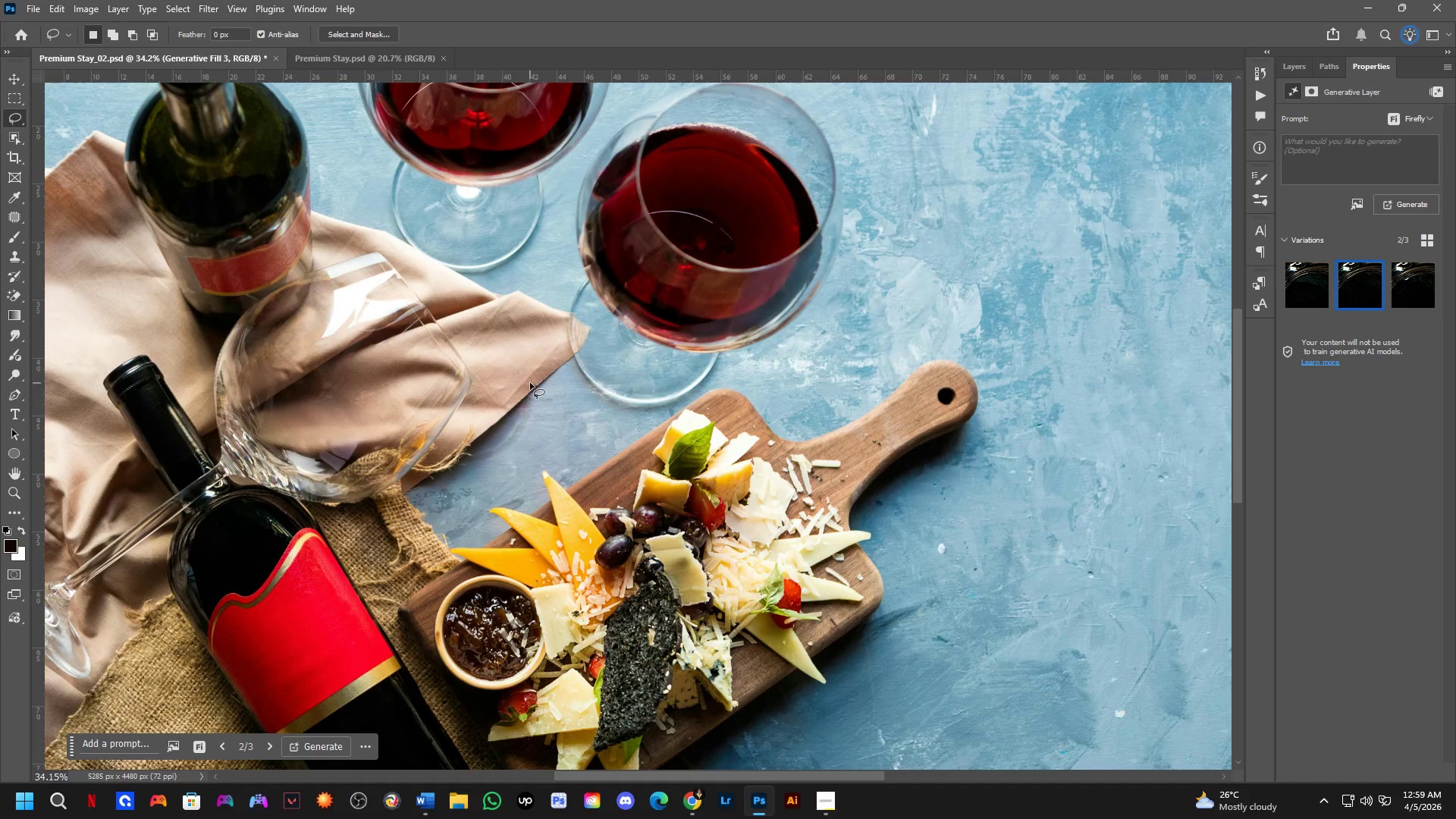 
scroll: coordinate [485, 365], scroll_direction: down, amount: 14.0
 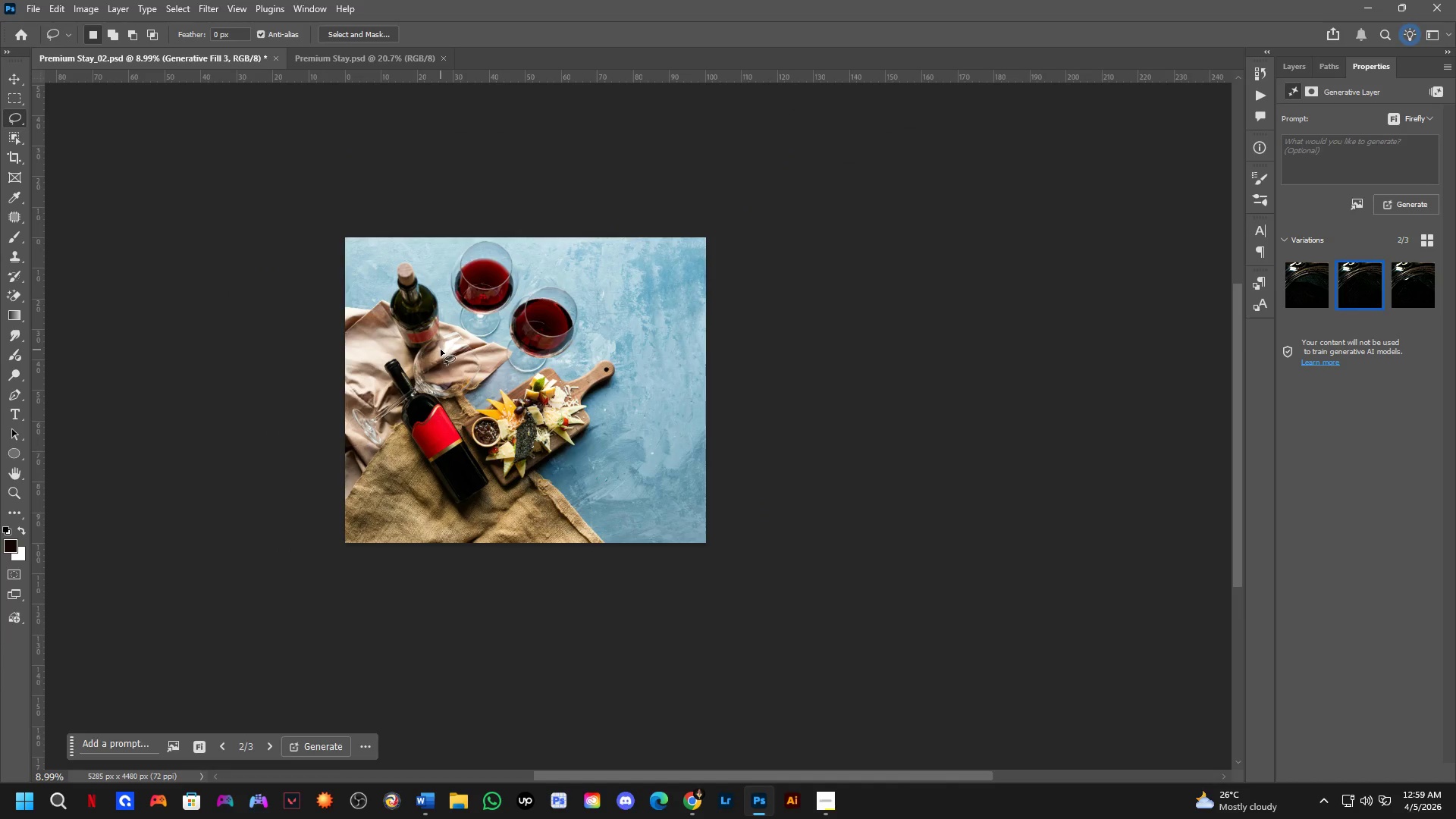 
scroll: coordinate [443, 394], scroll_direction: up, amount: 20.0
 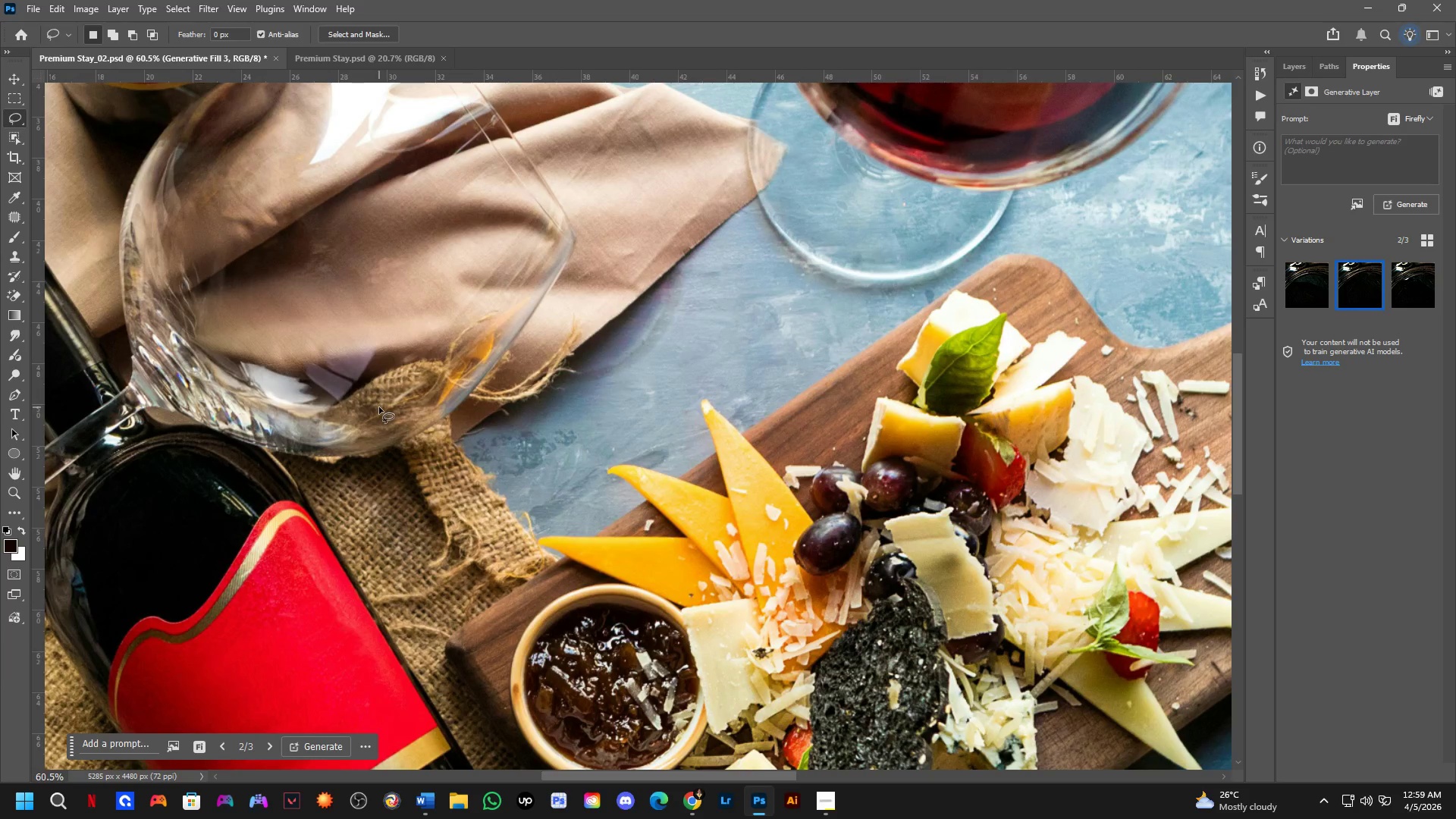 
scroll: coordinate [378, 407], scroll_direction: down, amount: 1.0
 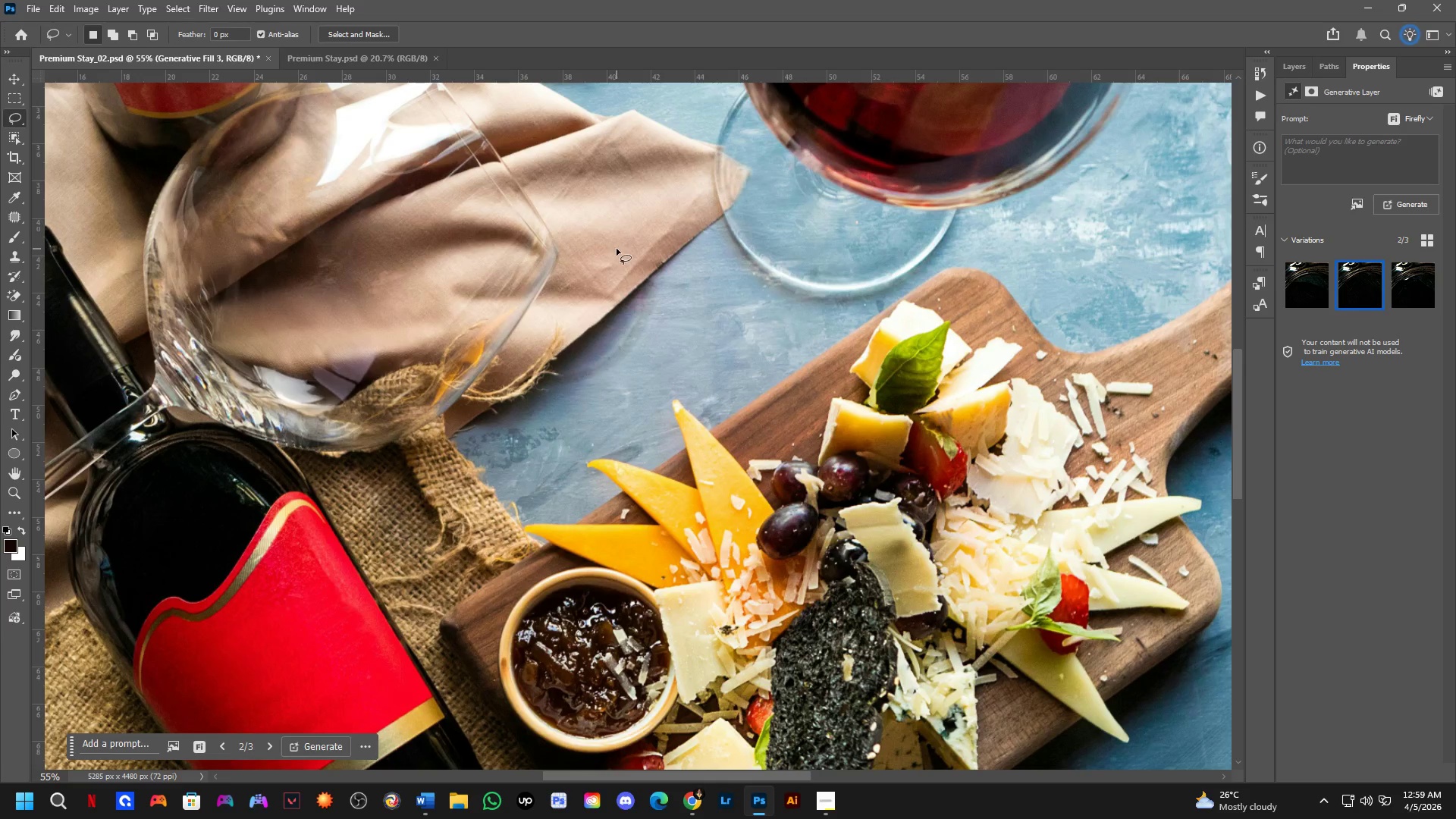 
hold_key(key=Space, duration=1.5)
 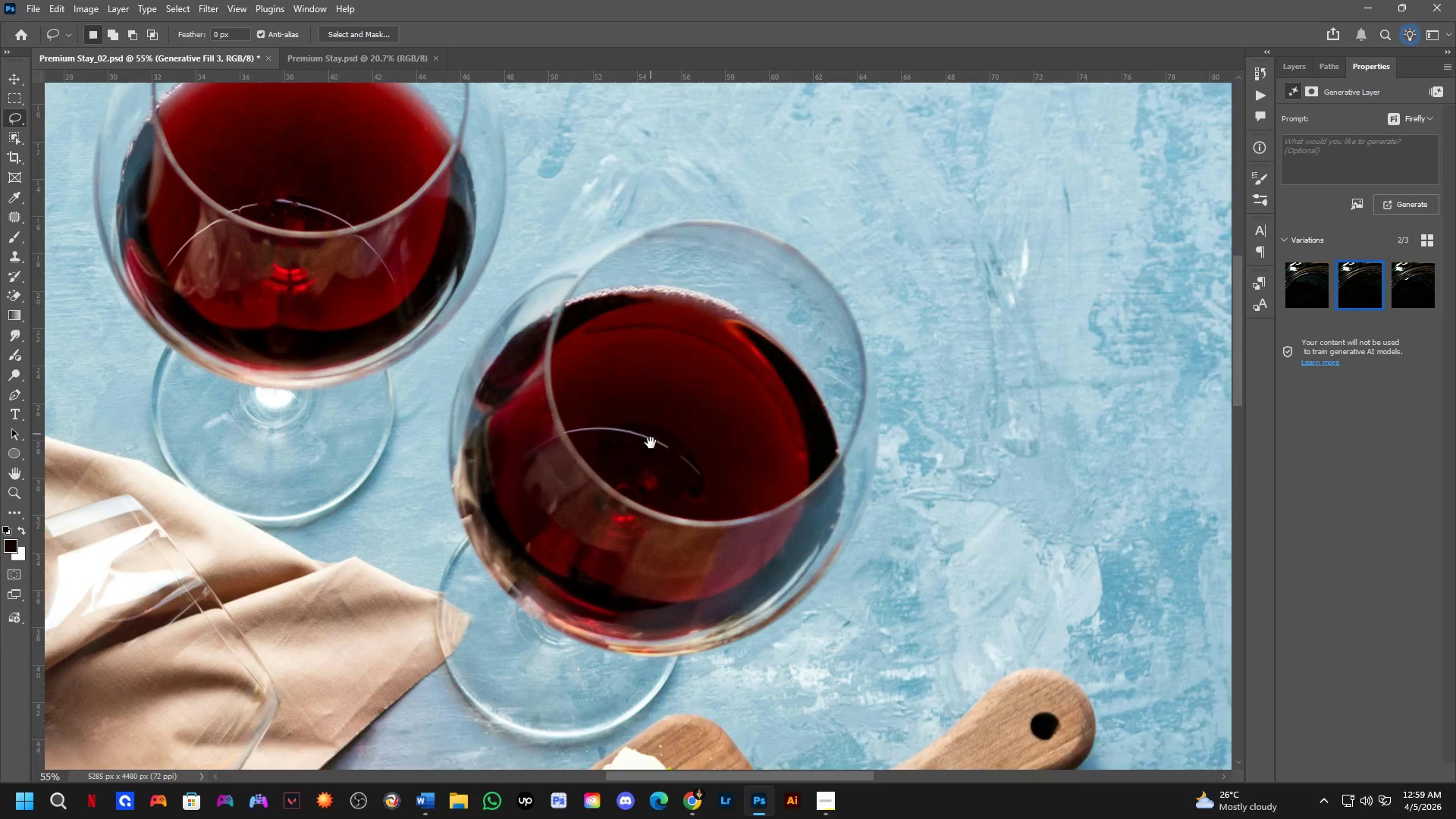 
left_click_drag(start_coordinate=[877, 296], to_coordinate=[596, 567])
 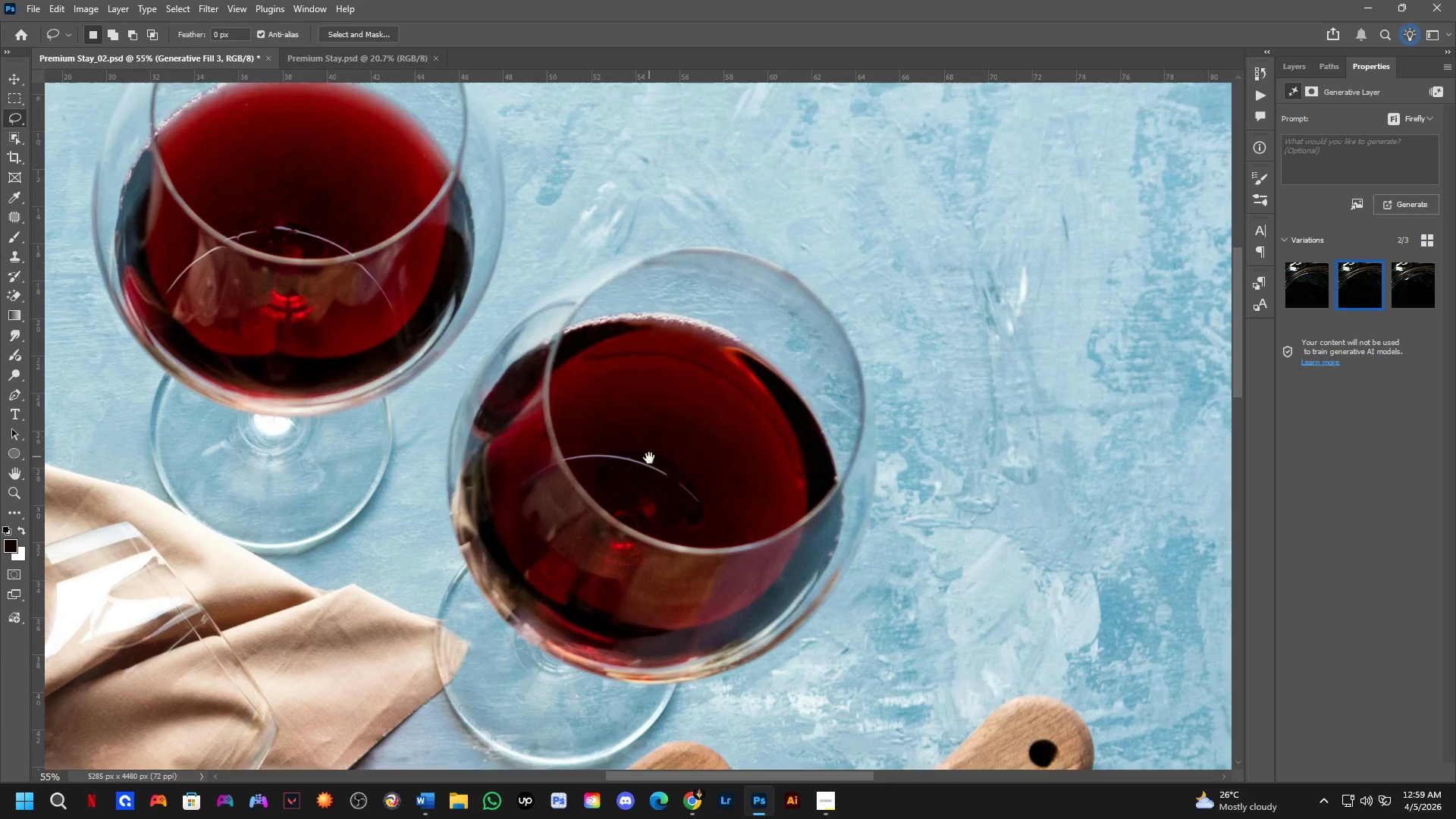 
hold_key(key=Space, duration=1.51)
 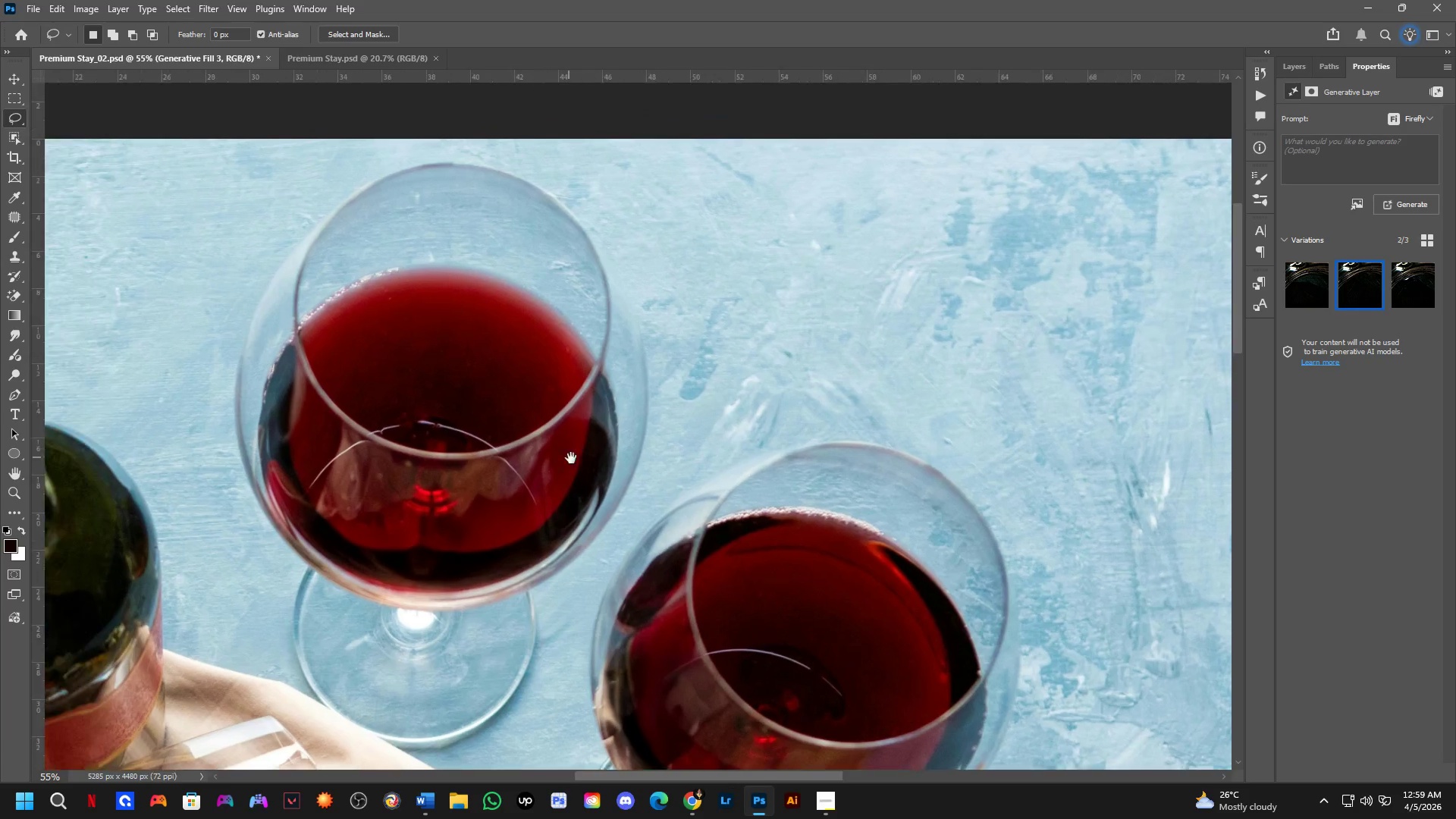 
left_click_drag(start_coordinate=[648, 254], to_coordinate=[649, 459])
 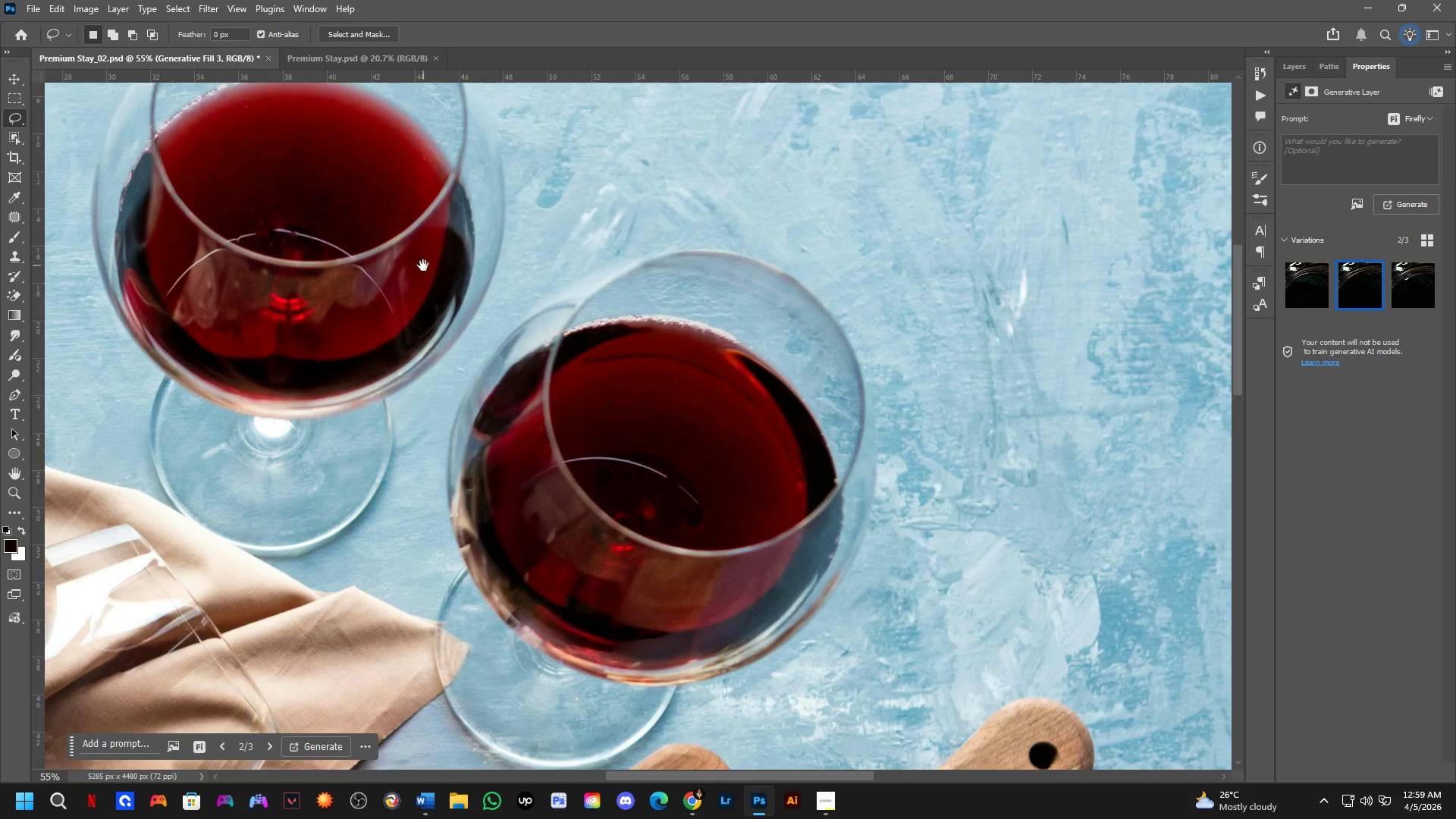 
left_click_drag(start_coordinate=[423, 265], to_coordinate=[644, 494])
 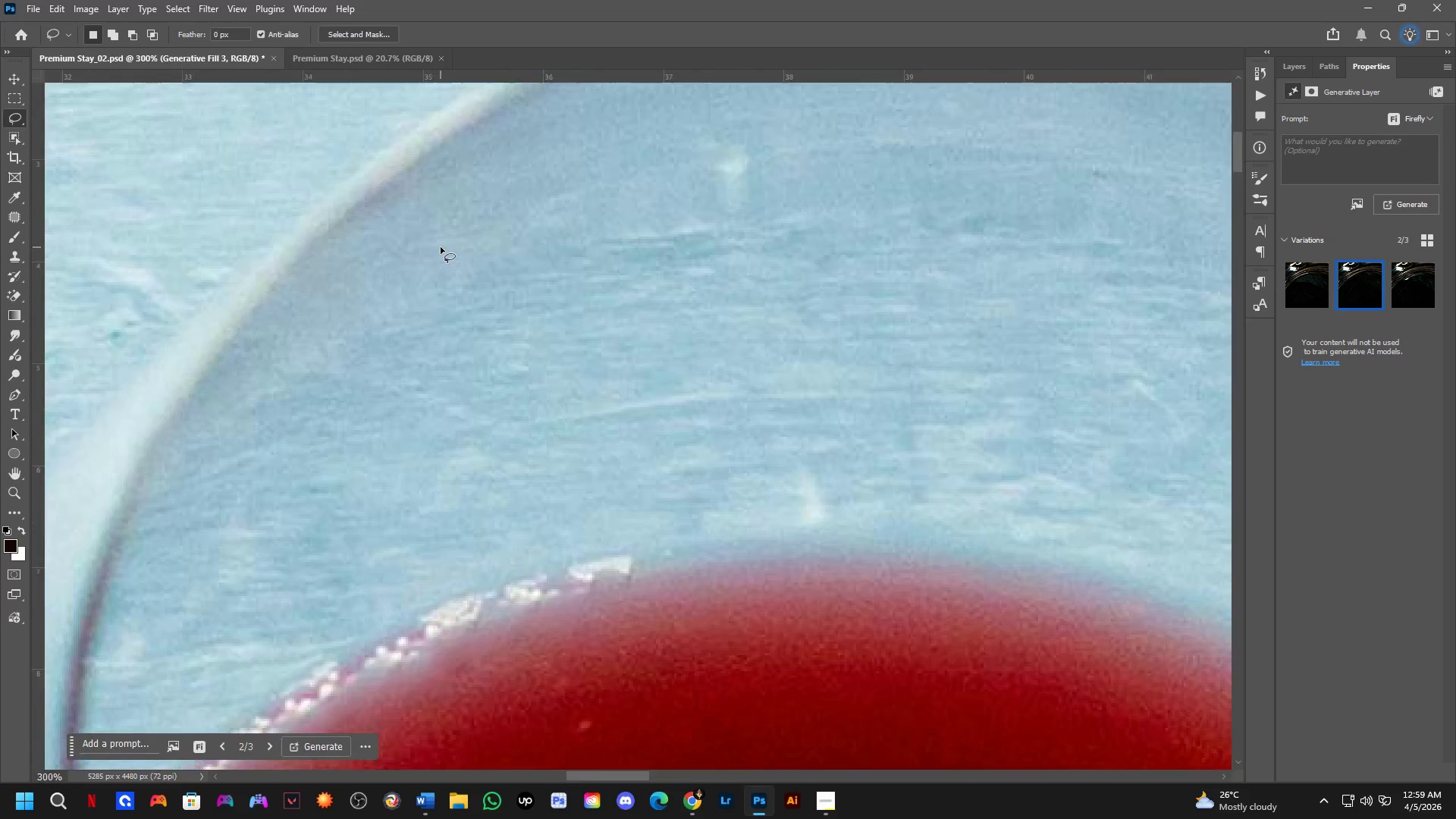 
hold_key(key=Space, duration=0.5)
 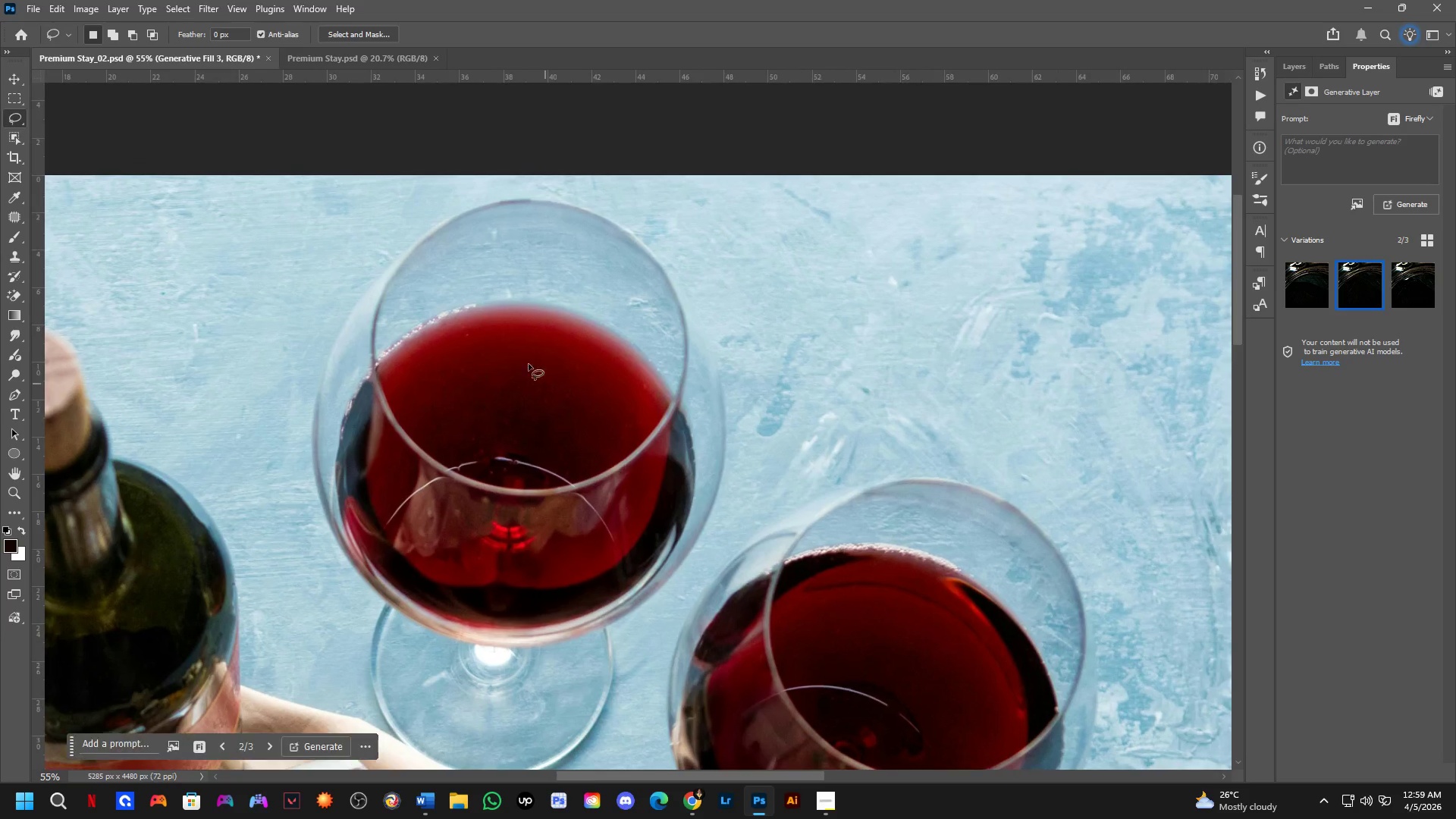 
key(Shift+ShiftLeft)
 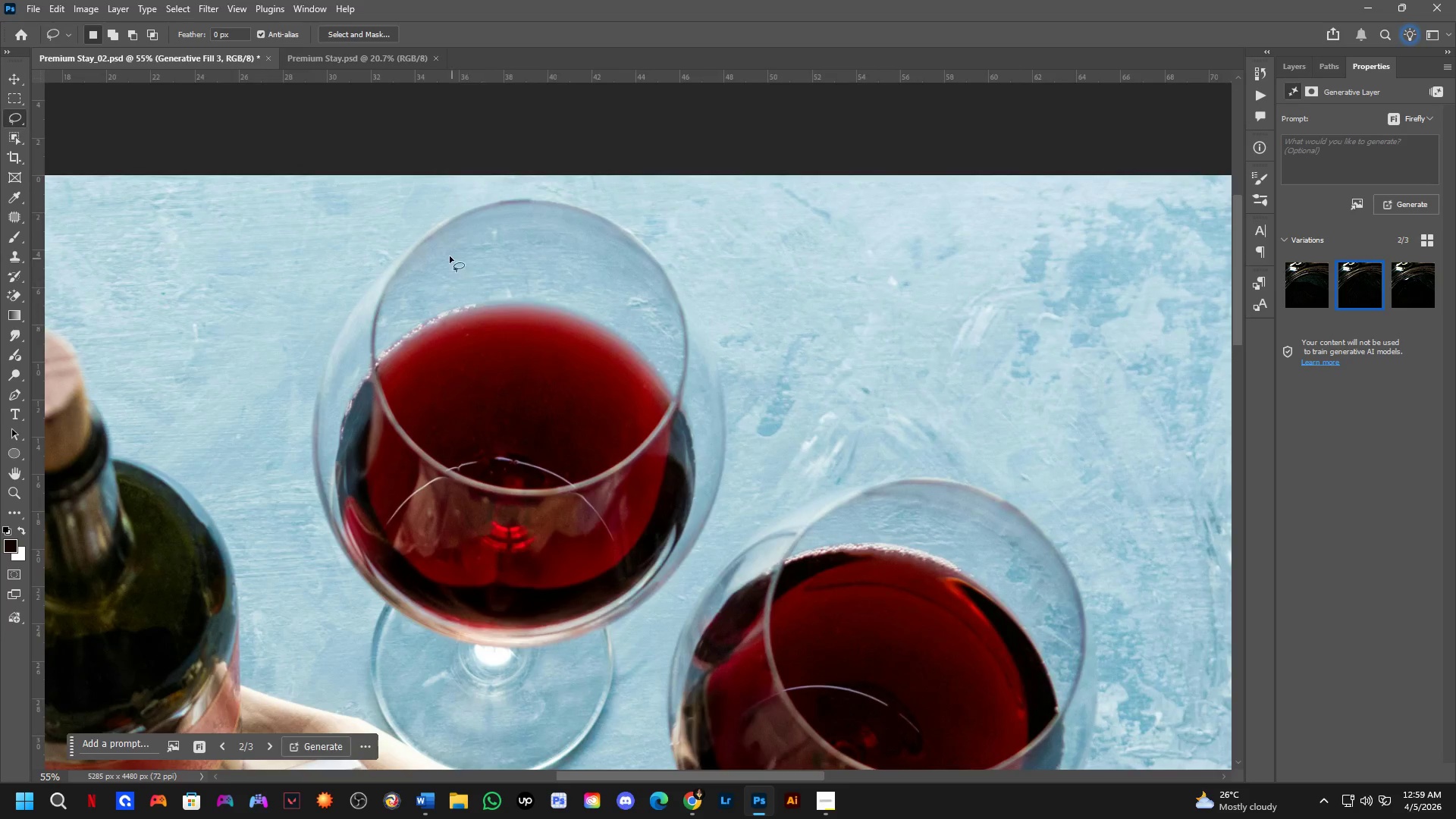 
key(Shift+ShiftLeft)
 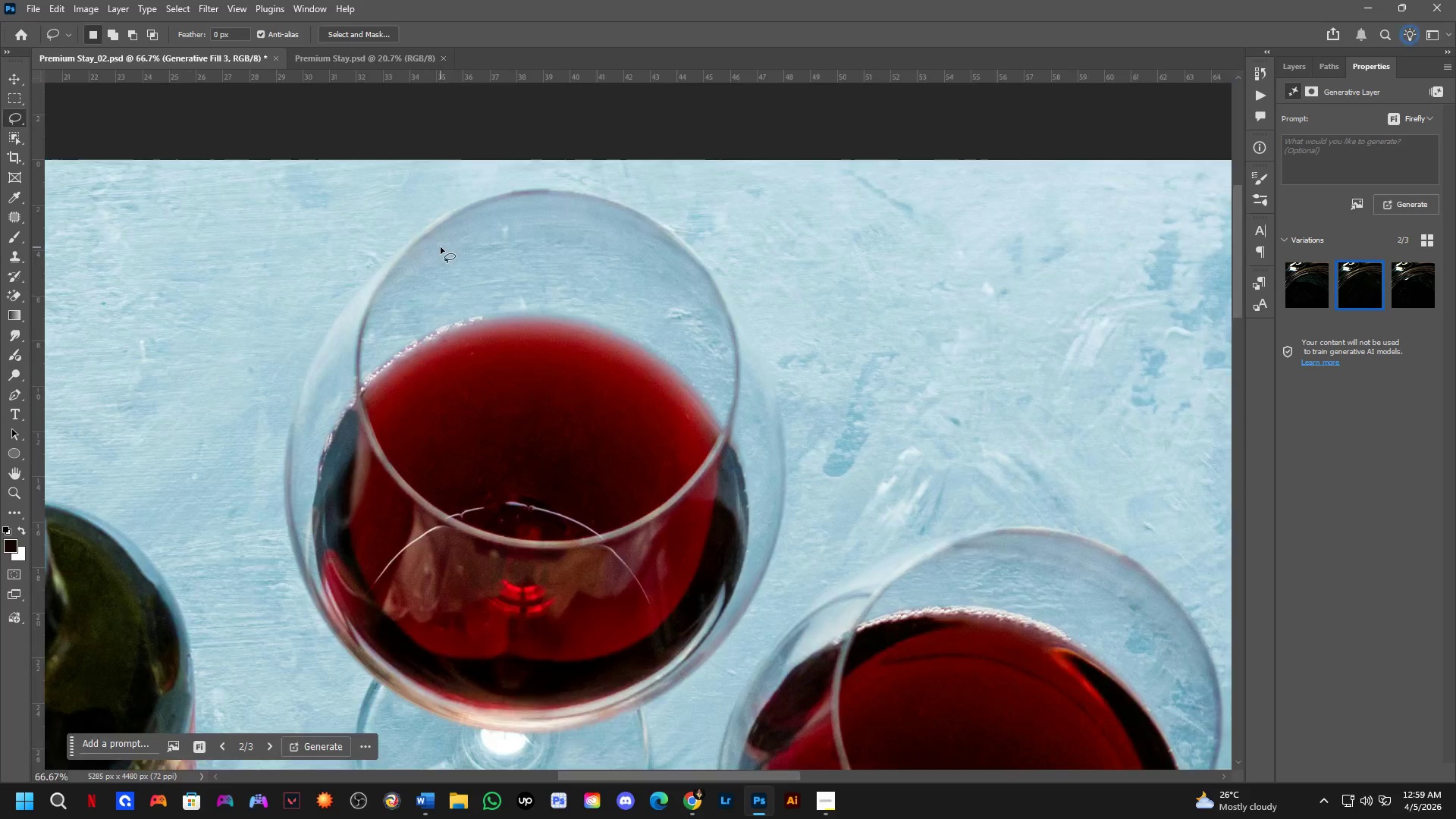 
hold_key(key=Space, duration=0.58)
 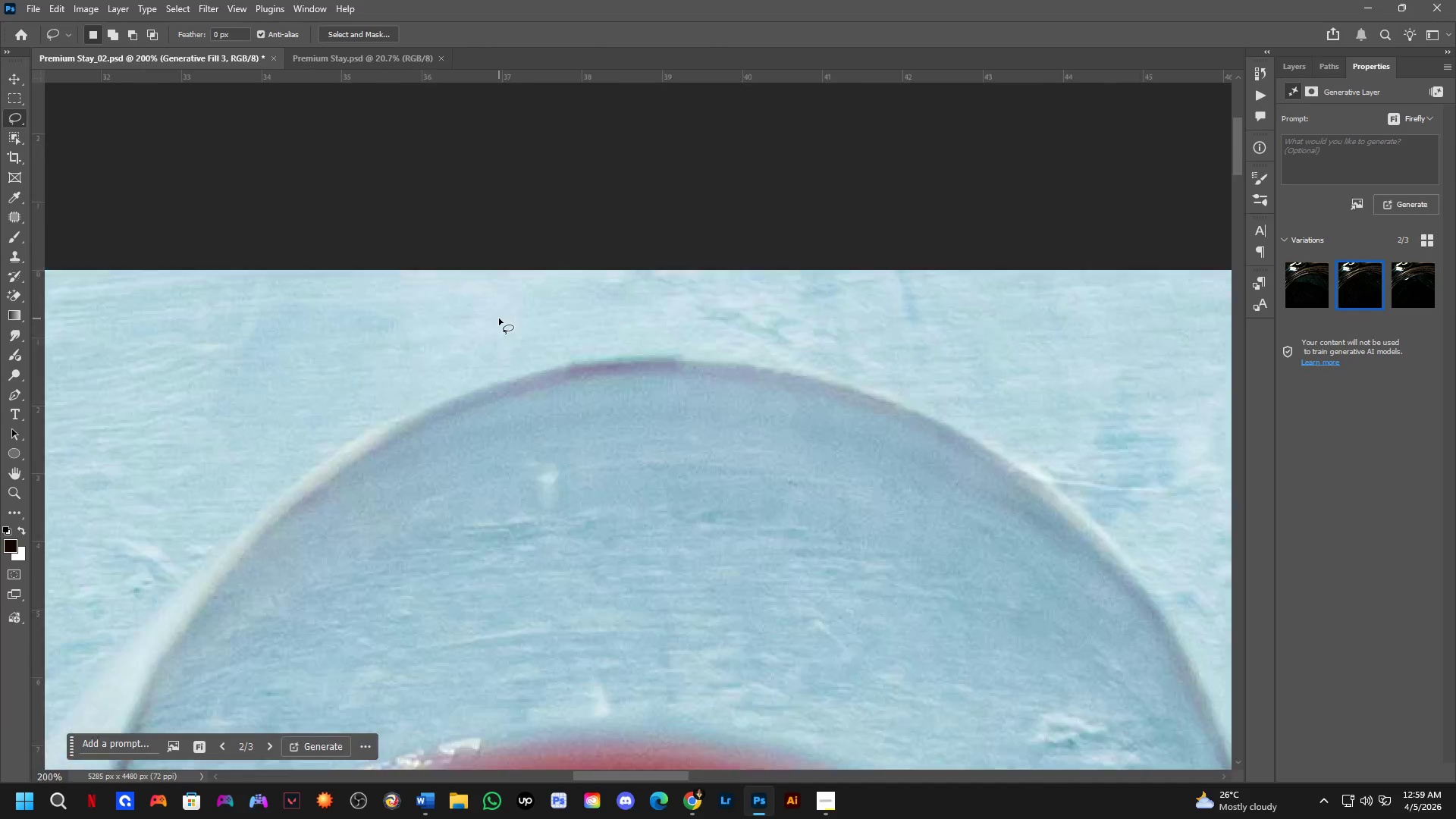 
left_click_drag(start_coordinate=[414, 335], to_coordinate=[429, 459])
 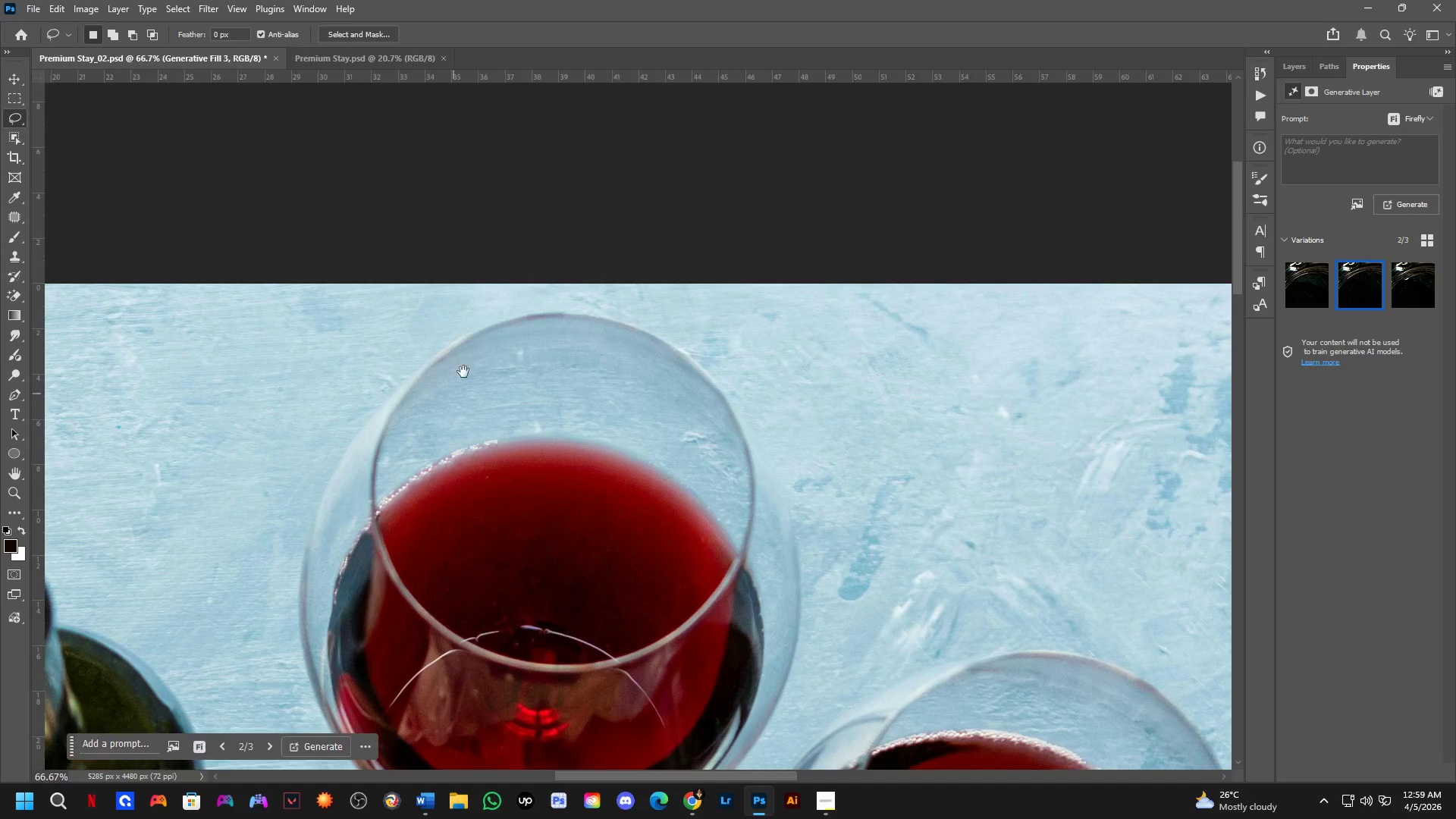 
scroll: coordinate [441, 247], scroll_direction: up, amount: 1.0
 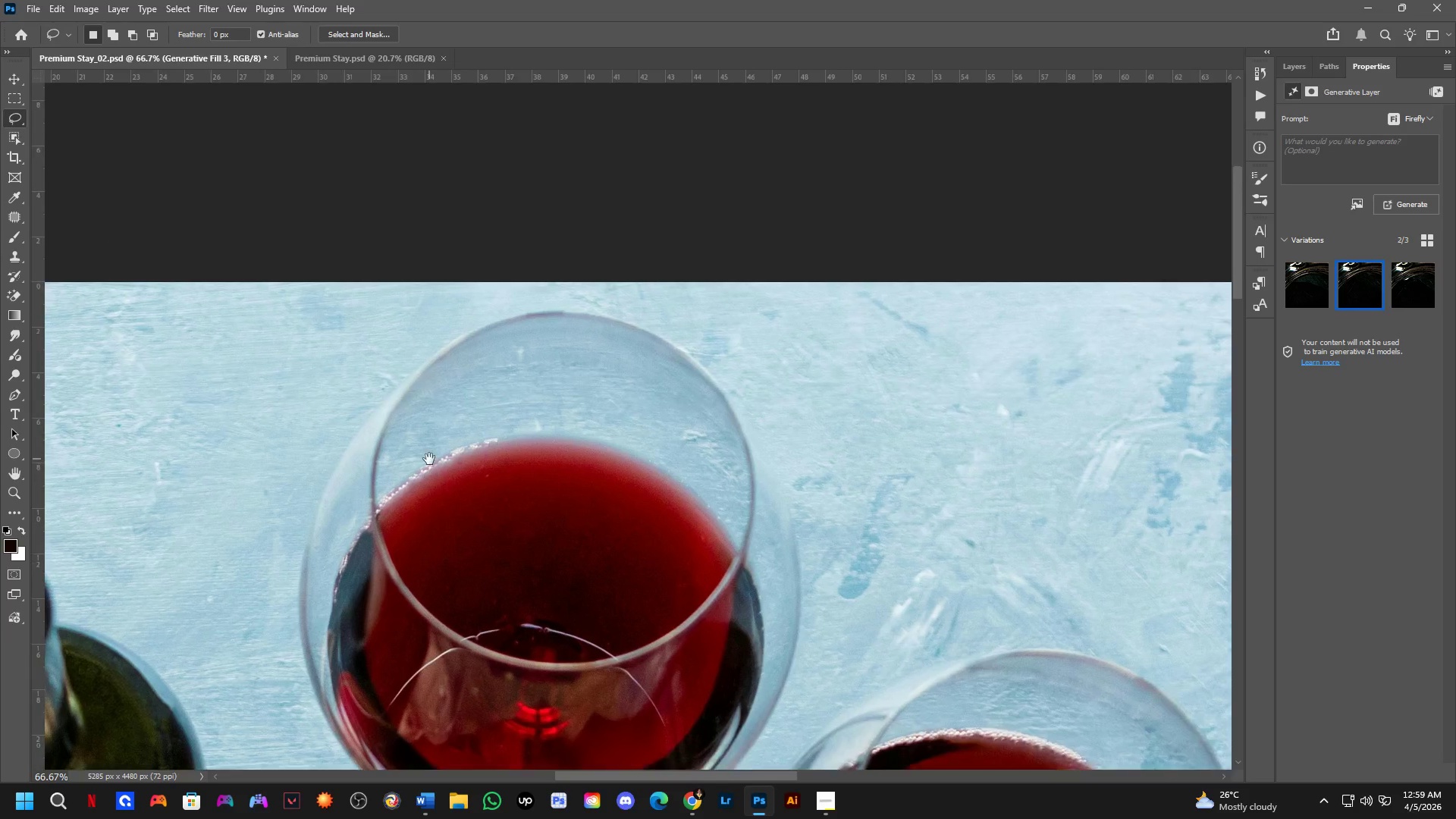 
key(Shift+ShiftLeft)
 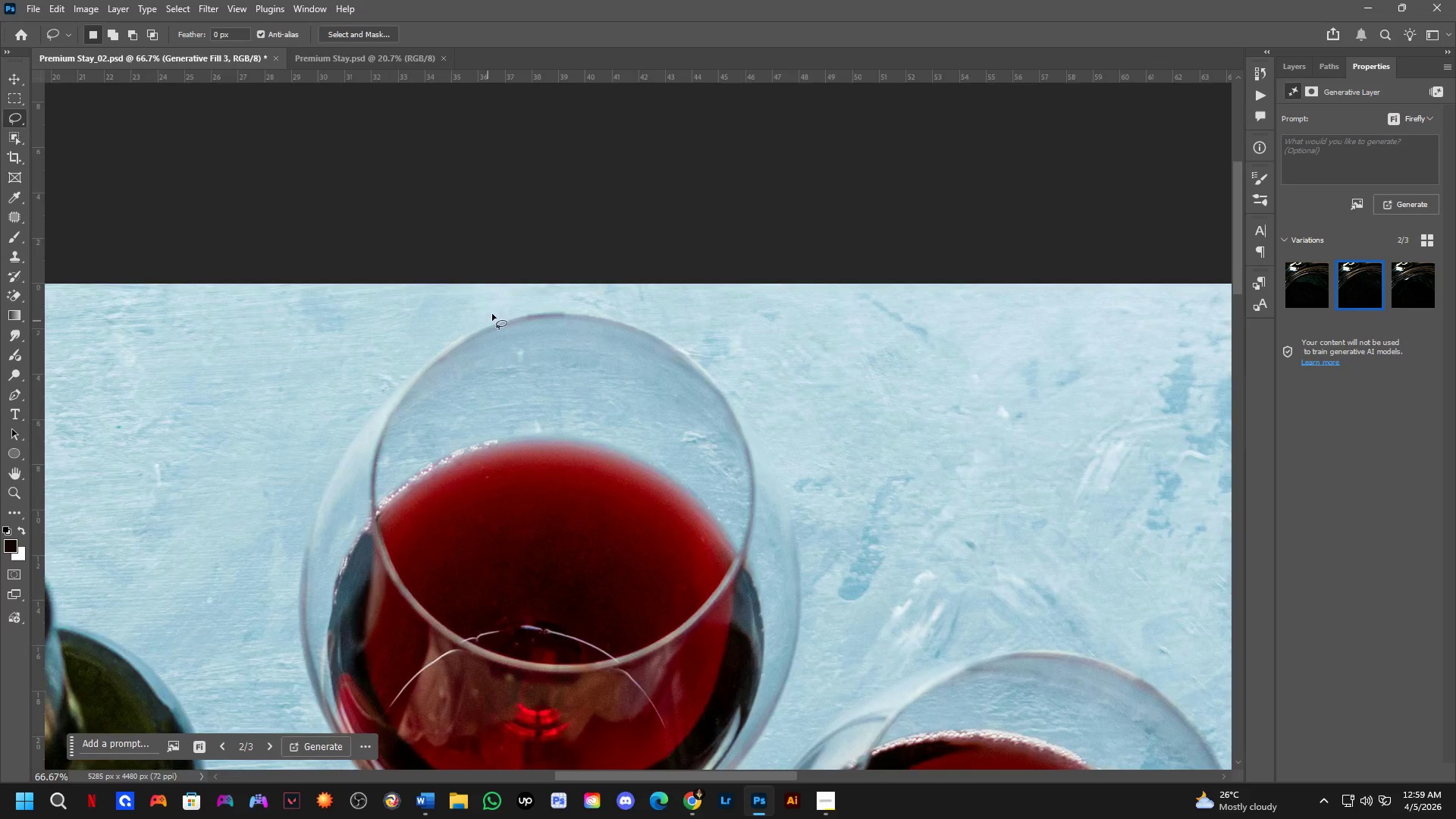 
key(Shift+ShiftLeft)
 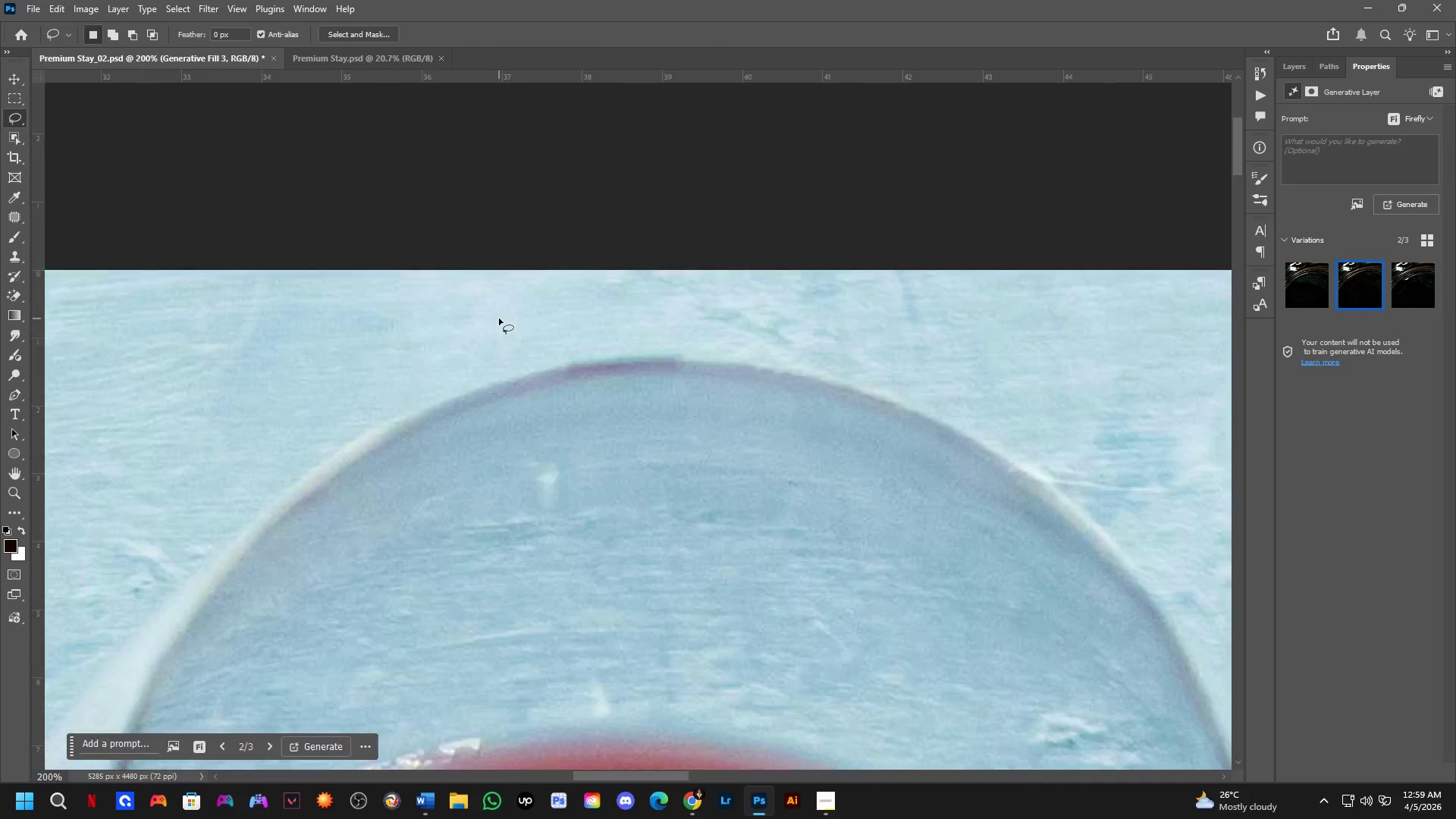 
hold_key(key=Space, duration=0.56)
 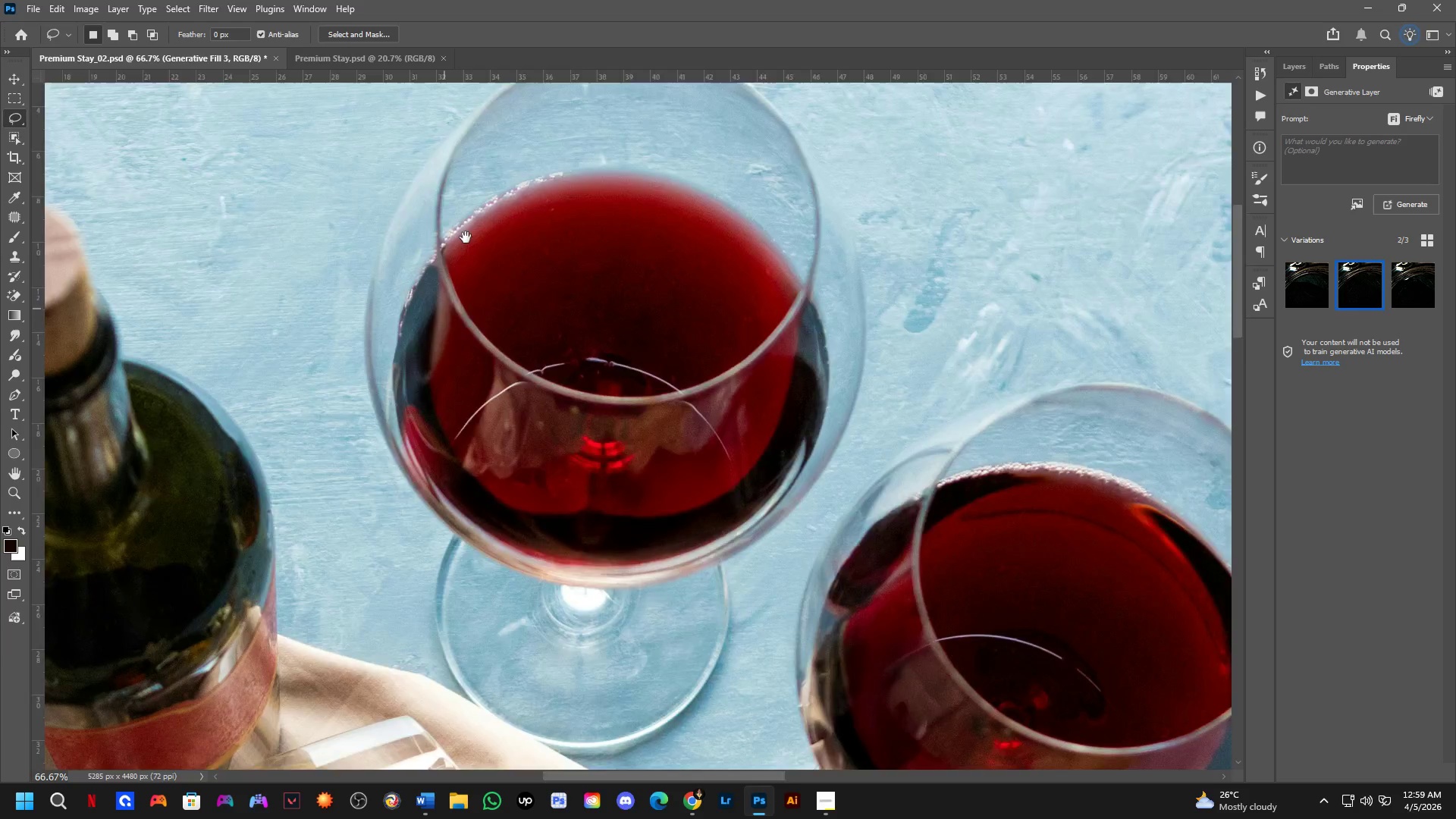 
left_click_drag(start_coordinate=[506, 472], to_coordinate=[566, 240])
 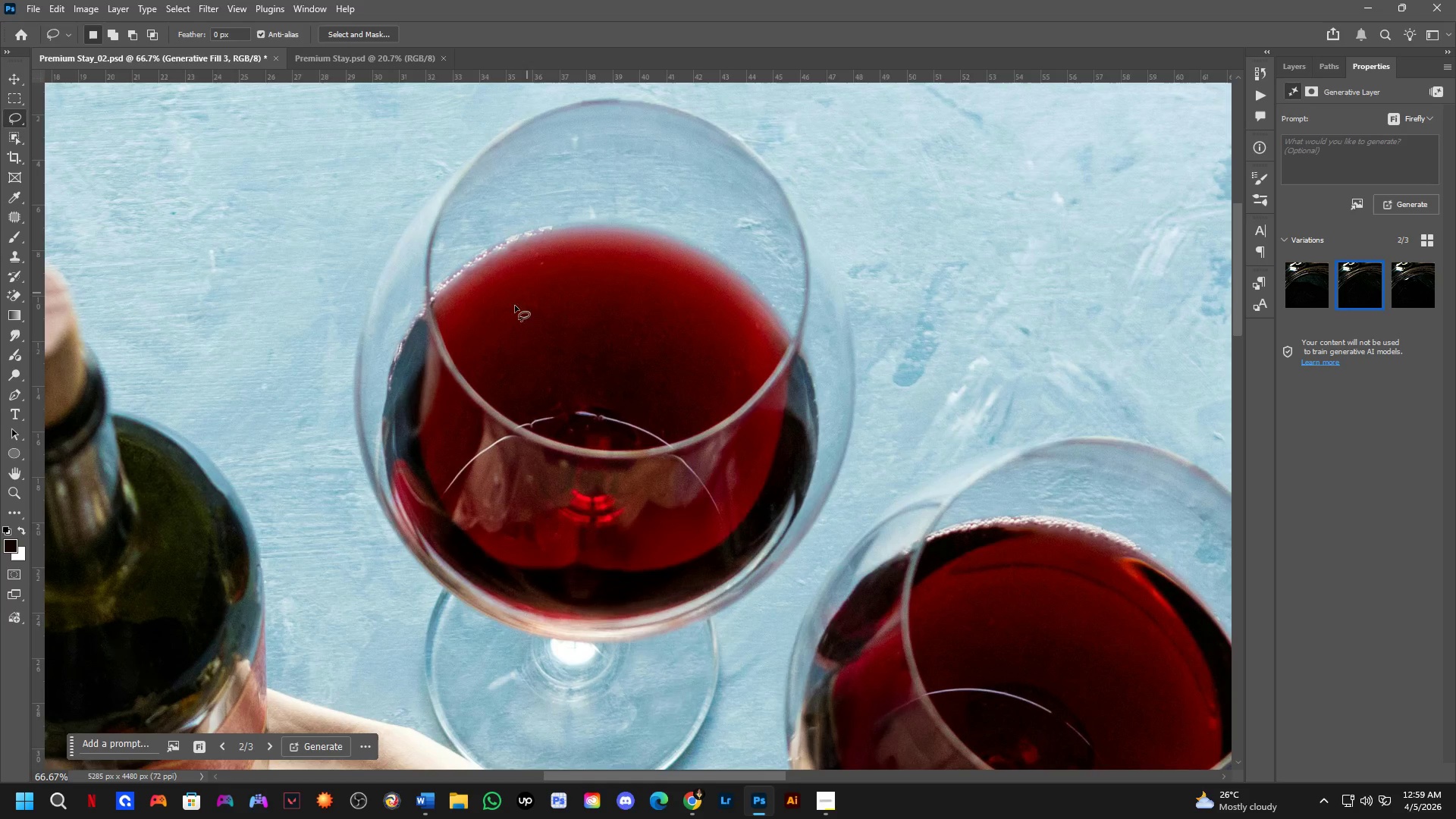 
scroll: coordinate [499, 318], scroll_direction: none, amount: 0.0
 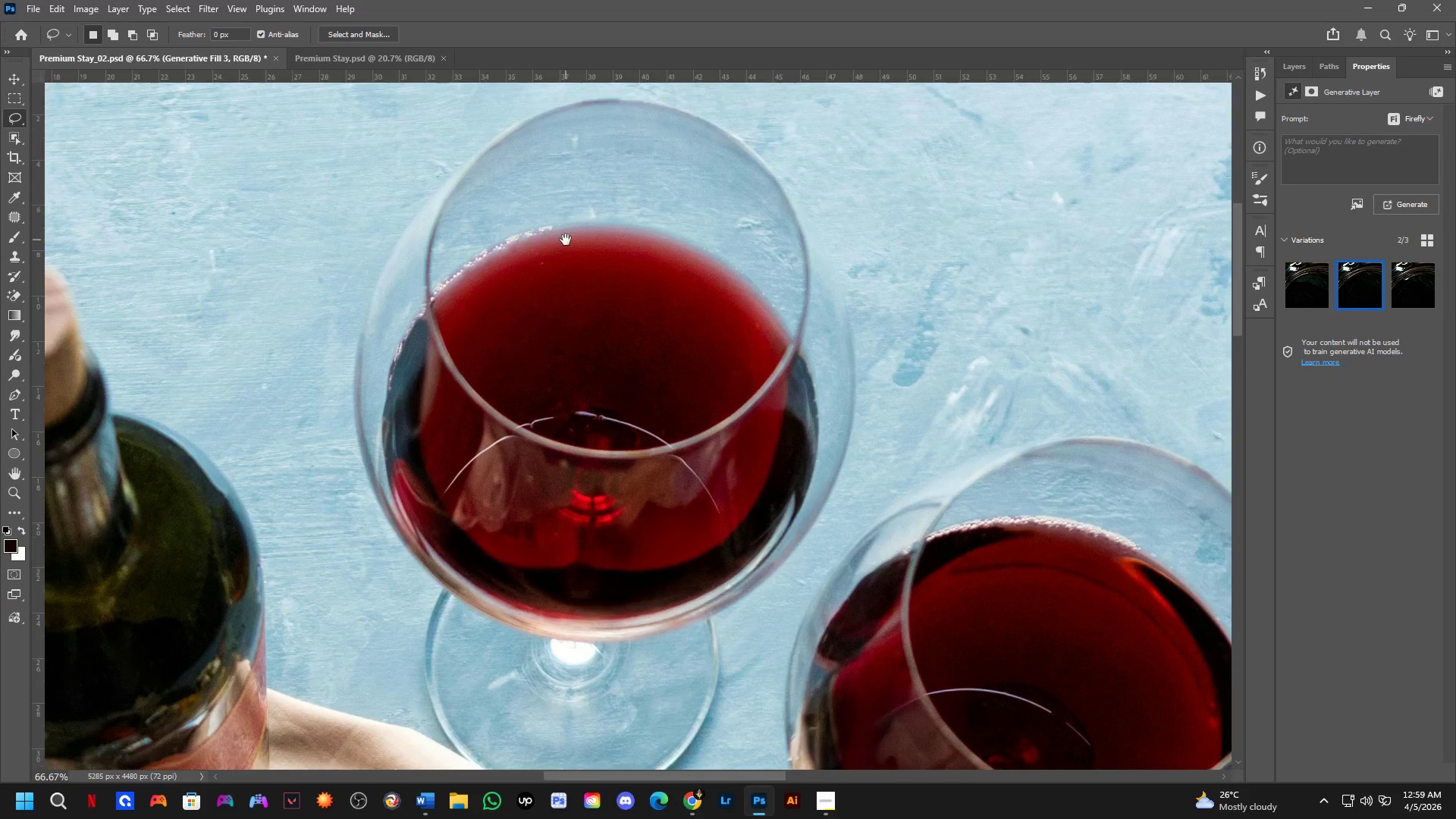 
key(Shift+ShiftLeft)
 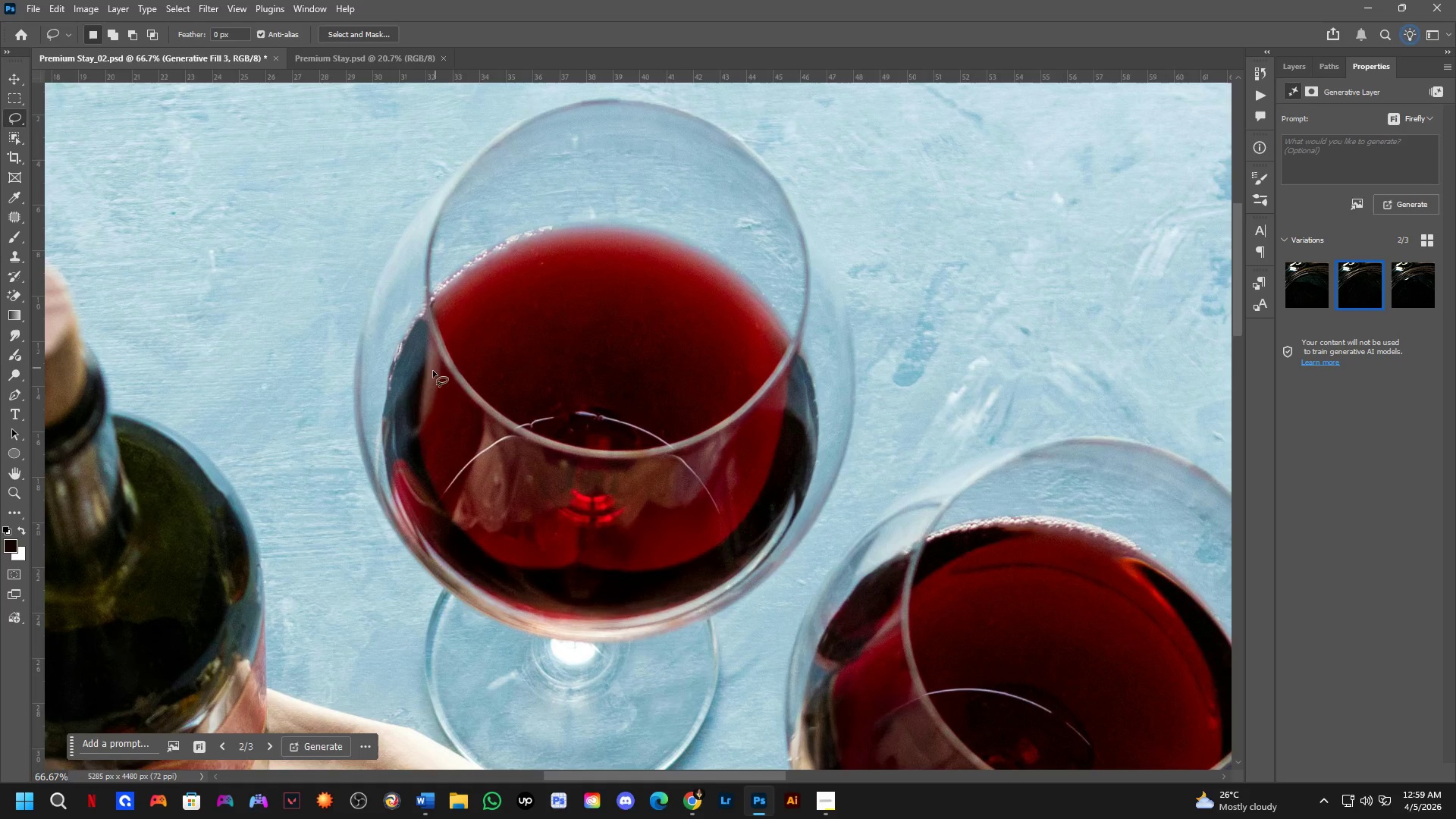 
hold_key(key=Space, duration=1.5)
 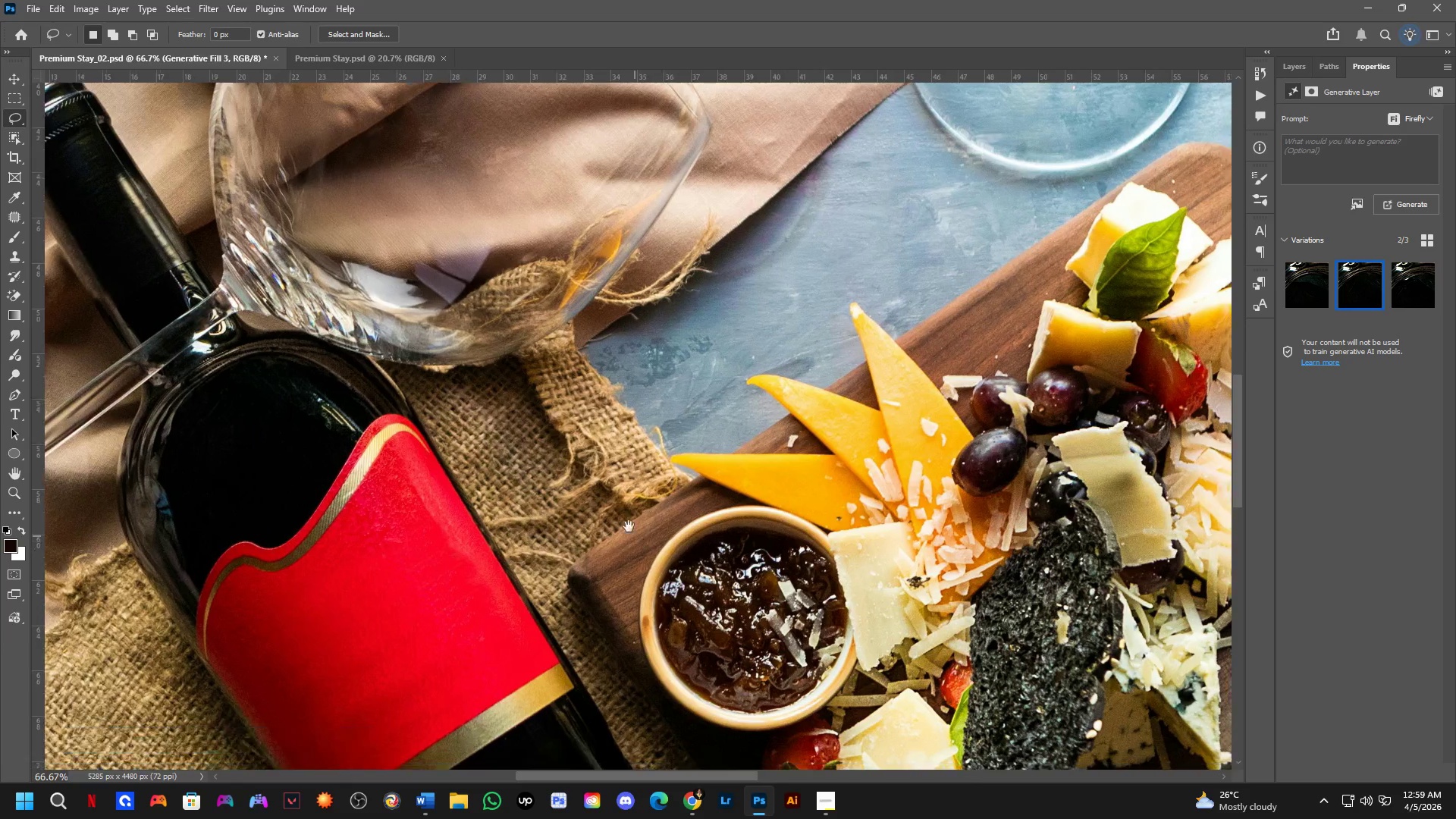 
left_click_drag(start_coordinate=[428, 386], to_coordinate=[508, 44])
 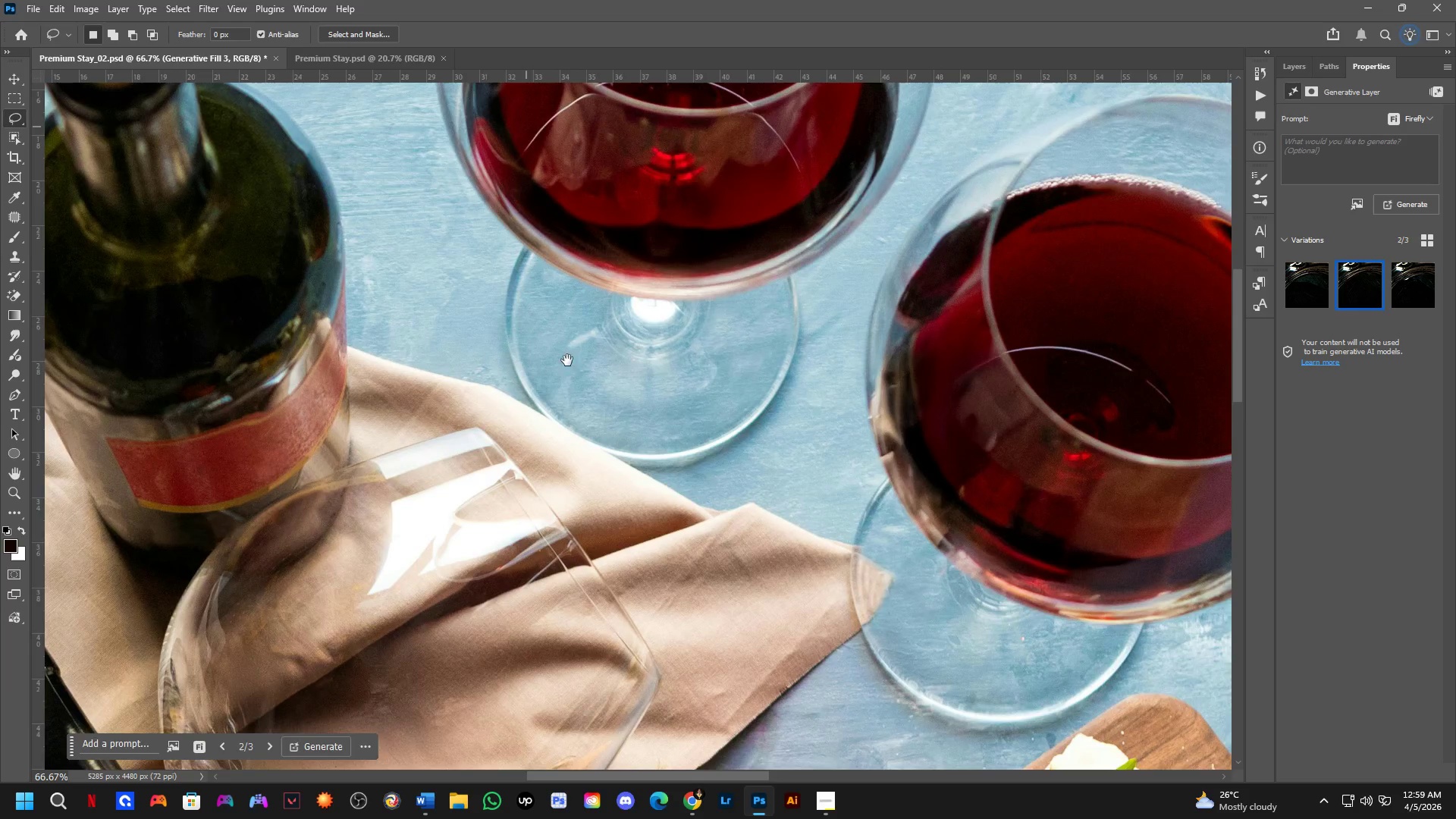 
left_click_drag(start_coordinate=[560, 400], to_coordinate=[617, 126])
 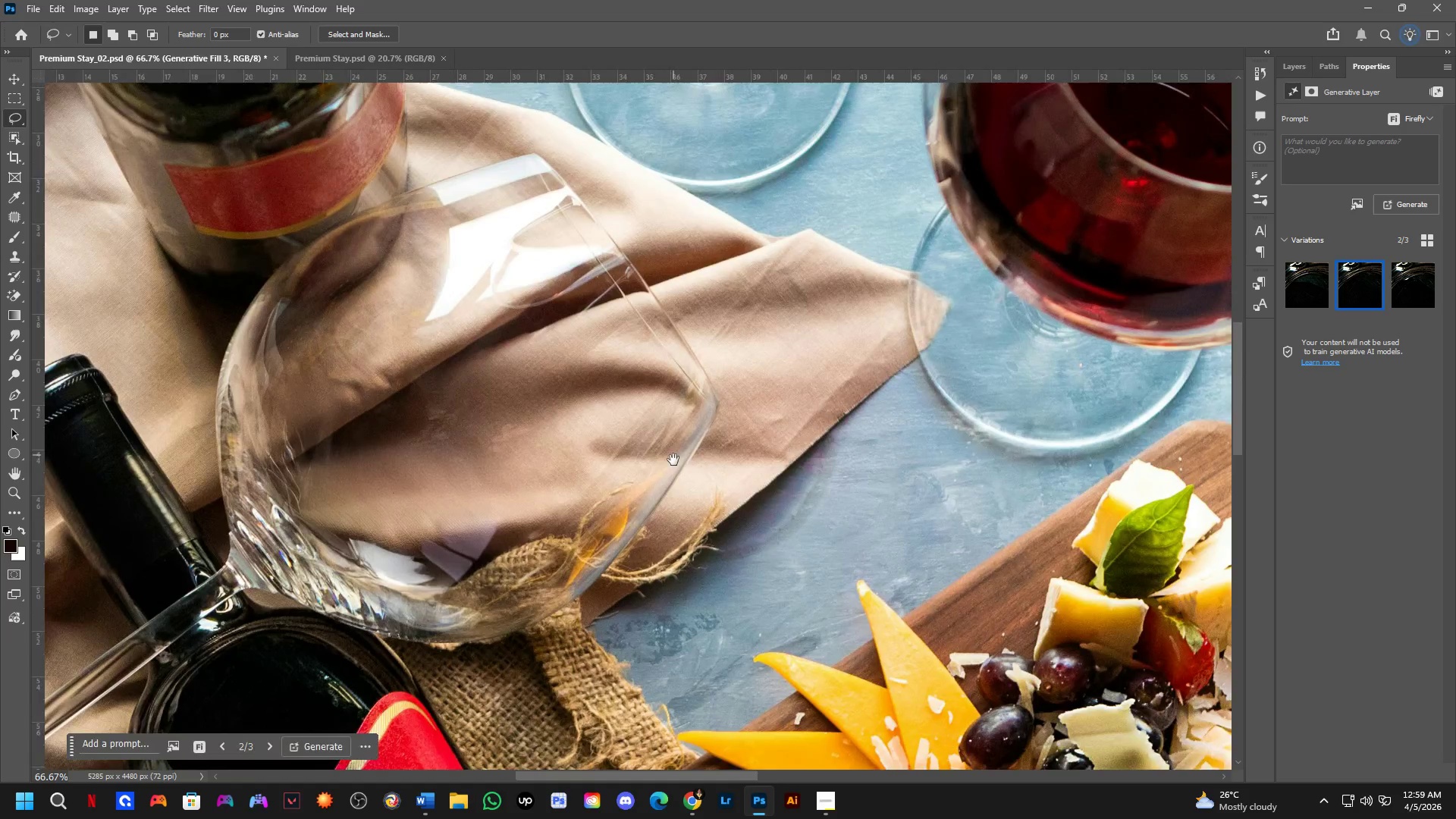 
left_click_drag(start_coordinate=[667, 469], to_coordinate=[664, 197])
 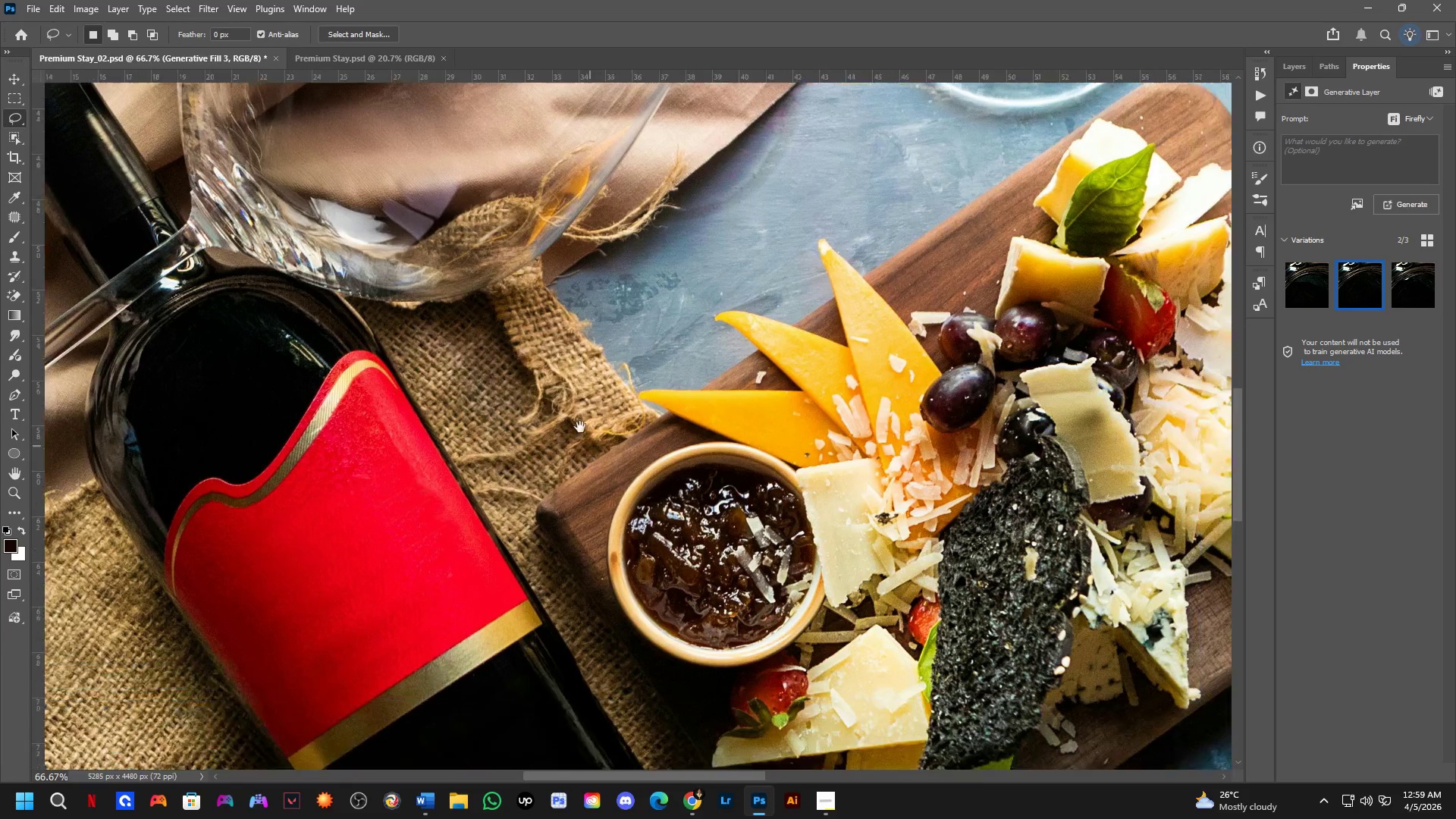 
key(Space)
 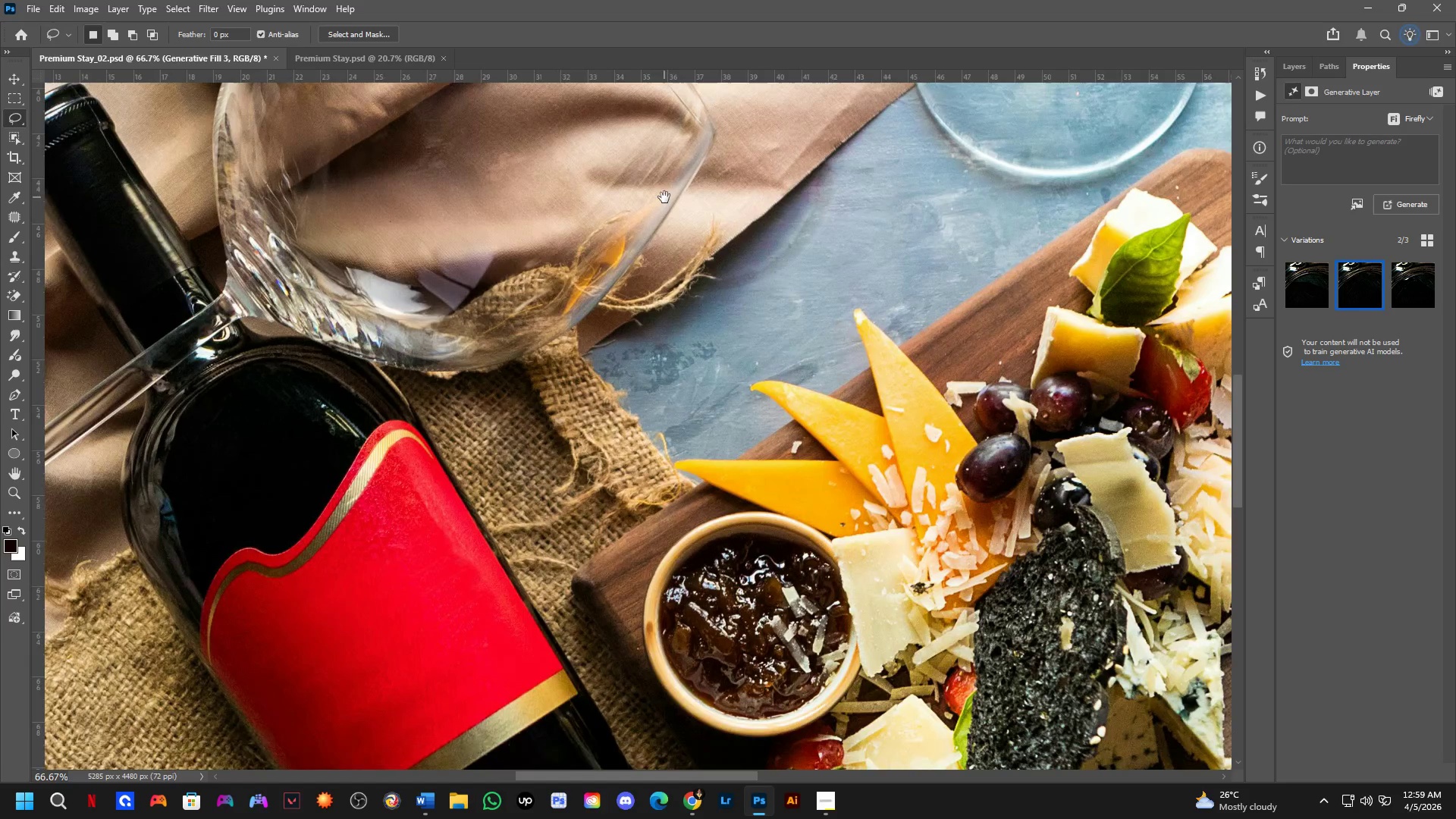 
key(Space)
 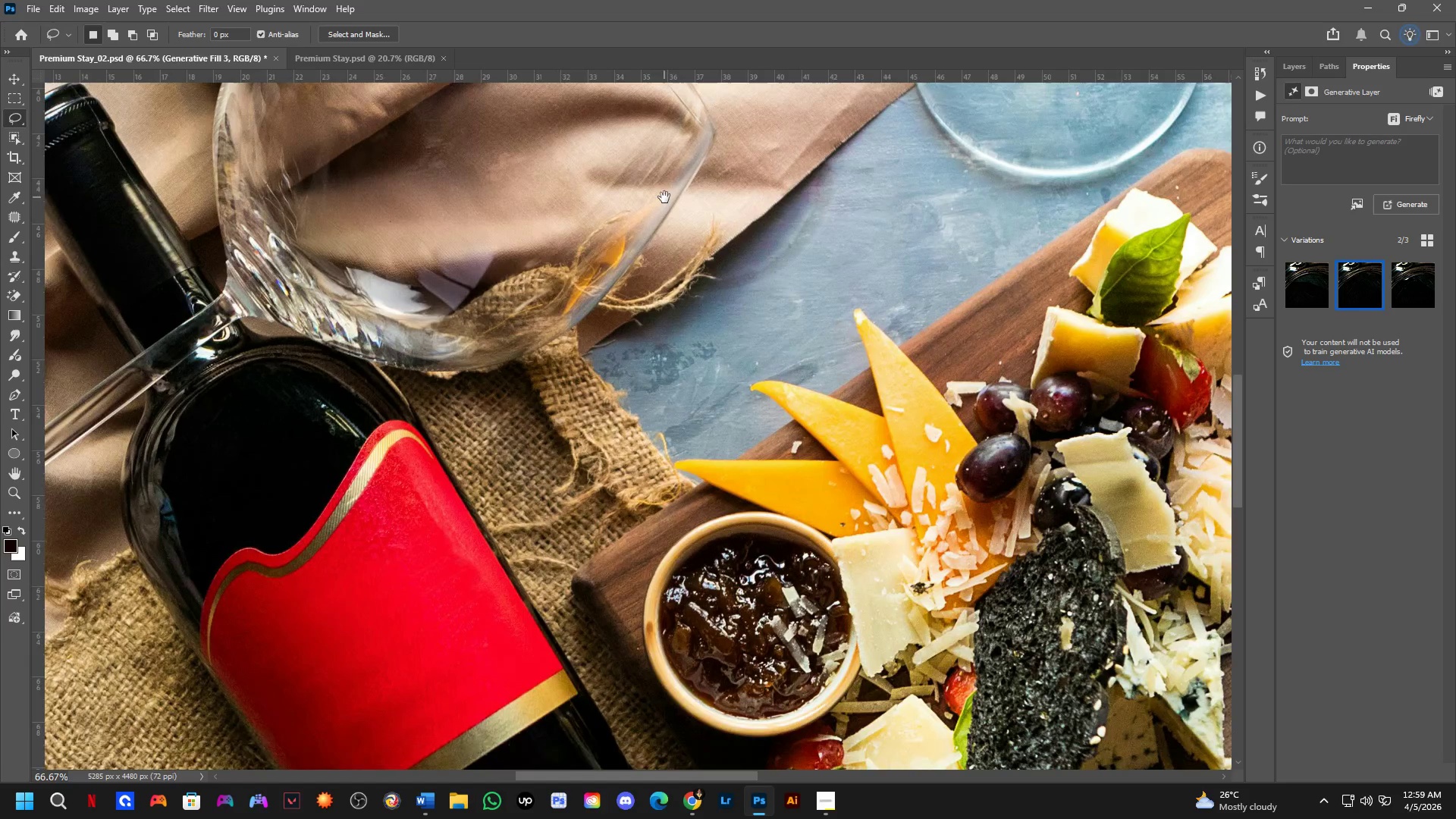 
key(Space)
 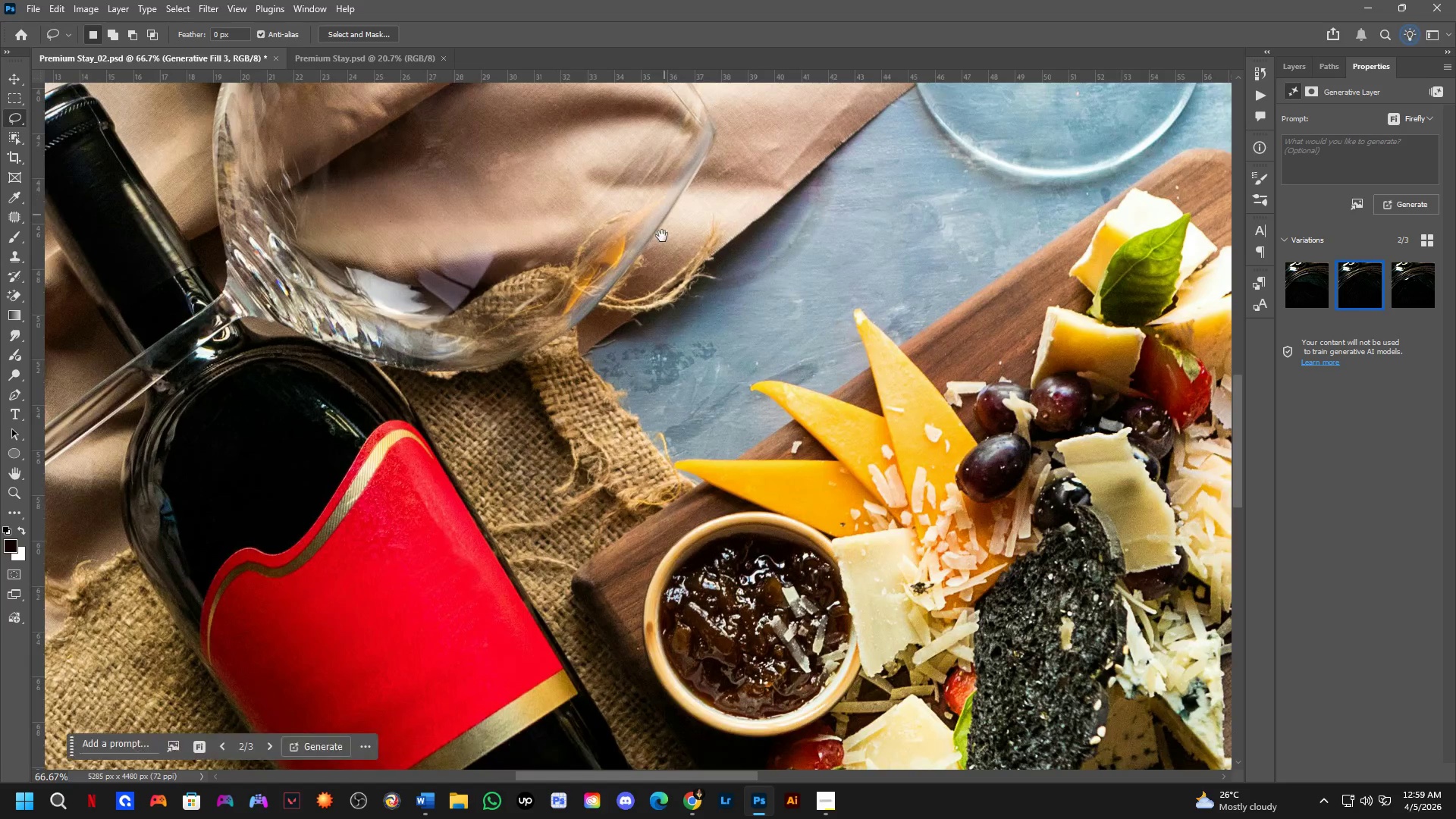 
key(Space)
 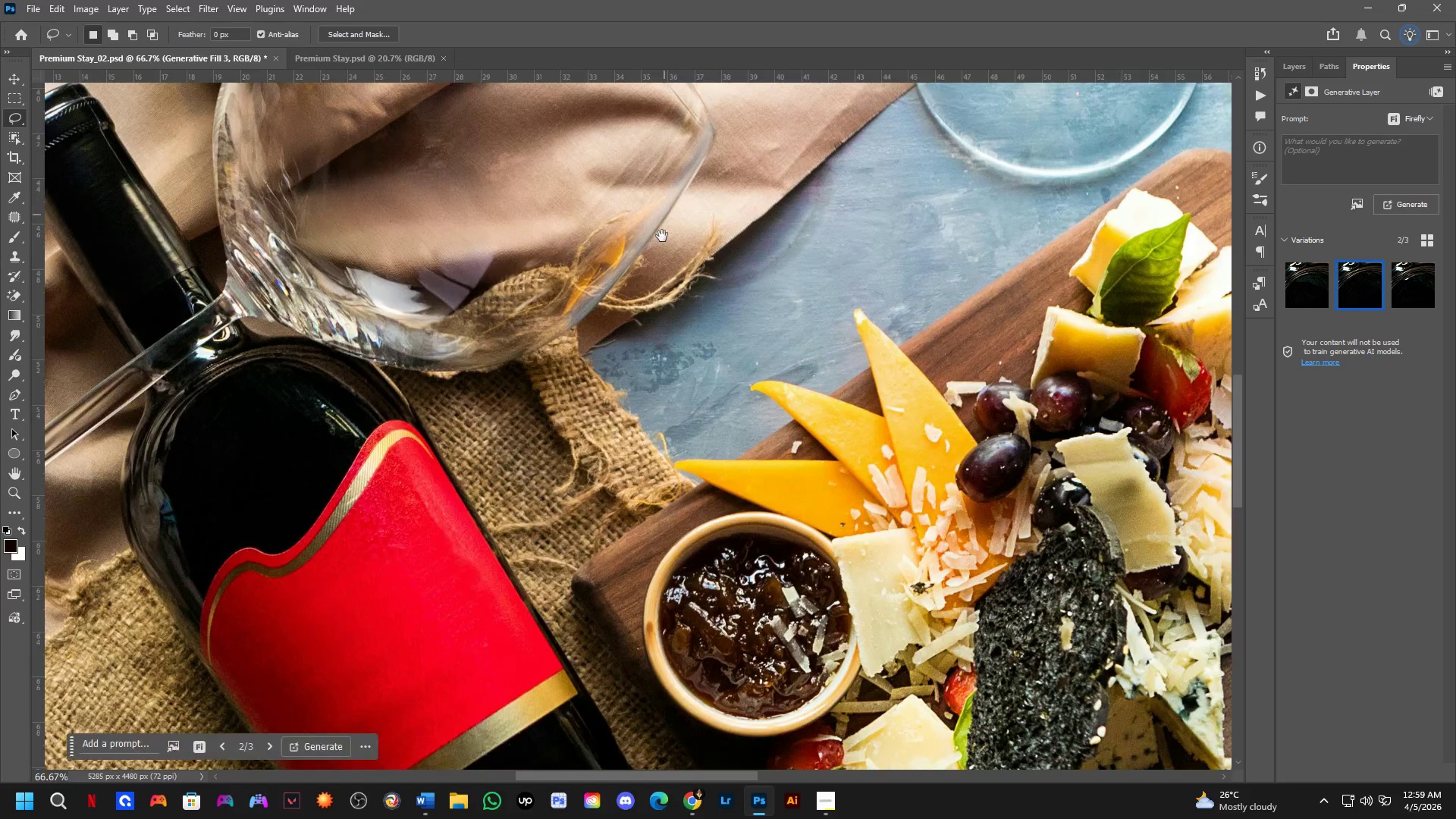 
key(Space)
 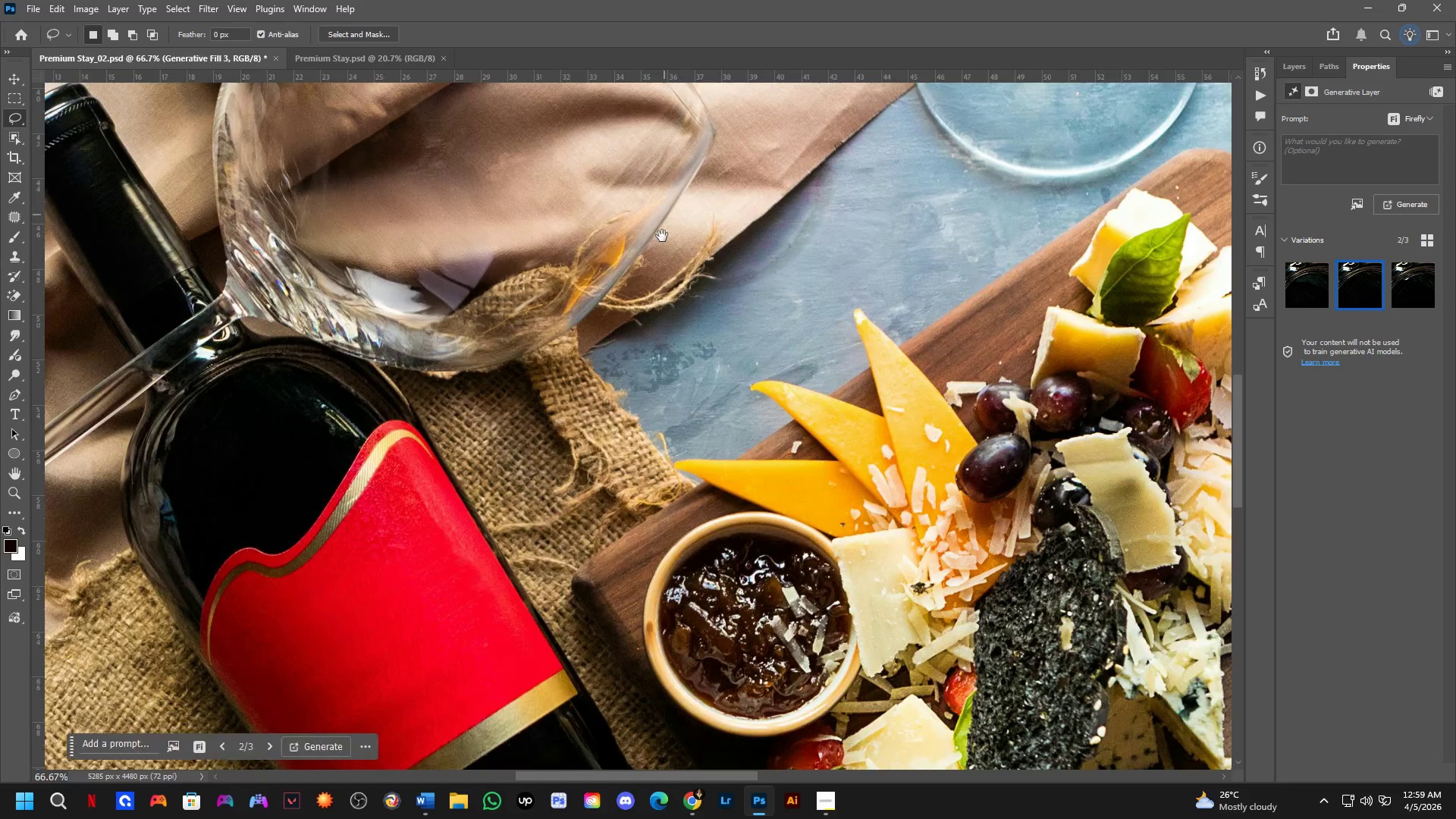 
key(Space)
 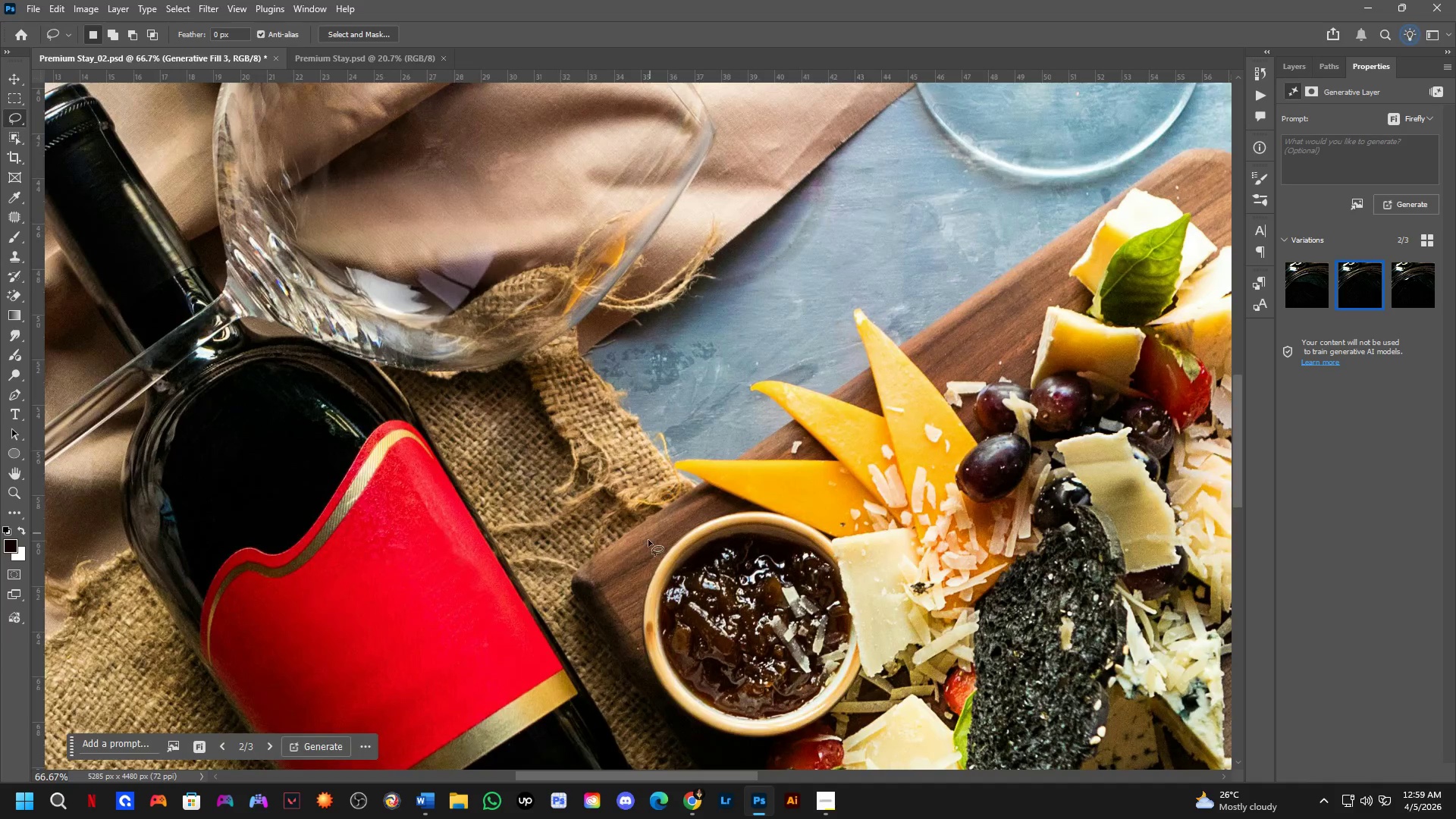 
hold_key(key=Space, duration=0.52)
 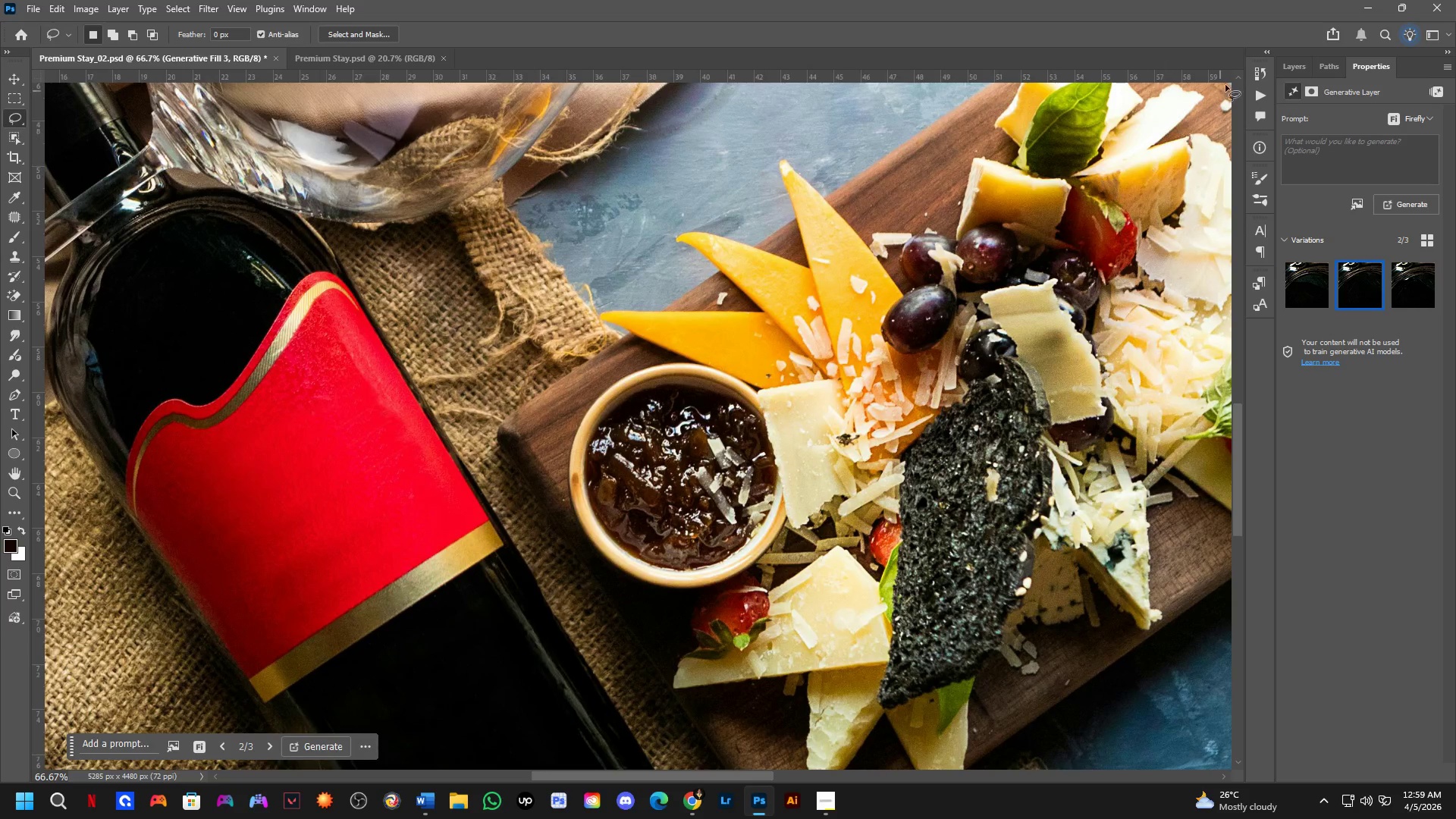 
left_click_drag(start_coordinate=[641, 547], to_coordinate=[566, 398])
 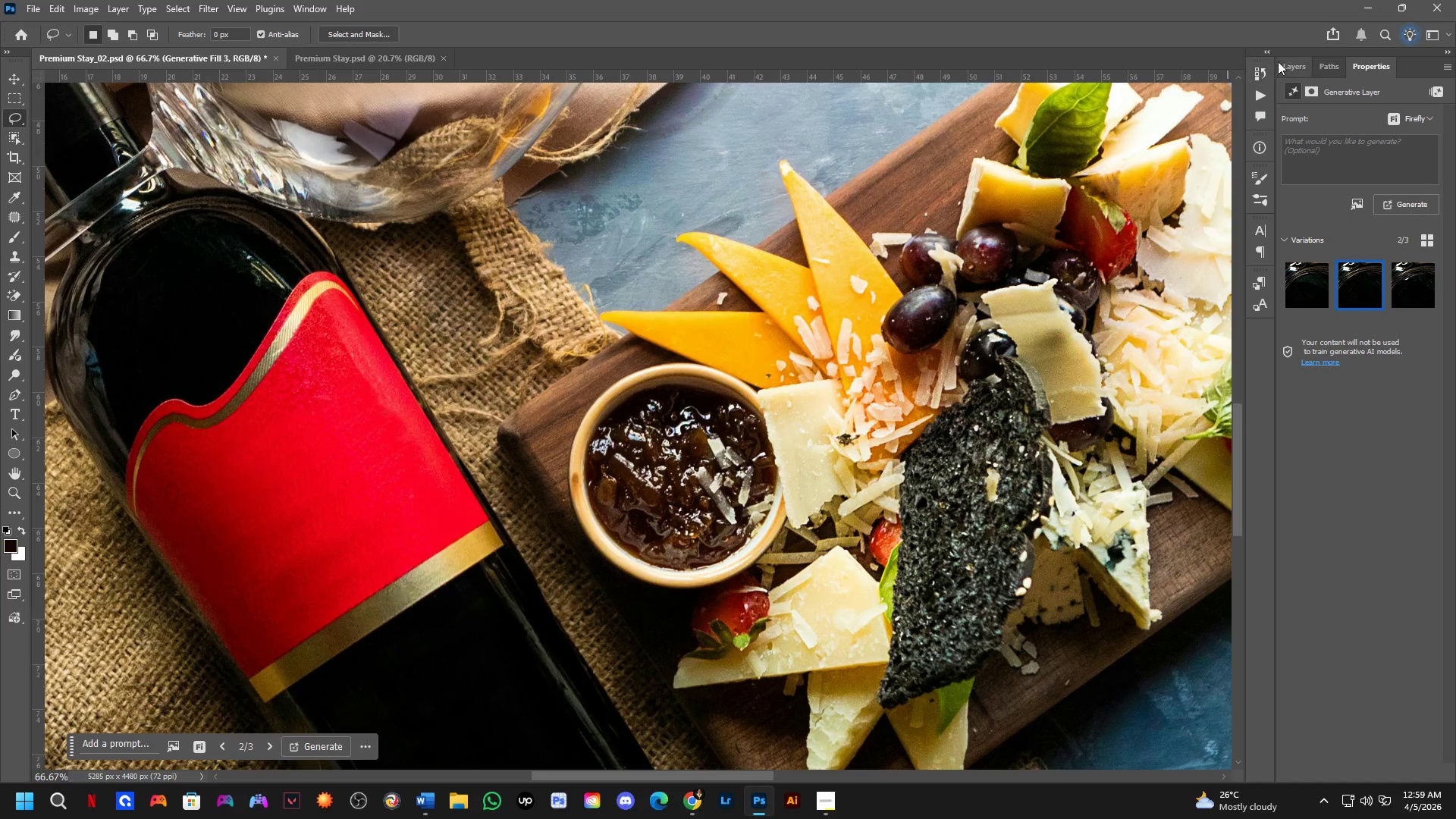 
left_click([1298, 62])
 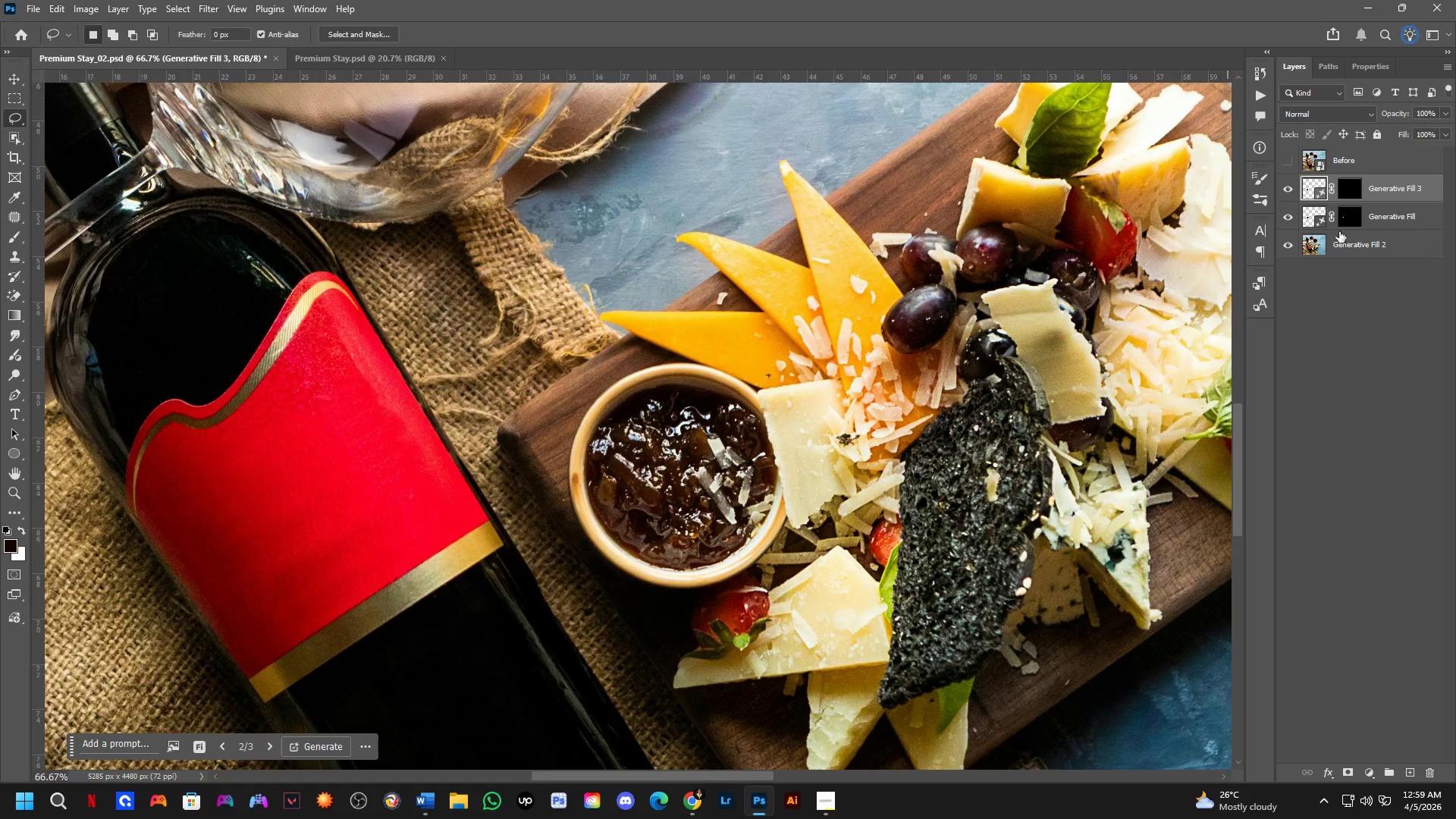 
key(Control+Shift+ShiftLeft)
 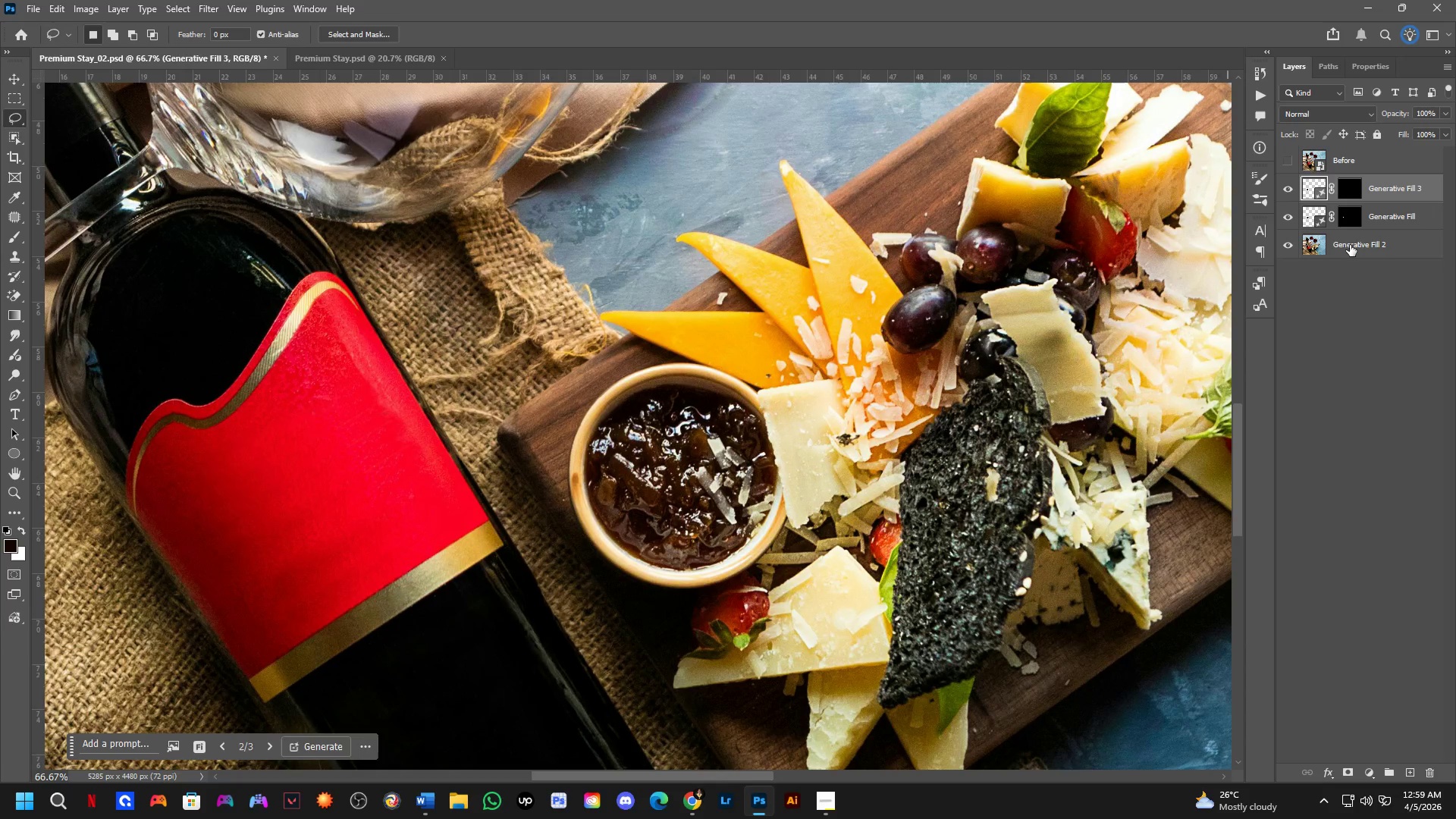 
left_click([1350, 245])
 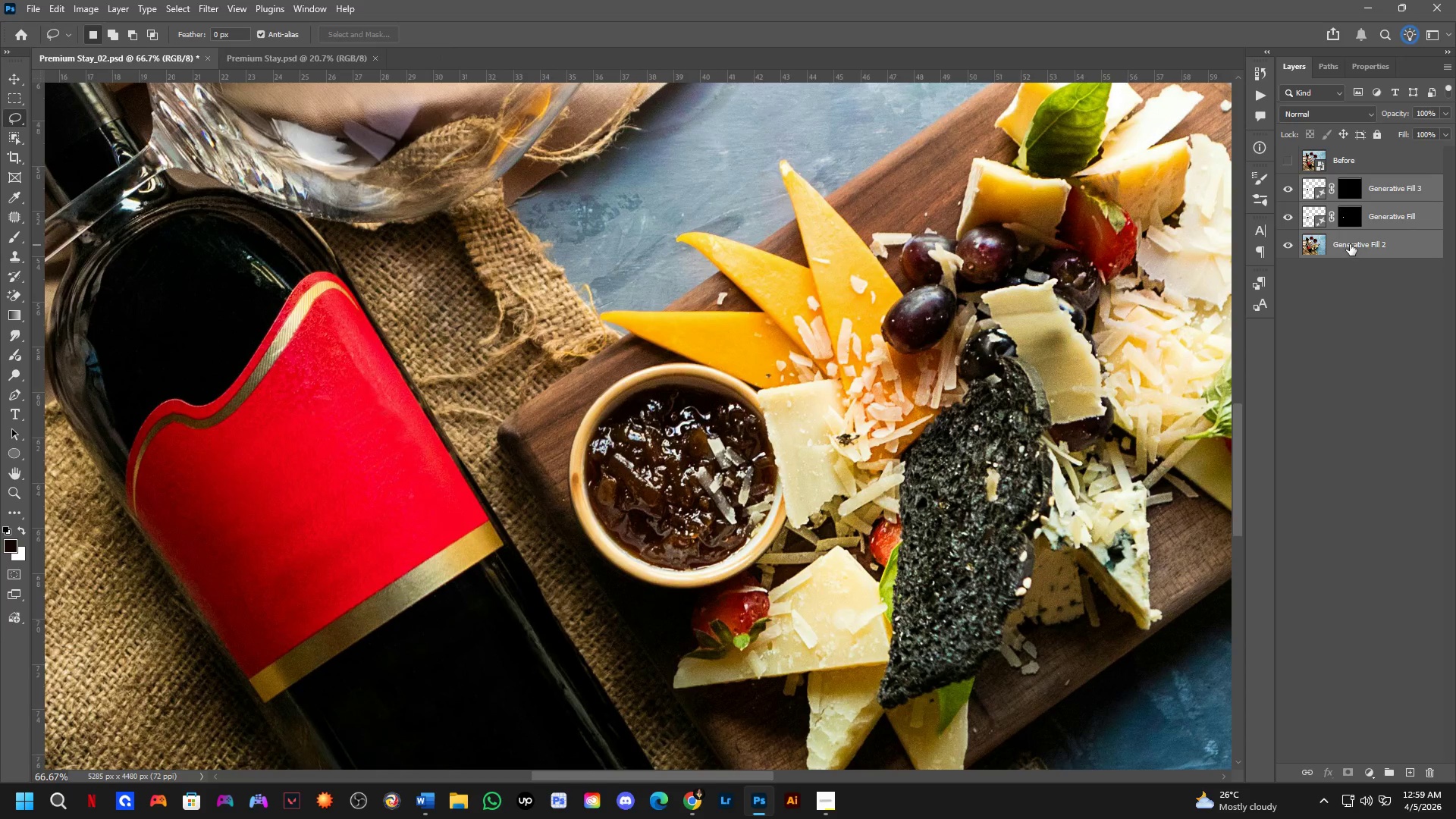 
key(Control+E)
 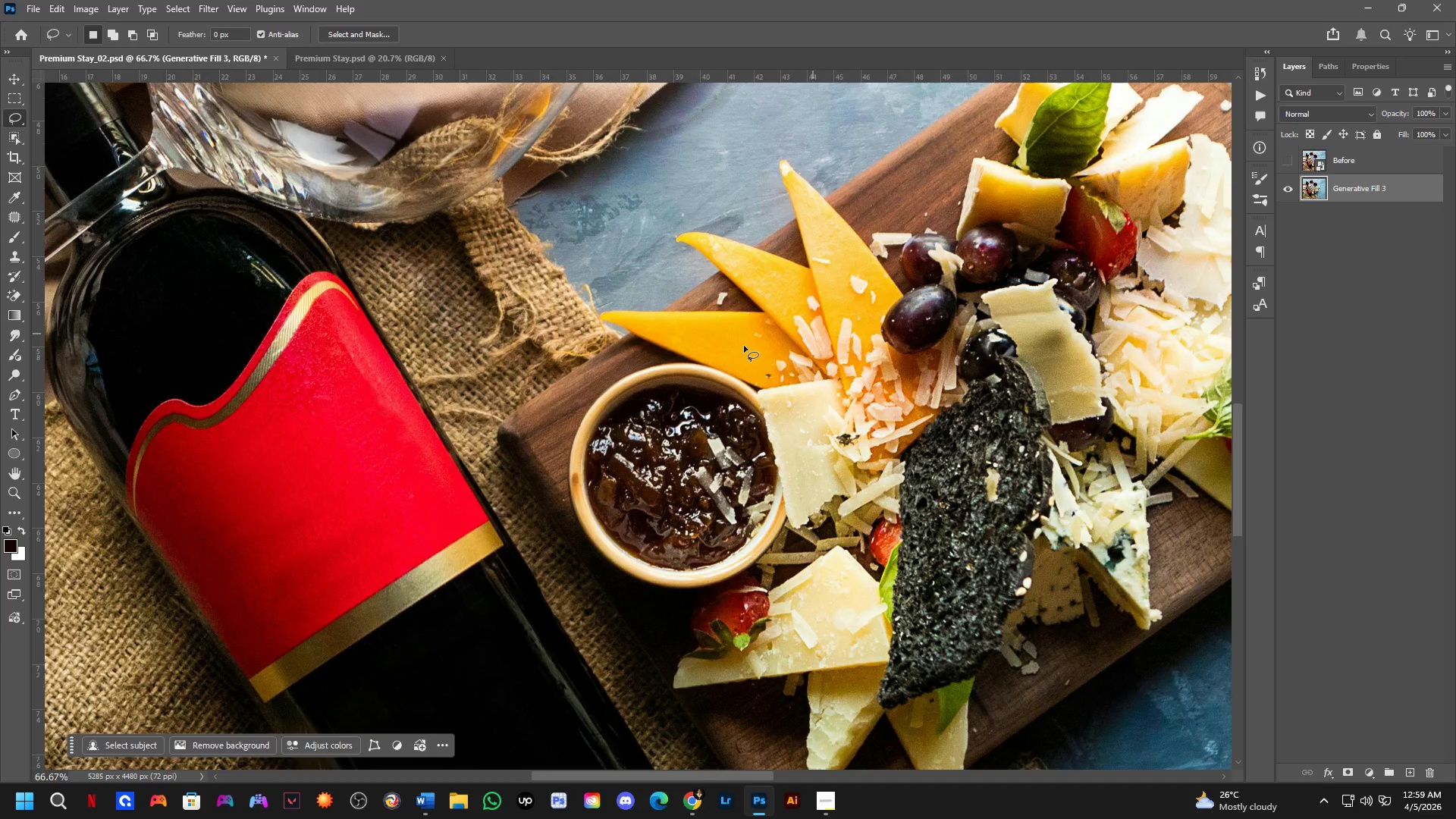 
hold_key(key=Space, duration=1.51)
 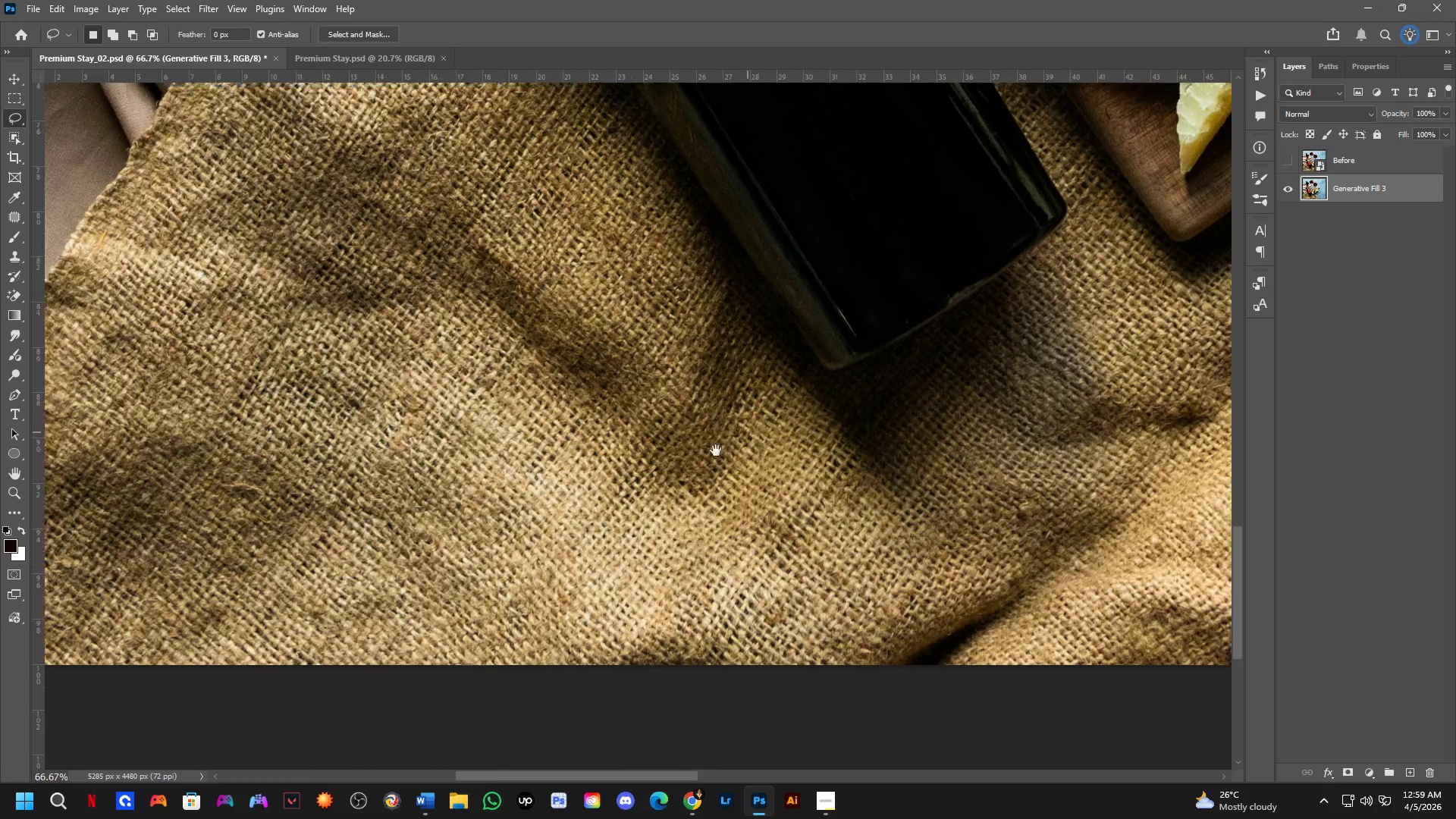 
left_click_drag(start_coordinate=[473, 348], to_coordinate=[882, 67])
 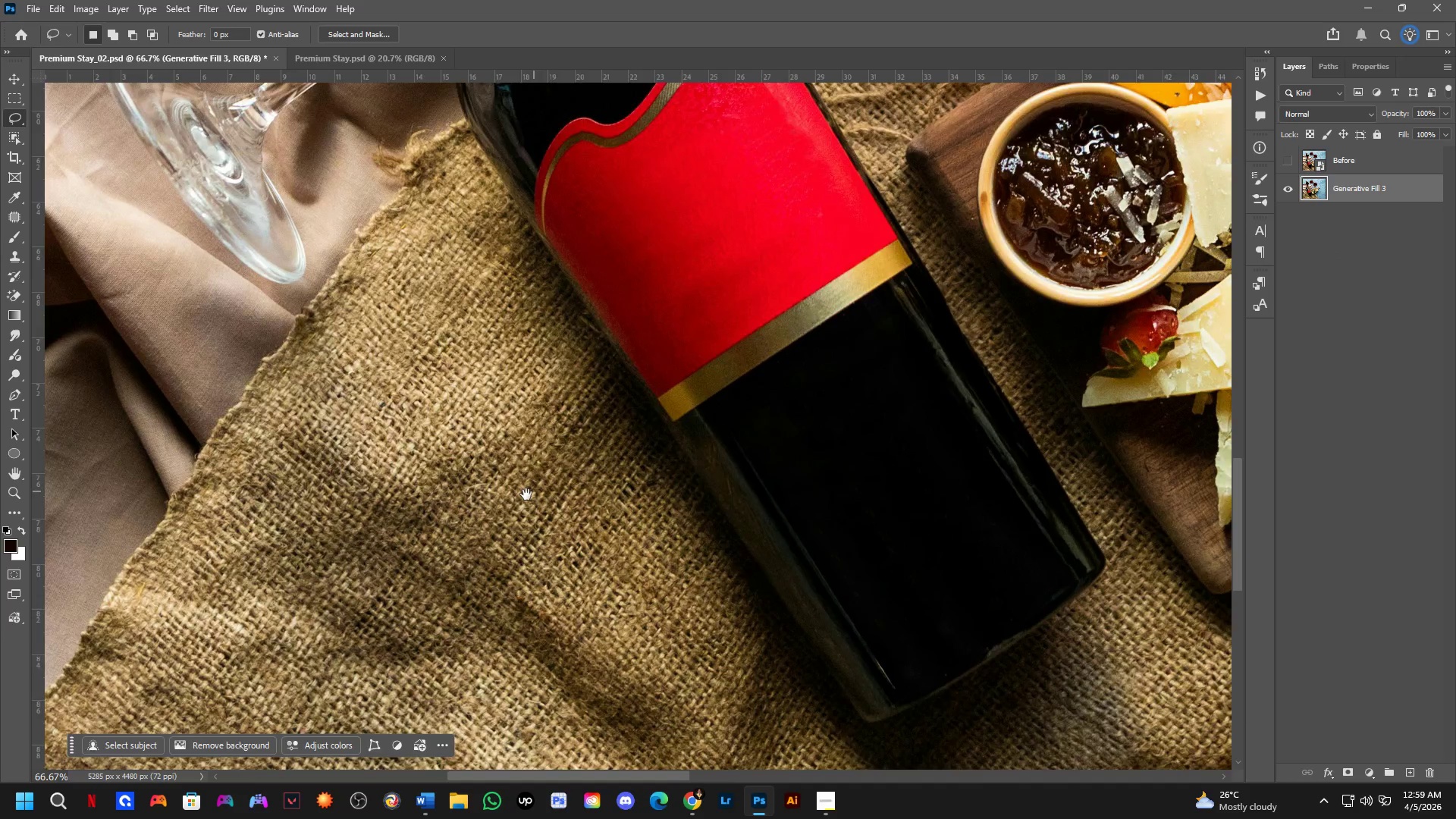 
left_click_drag(start_coordinate=[526, 494], to_coordinate=[494, 137])
 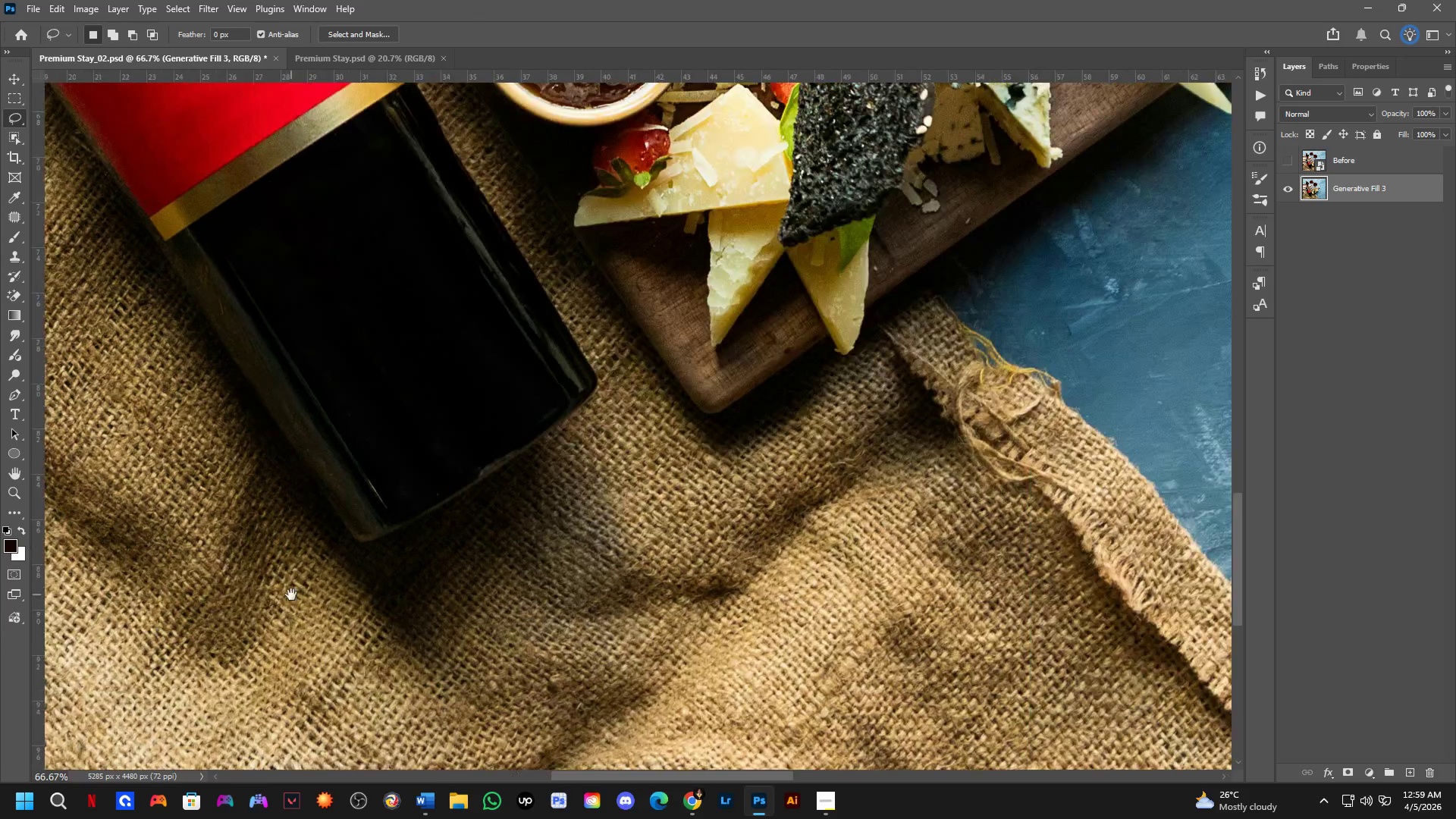 
hold_key(key=Space, duration=1.5)
 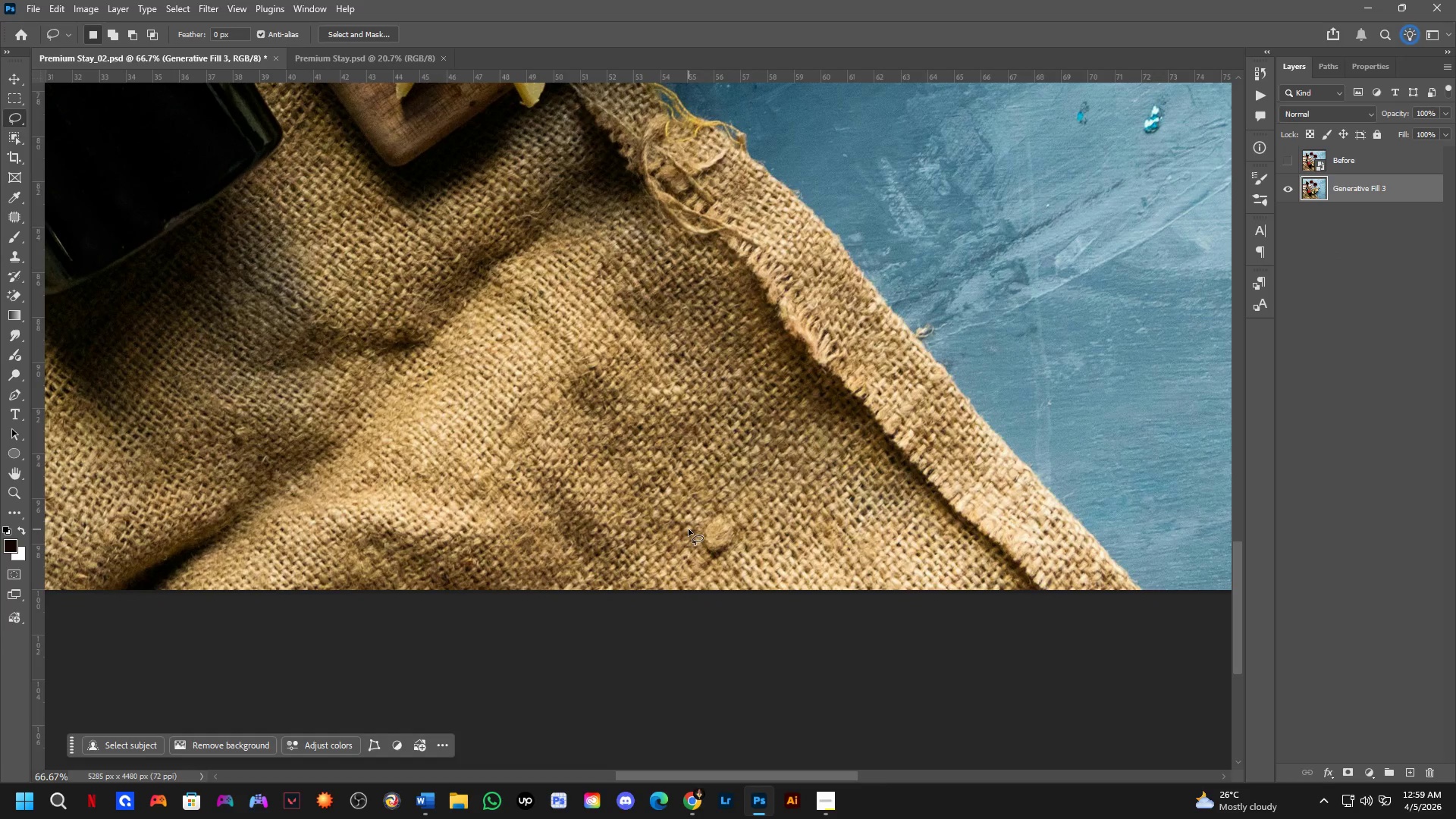 
left_click_drag(start_coordinate=[767, 418], to_coordinate=[293, 595])
 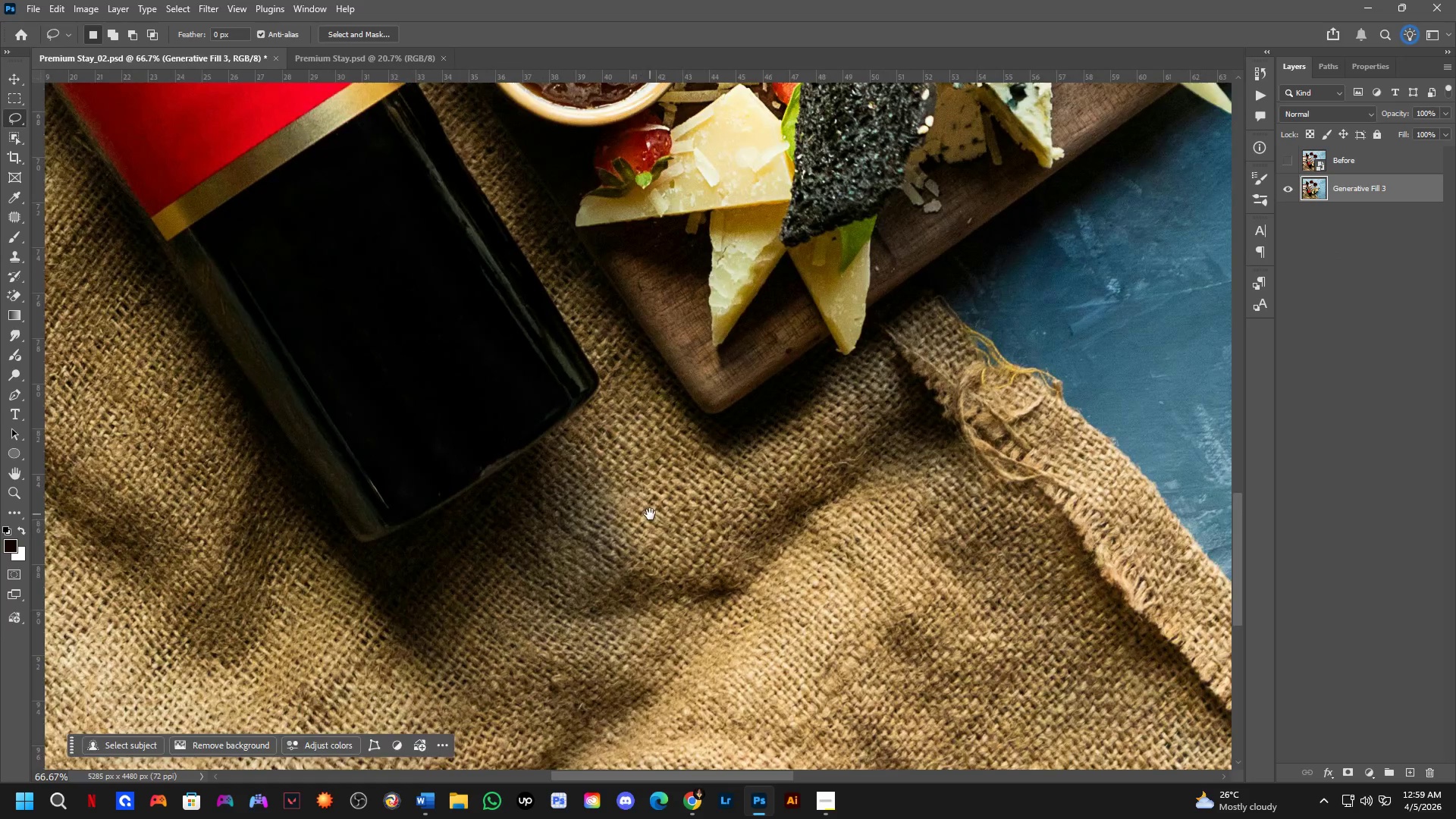 
left_click_drag(start_coordinate=[650, 514], to_coordinate=[334, 267])
 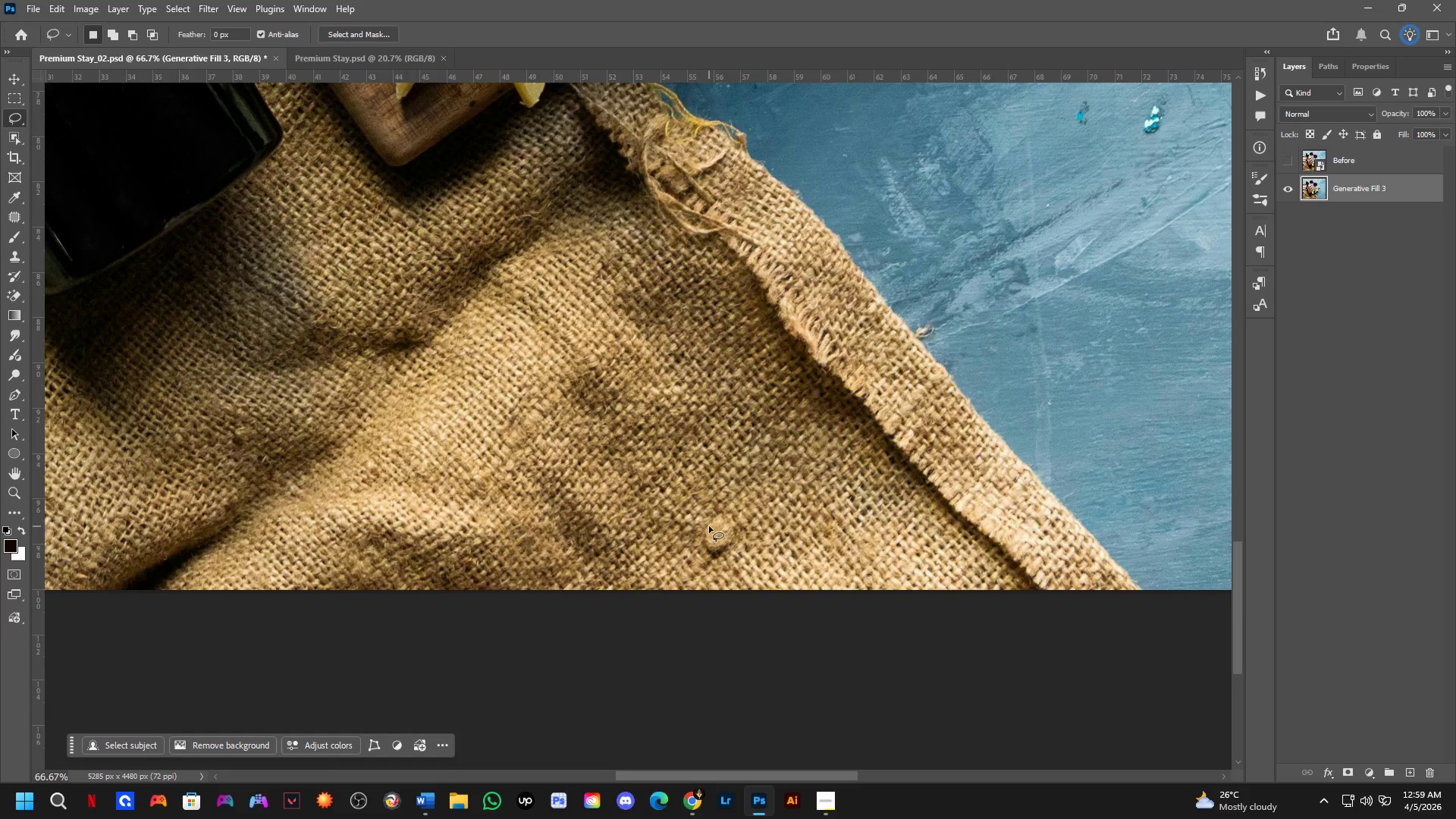 
hold_key(key=Space, duration=0.38)
 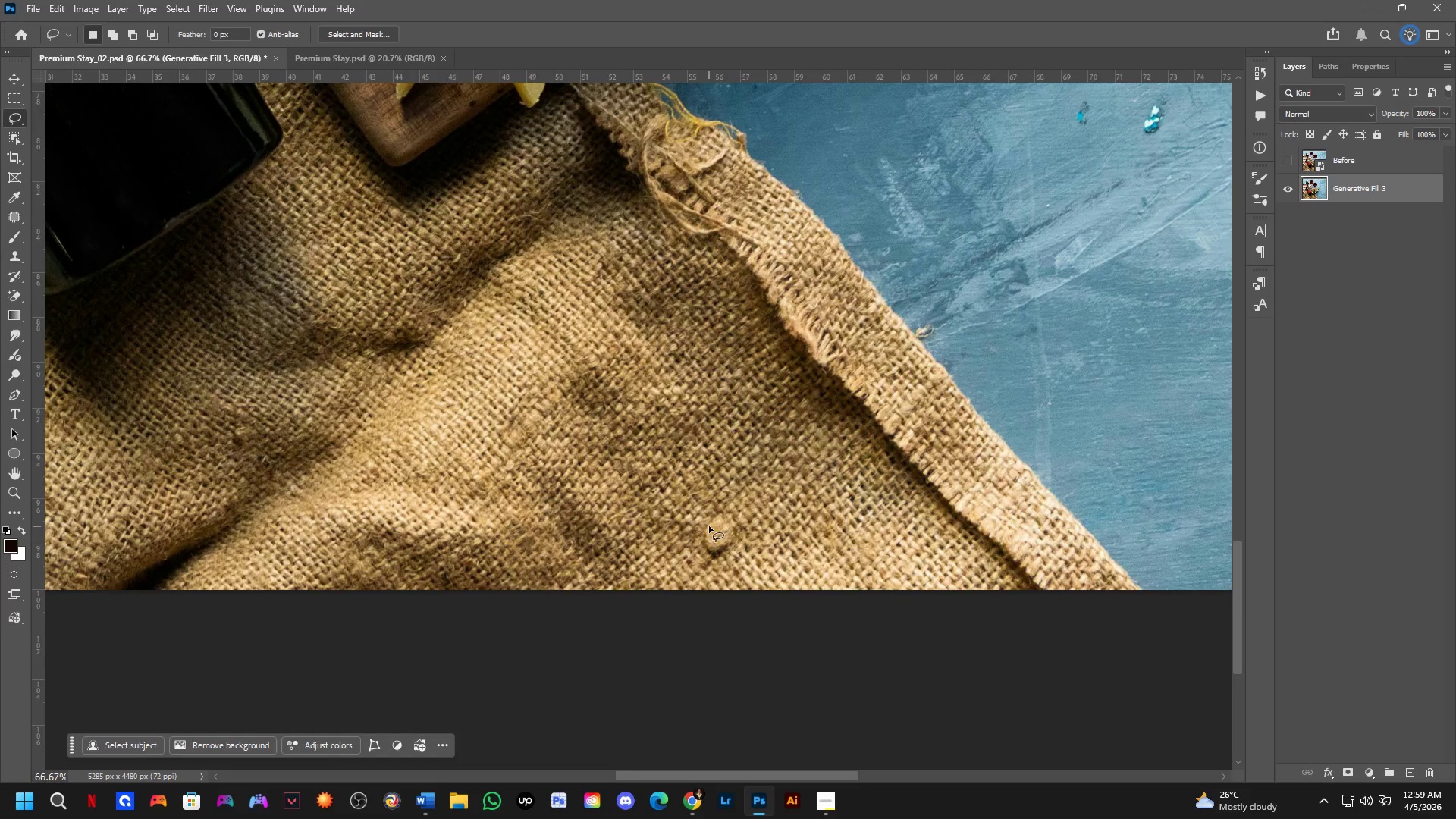 
scroll: coordinate [716, 500], scroll_direction: up, amount: 7.0
 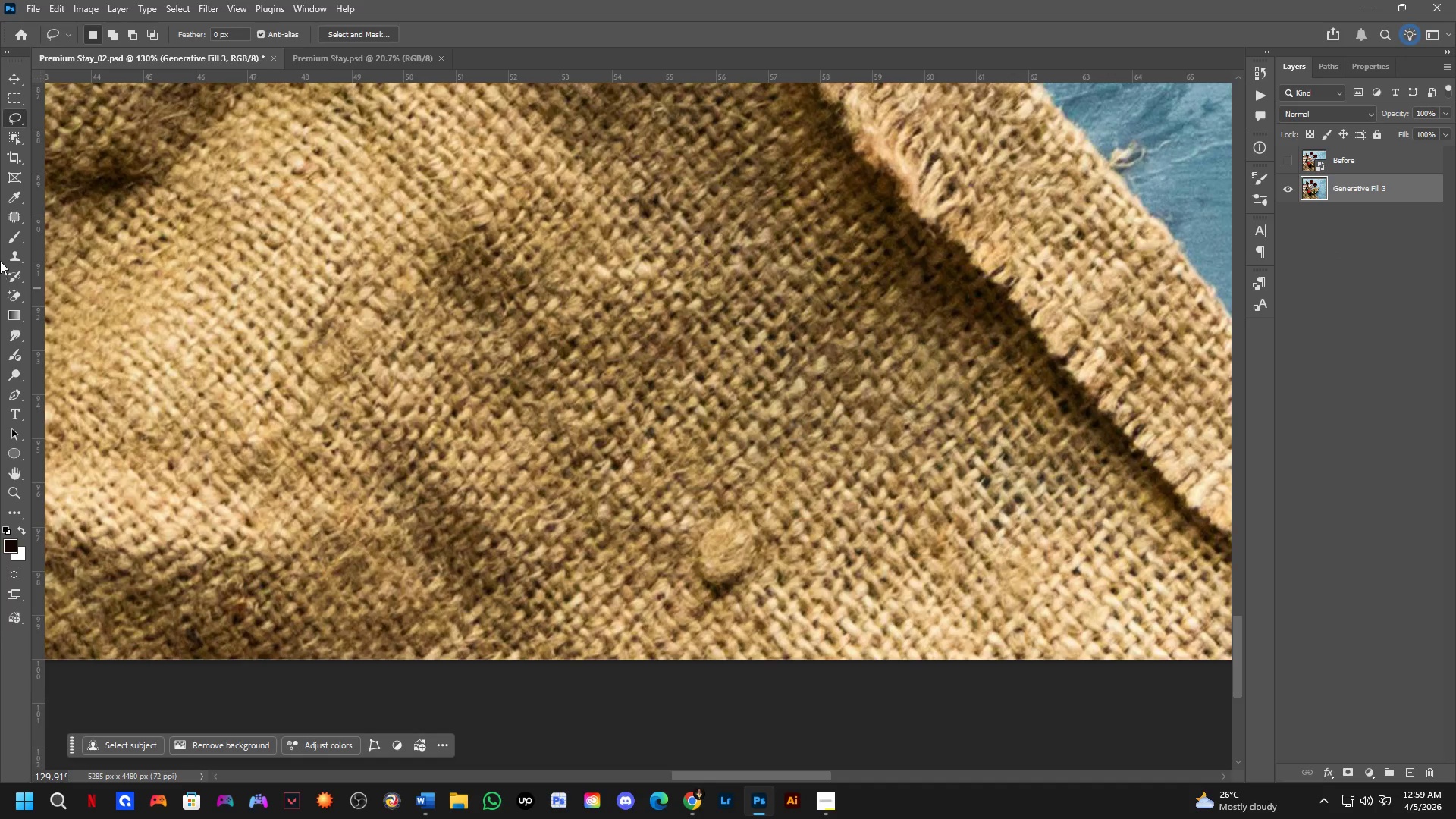 
left_click([8, 254])
 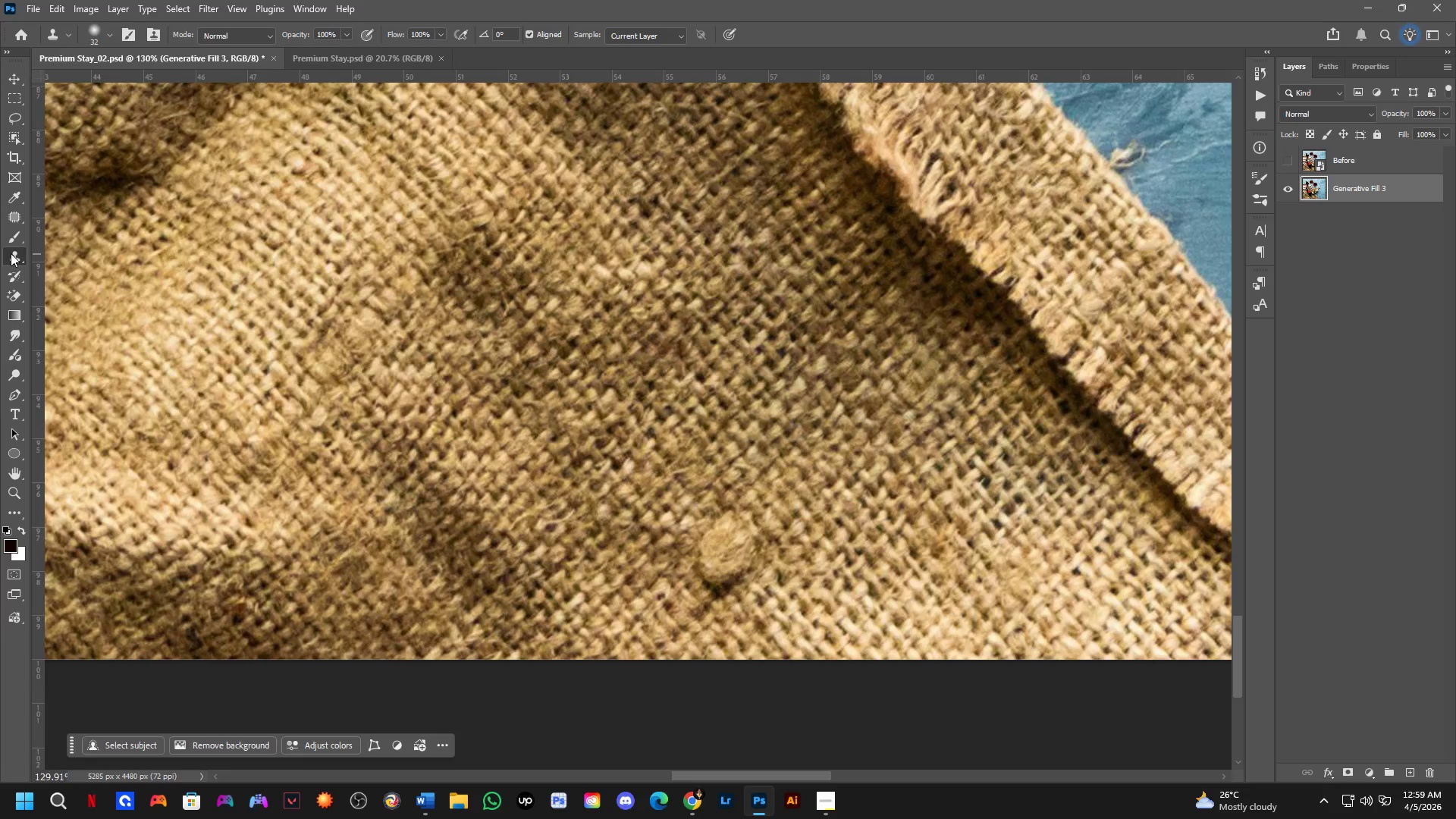 
right_click([11, 253])
 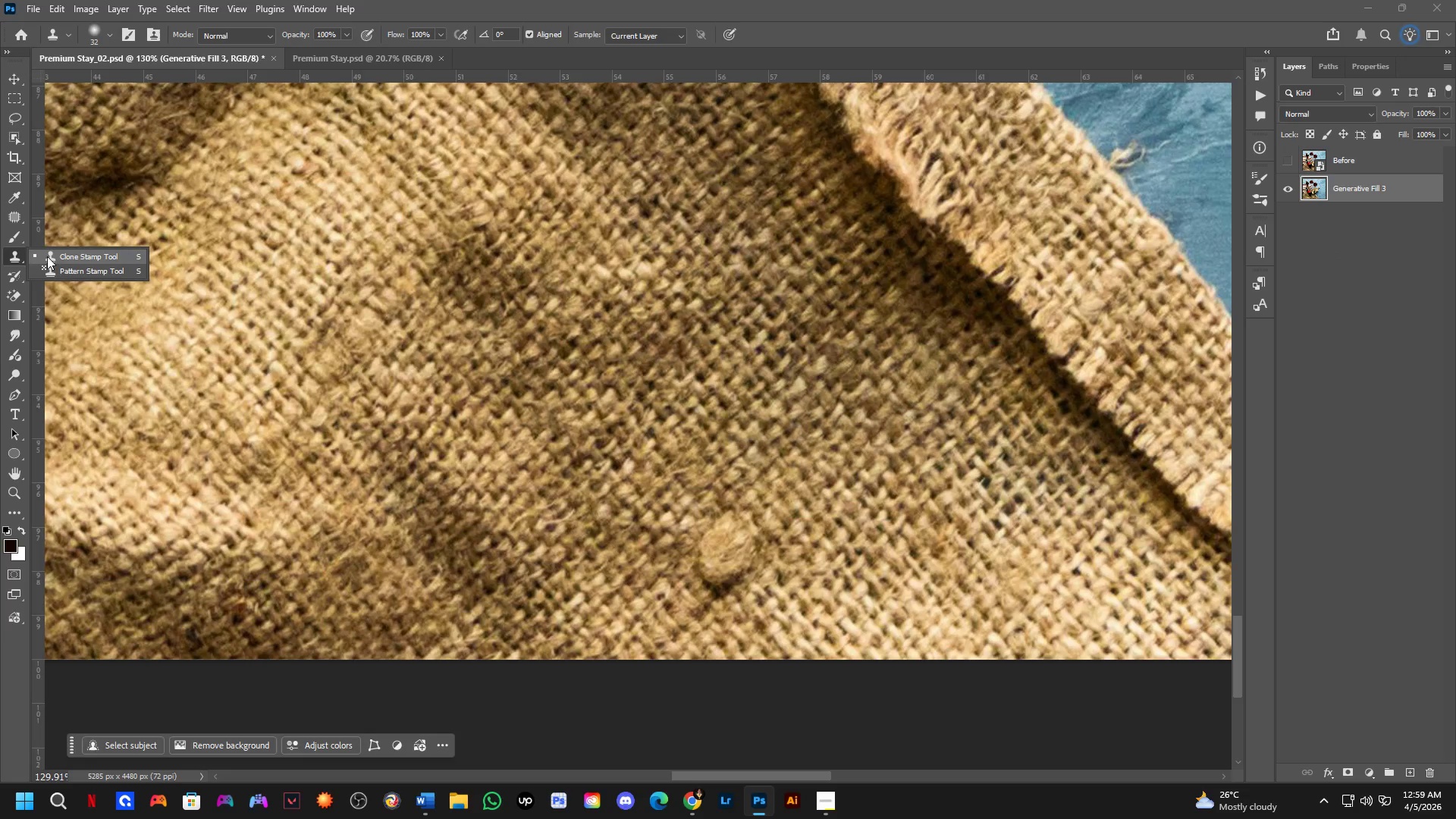 
left_click([14, 258])
 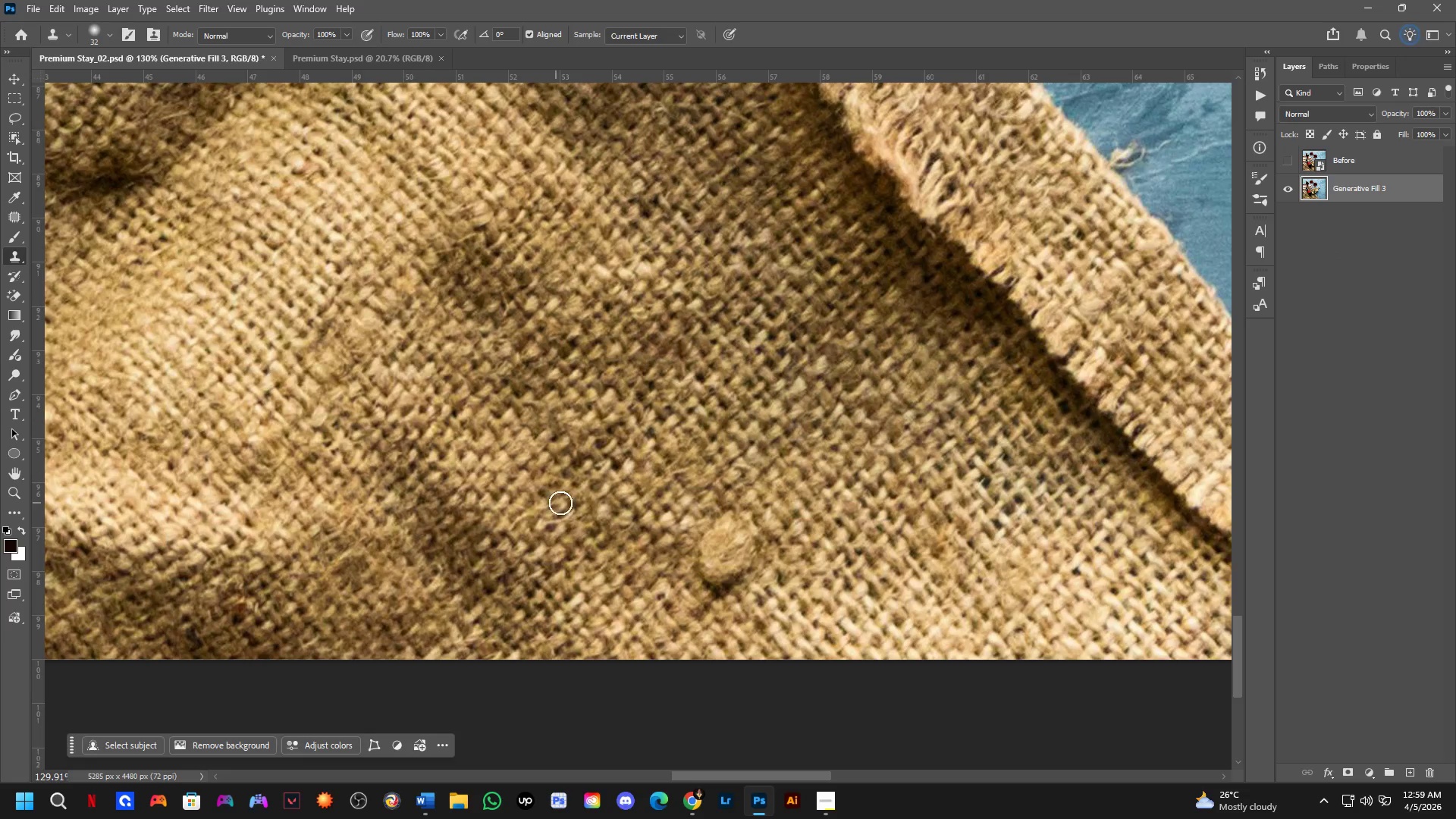 
hold_key(key=AltLeft, duration=0.67)
 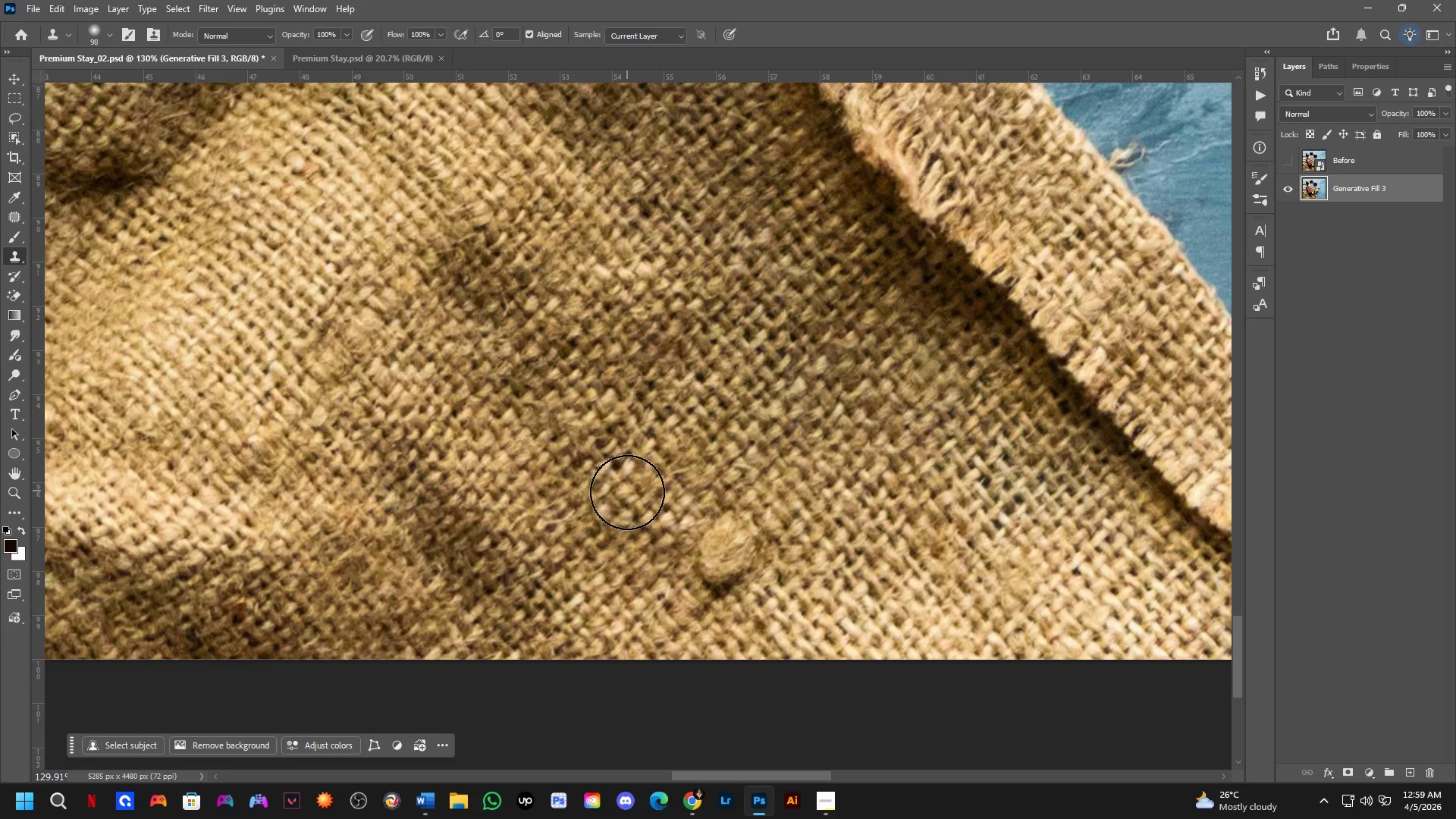 
hold_key(key=AltLeft, duration=0.58)
left_click([649, 465])
 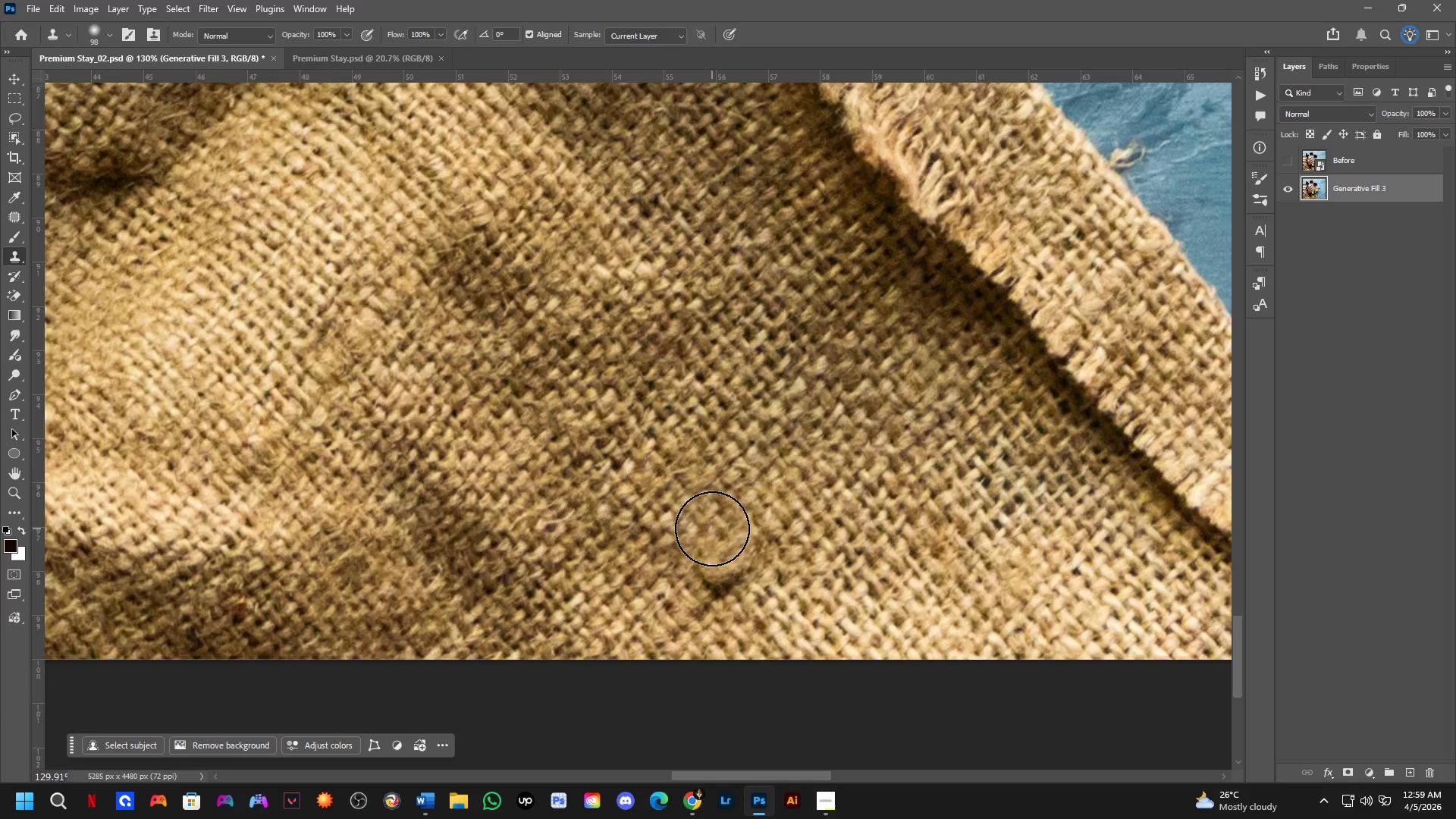 
left_click([712, 529])
 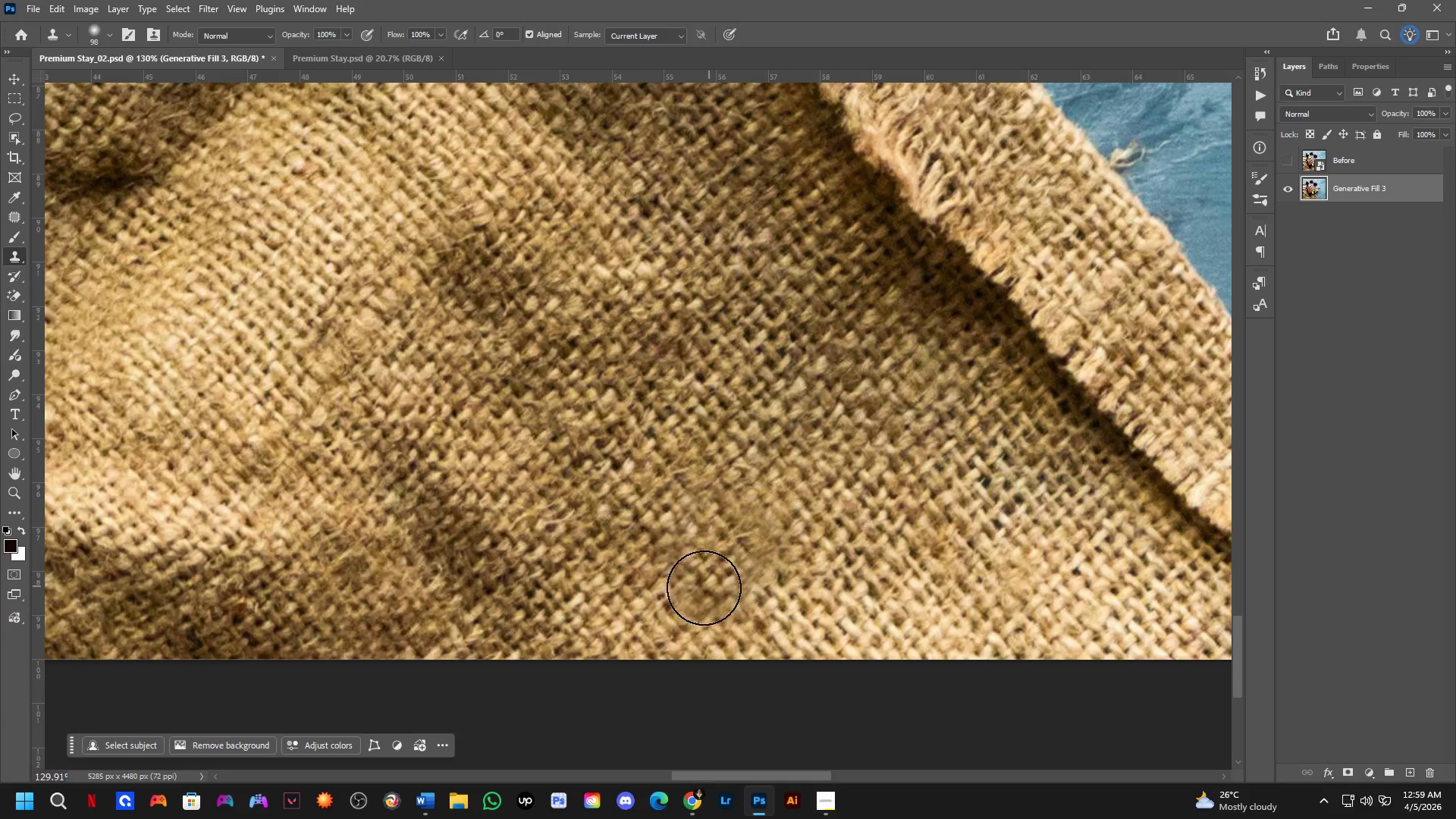 
hold_key(key=Space, duration=0.59)
 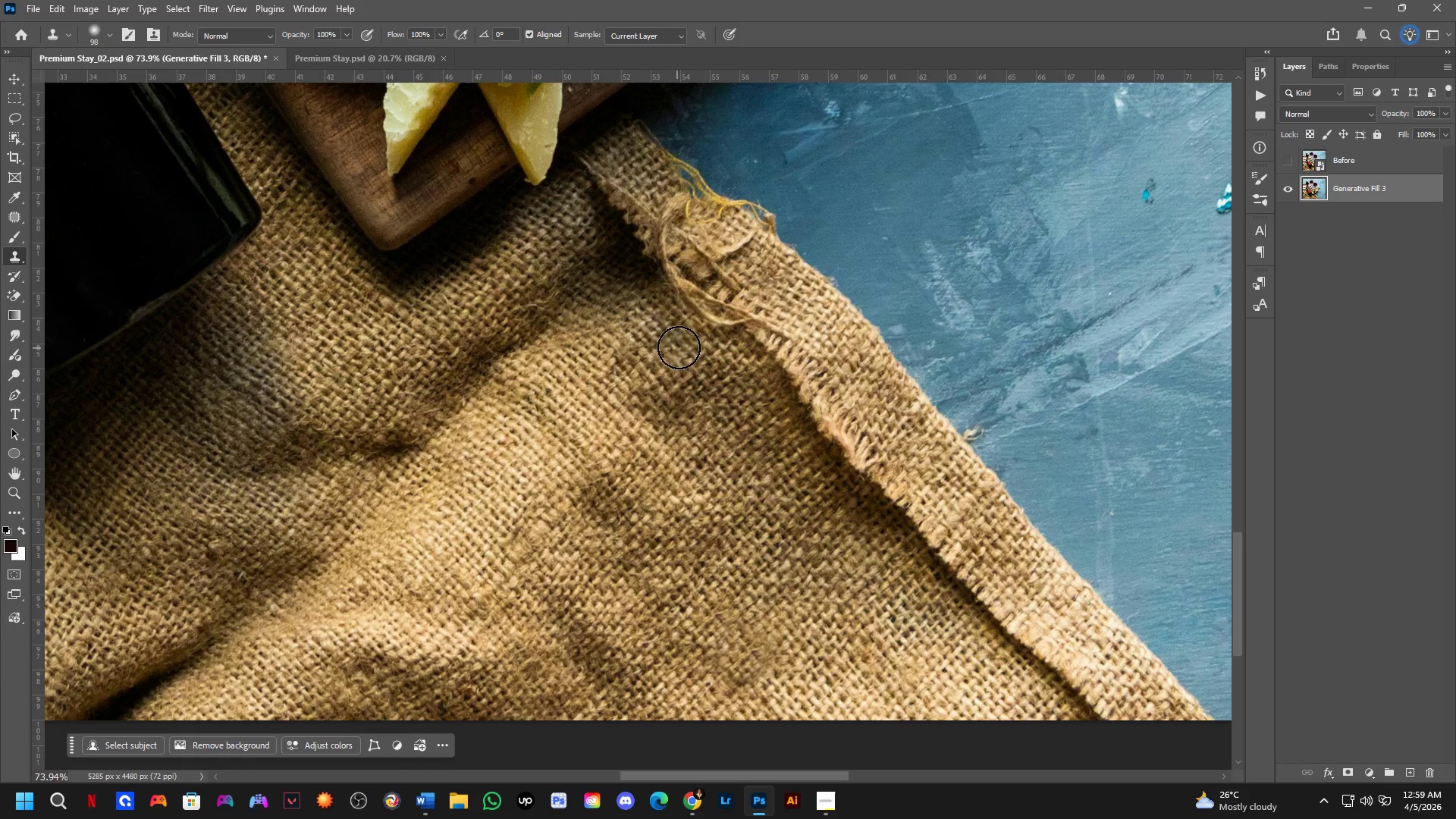 
left_click_drag(start_coordinate=[672, 417], to_coordinate=[694, 504])
 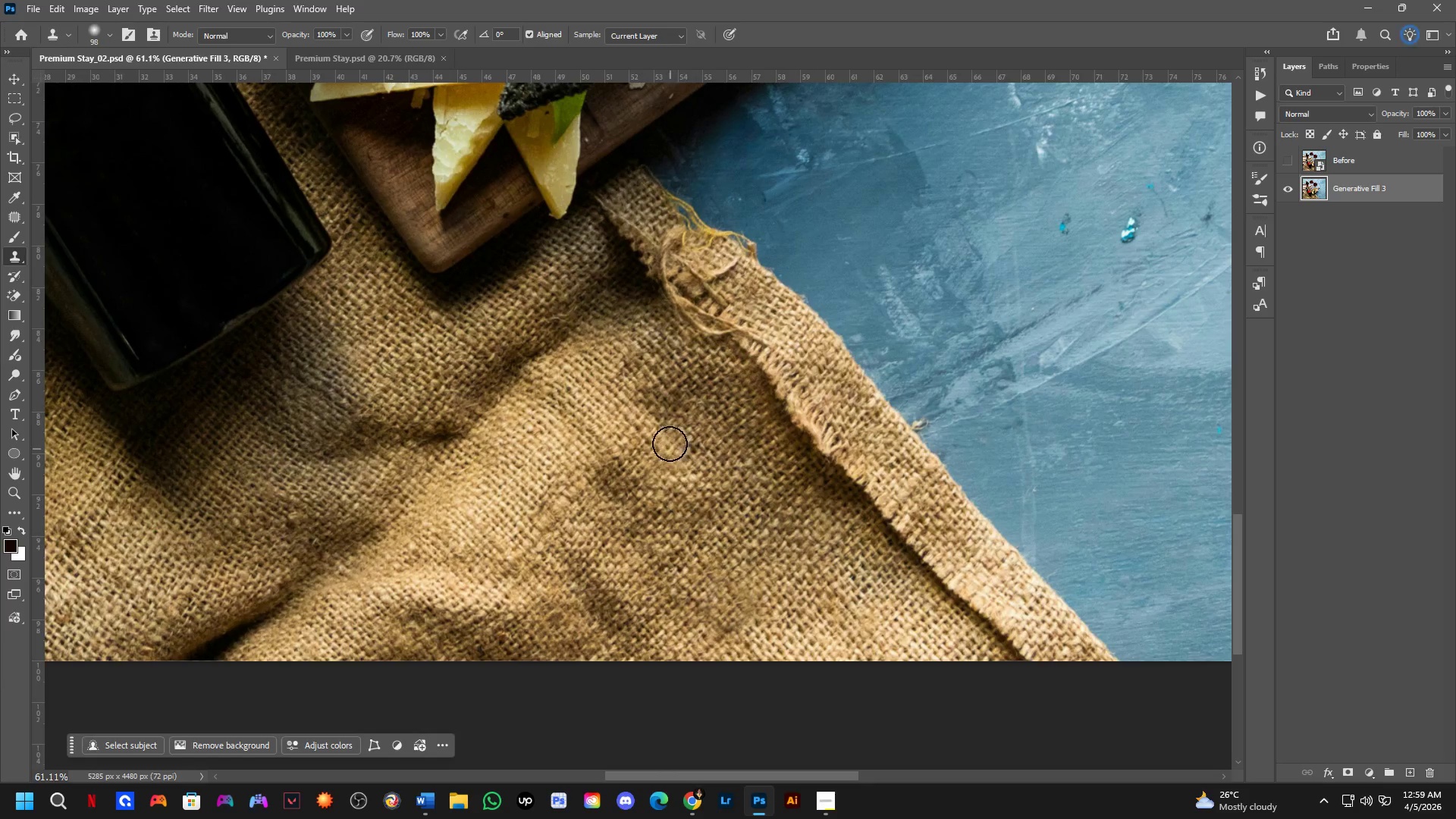 
scroll: coordinate [699, 489], scroll_direction: down, amount: 8.0
 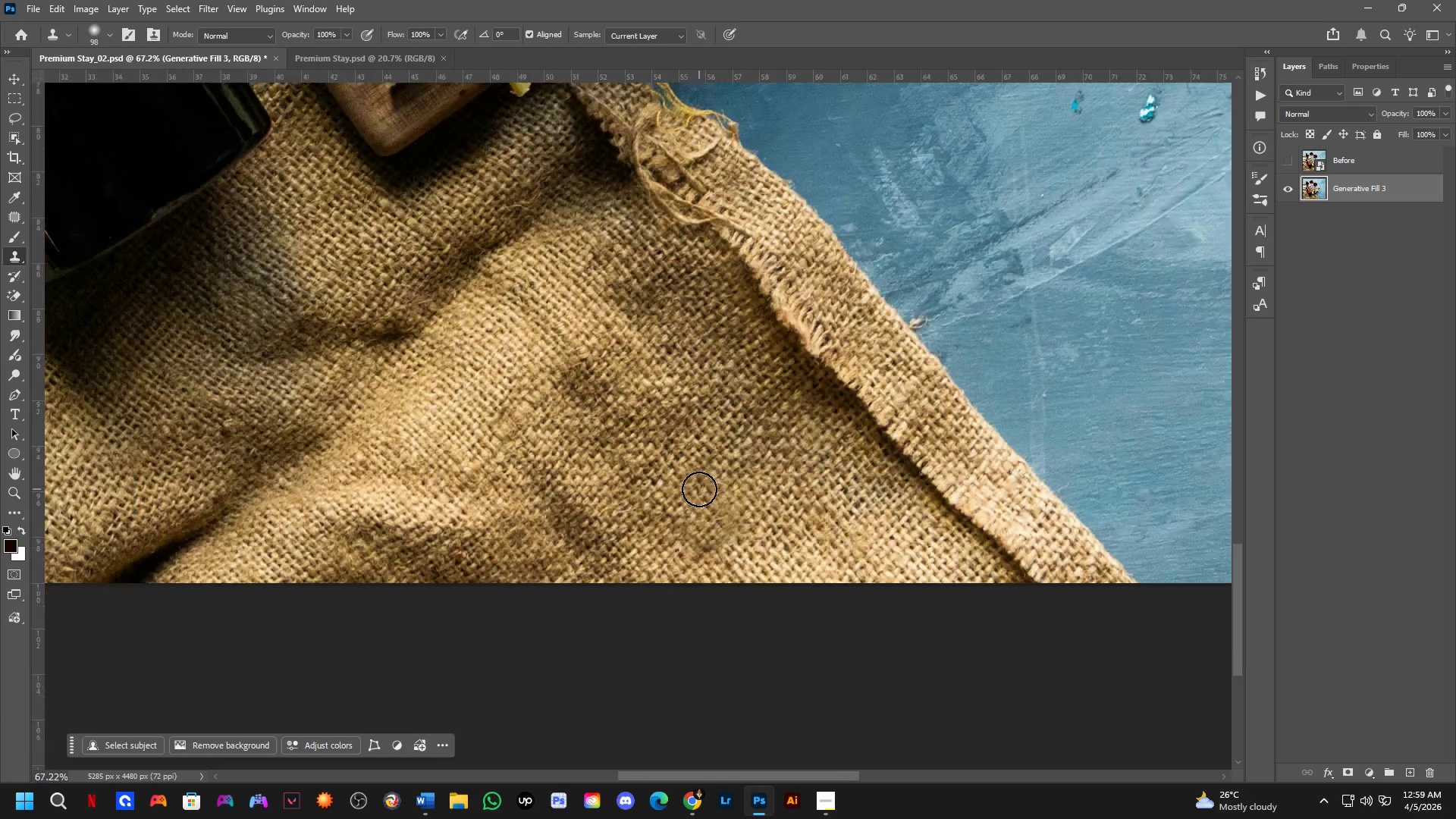 
hold_key(key=Space, duration=0.47)
 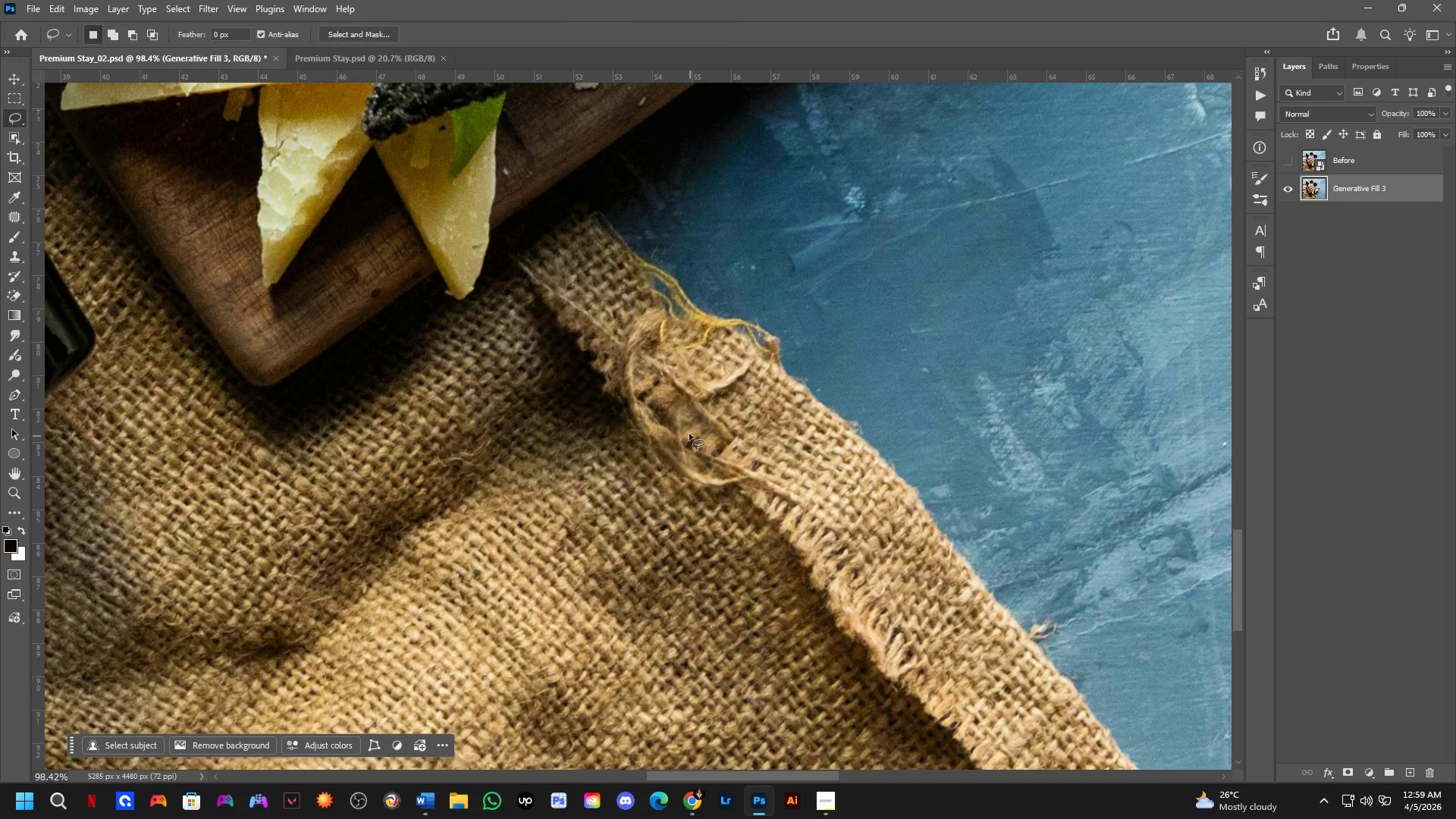 
left_click_drag(start_coordinate=[707, 319], to_coordinate=[689, 469])
 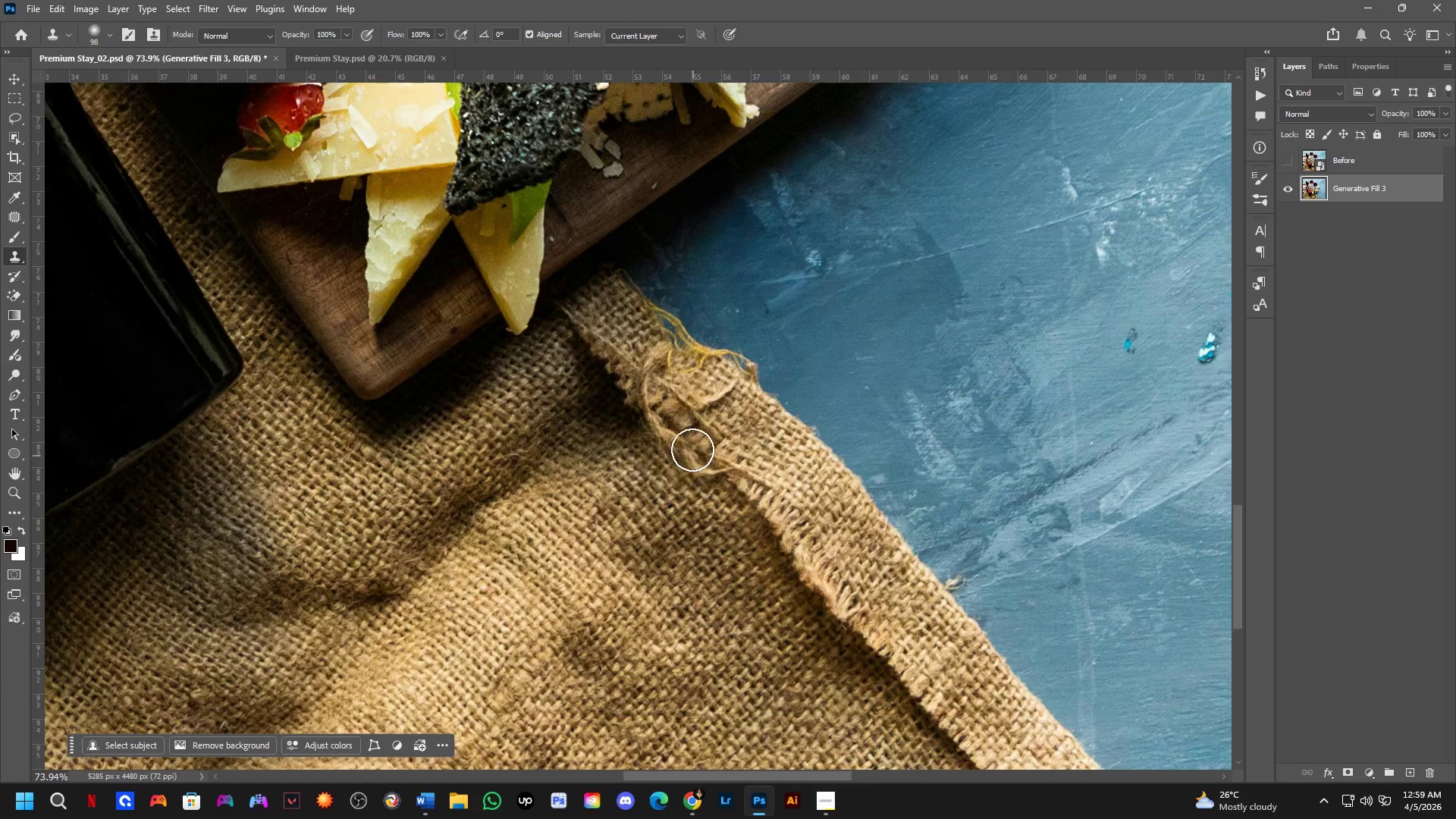 
scroll: coordinate [669, 367], scroll_direction: up, amount: 2.0
 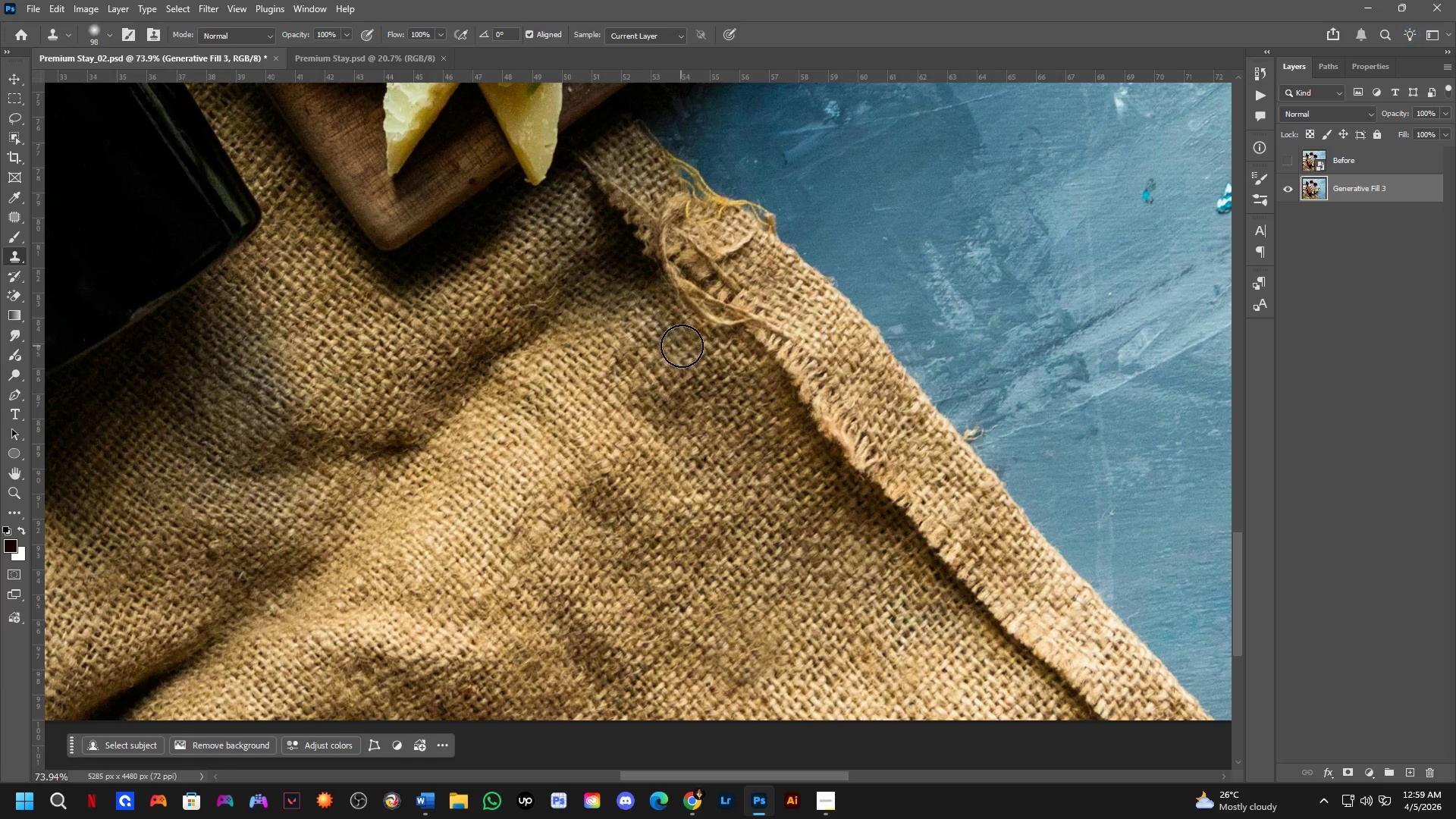 
key(L)
 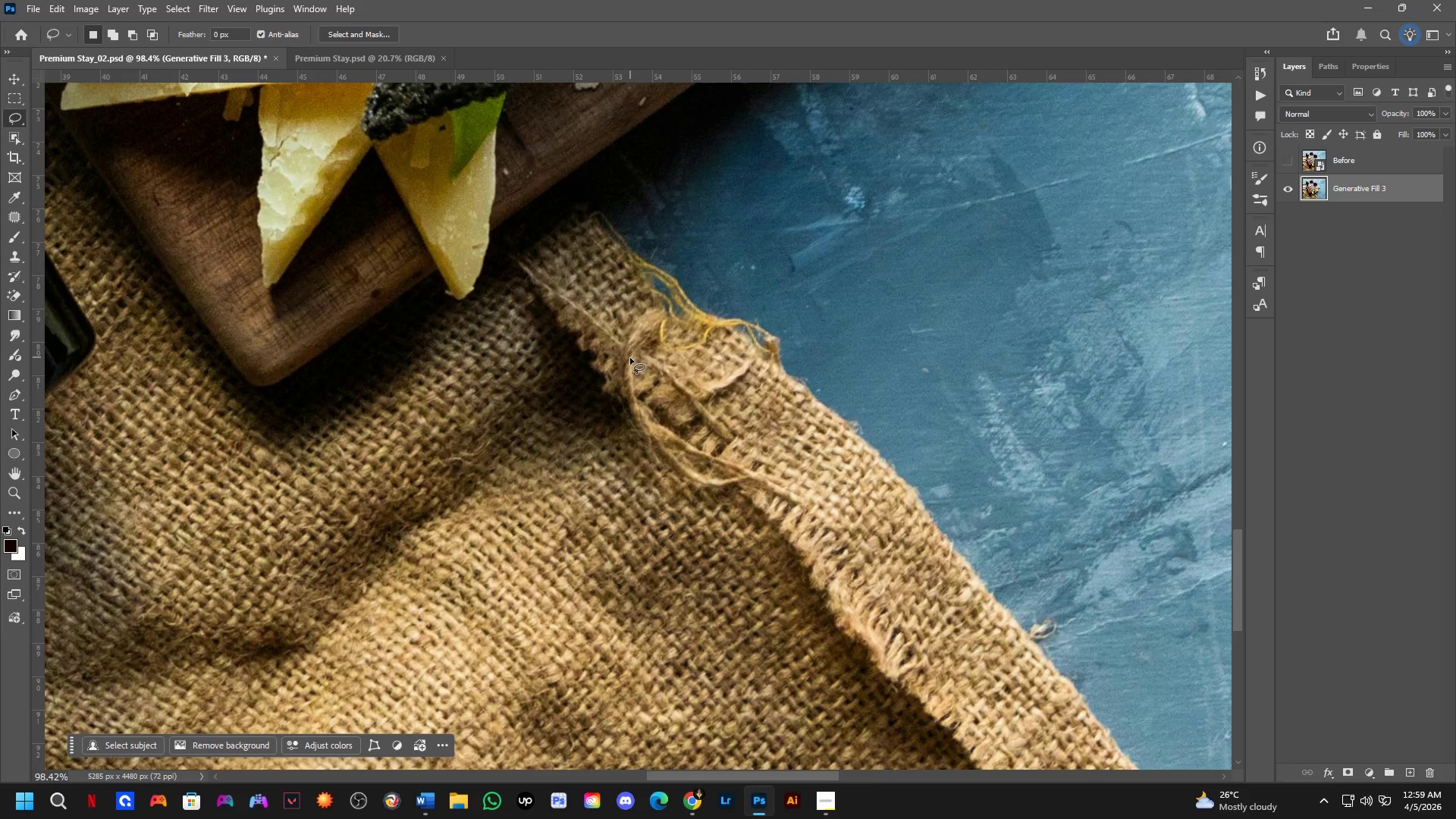 
scroll: coordinate [691, 440], scroll_direction: up, amount: 3.0
 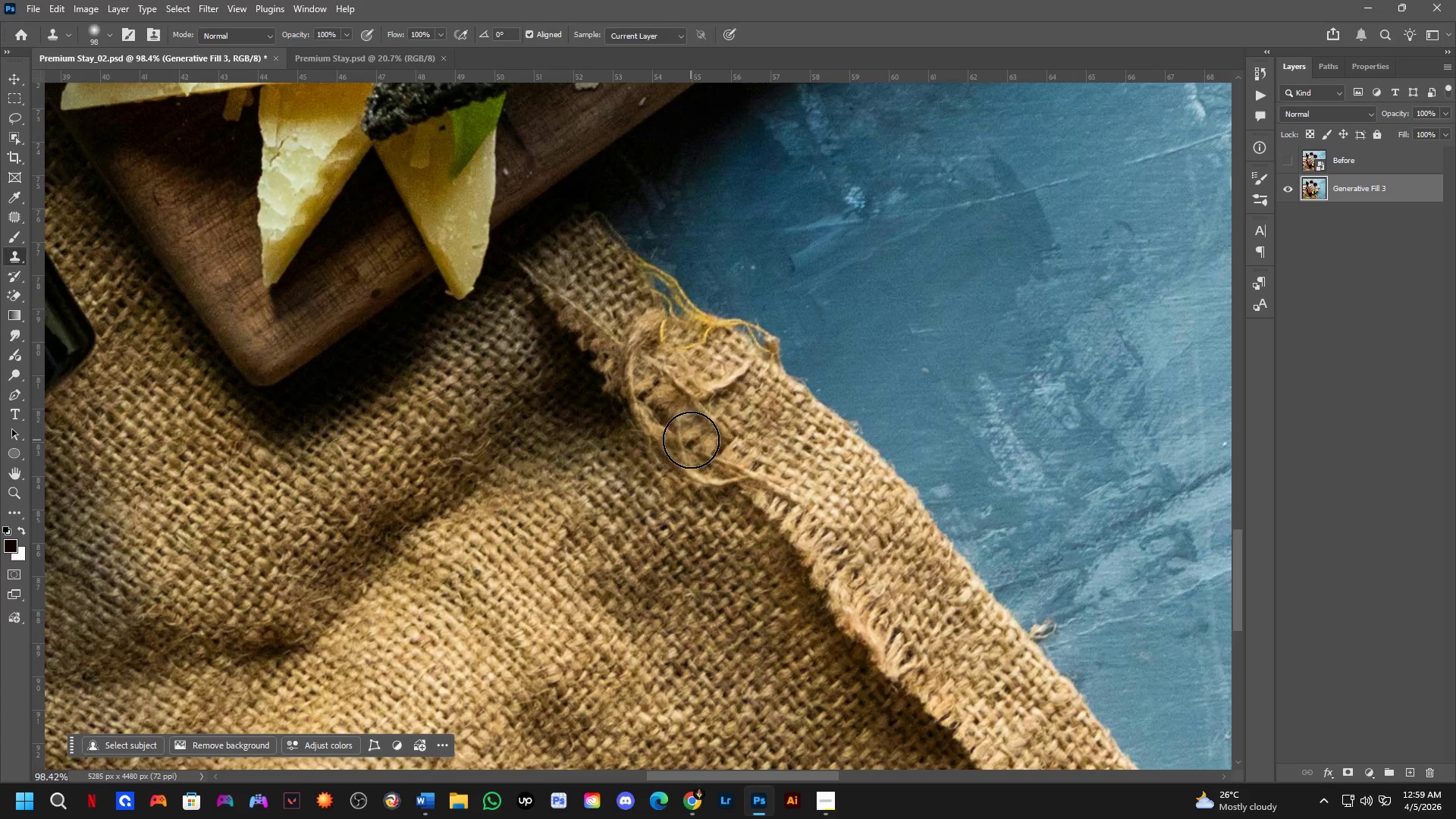 
hold_key(key=Space, duration=0.55)
 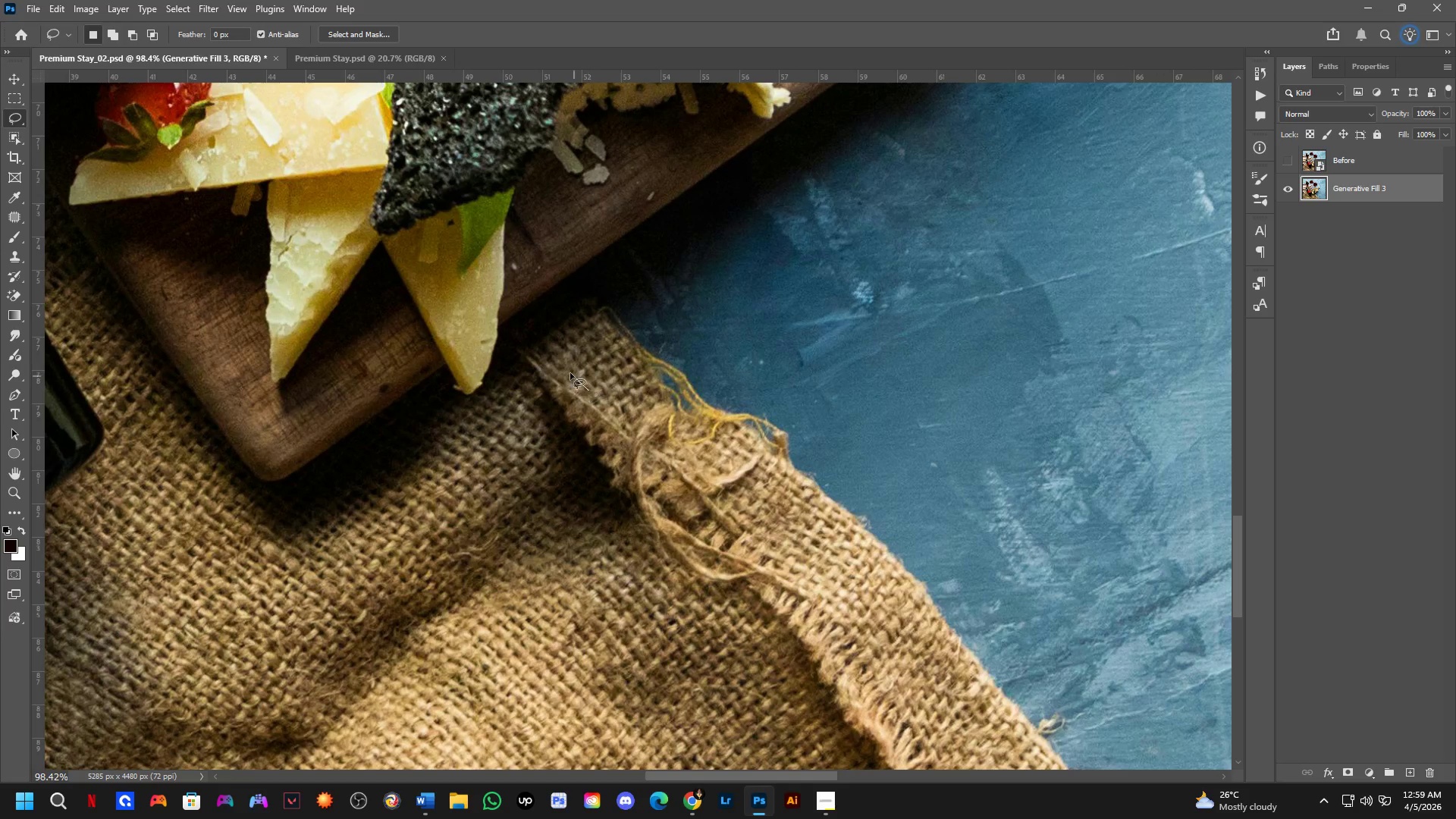 
left_click_drag(start_coordinate=[637, 402], to_coordinate=[645, 497])
 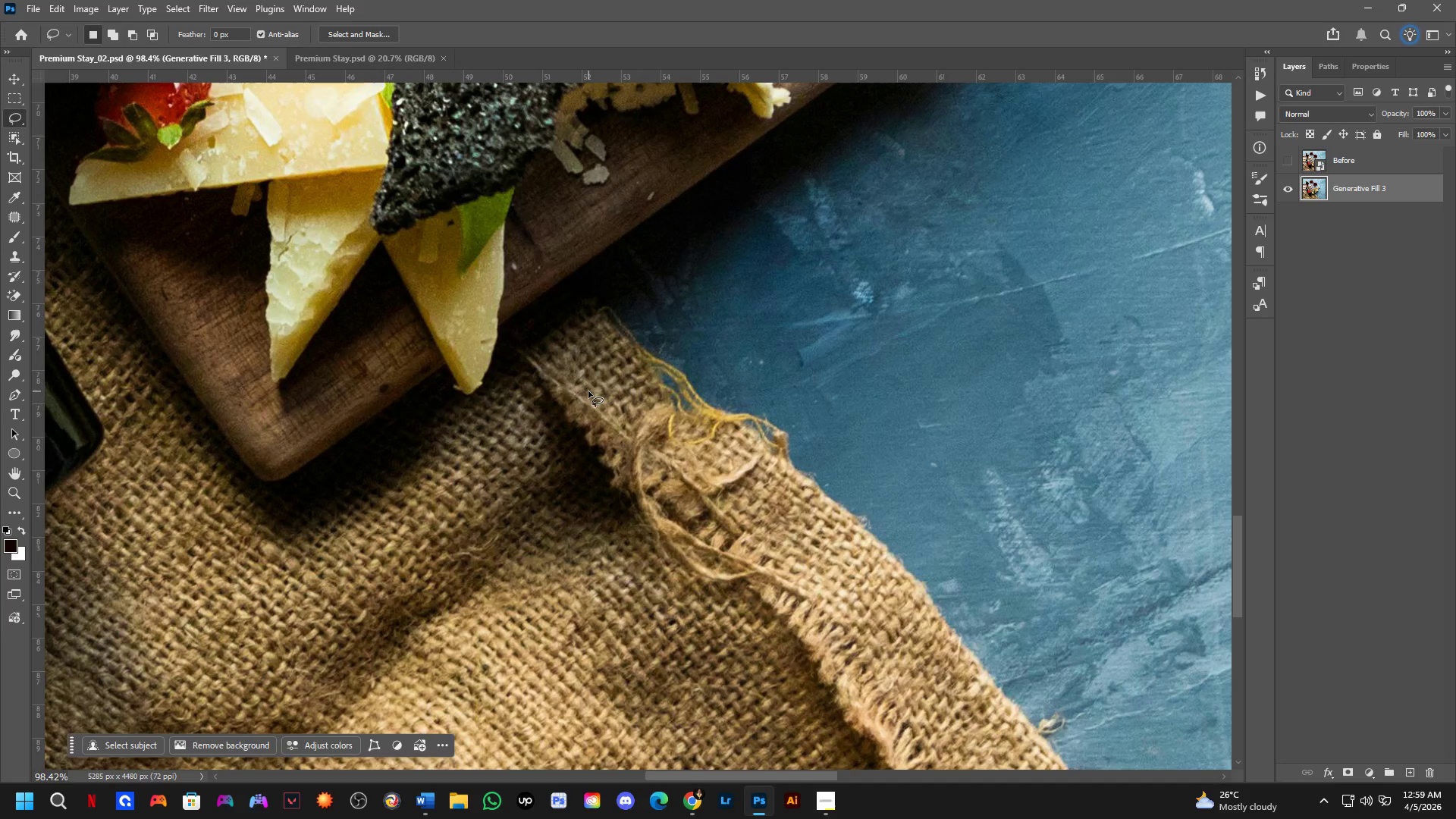 
left_click_drag(start_coordinate=[588, 391], to_coordinate=[548, 372])
 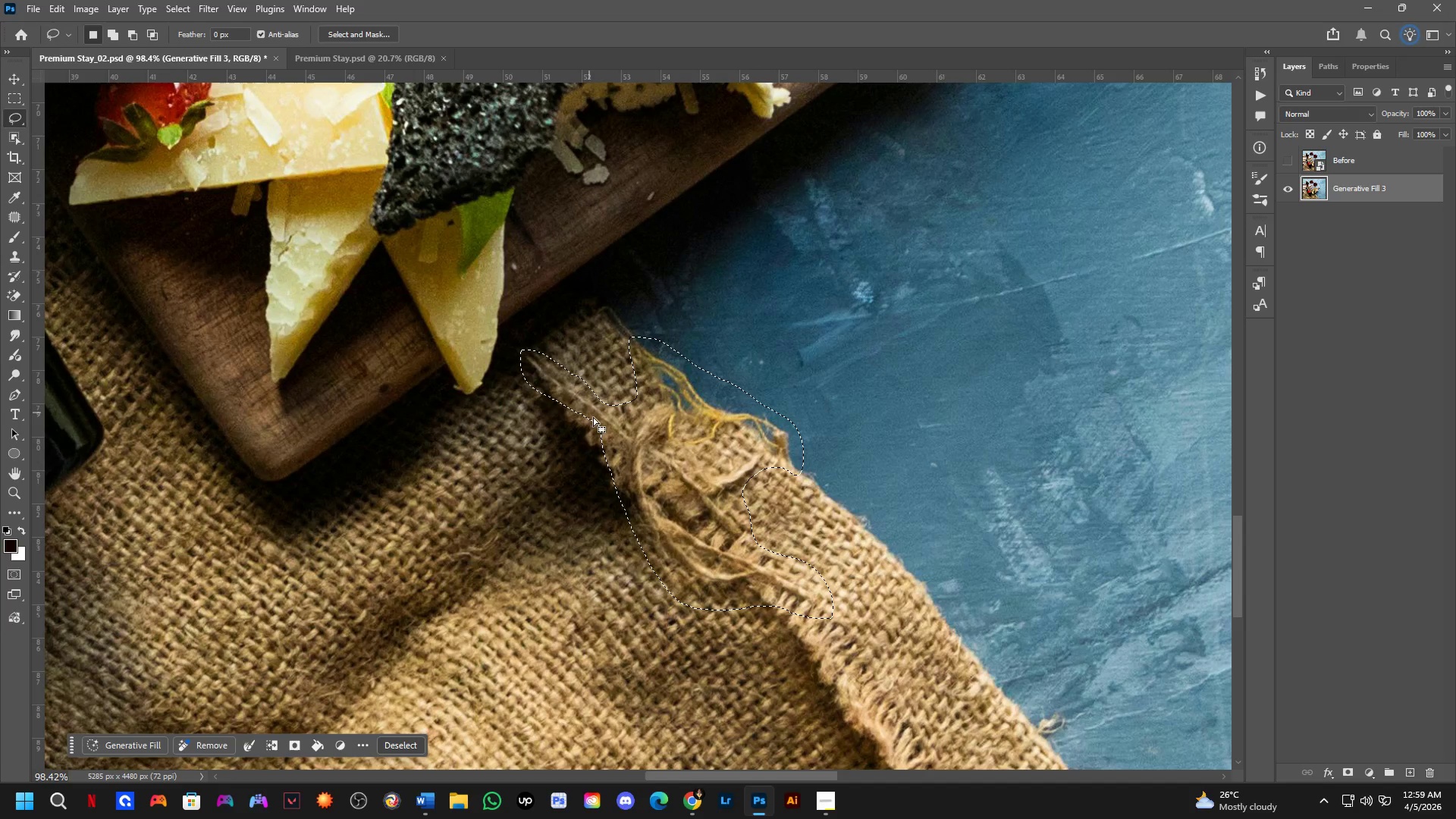 
scroll: coordinate [576, 464], scroll_direction: down, amount: 3.0
 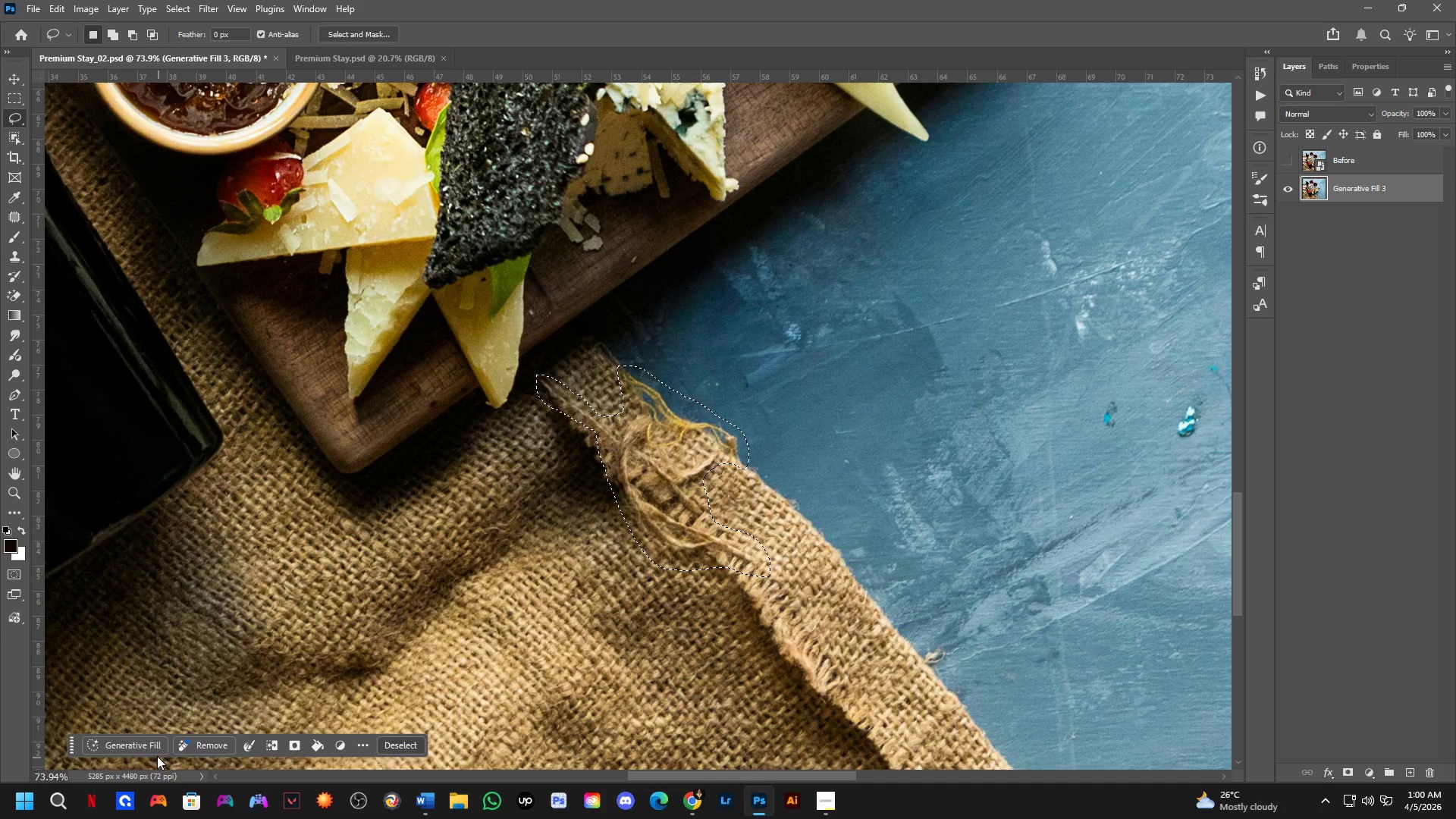 
left_click([131, 735])
 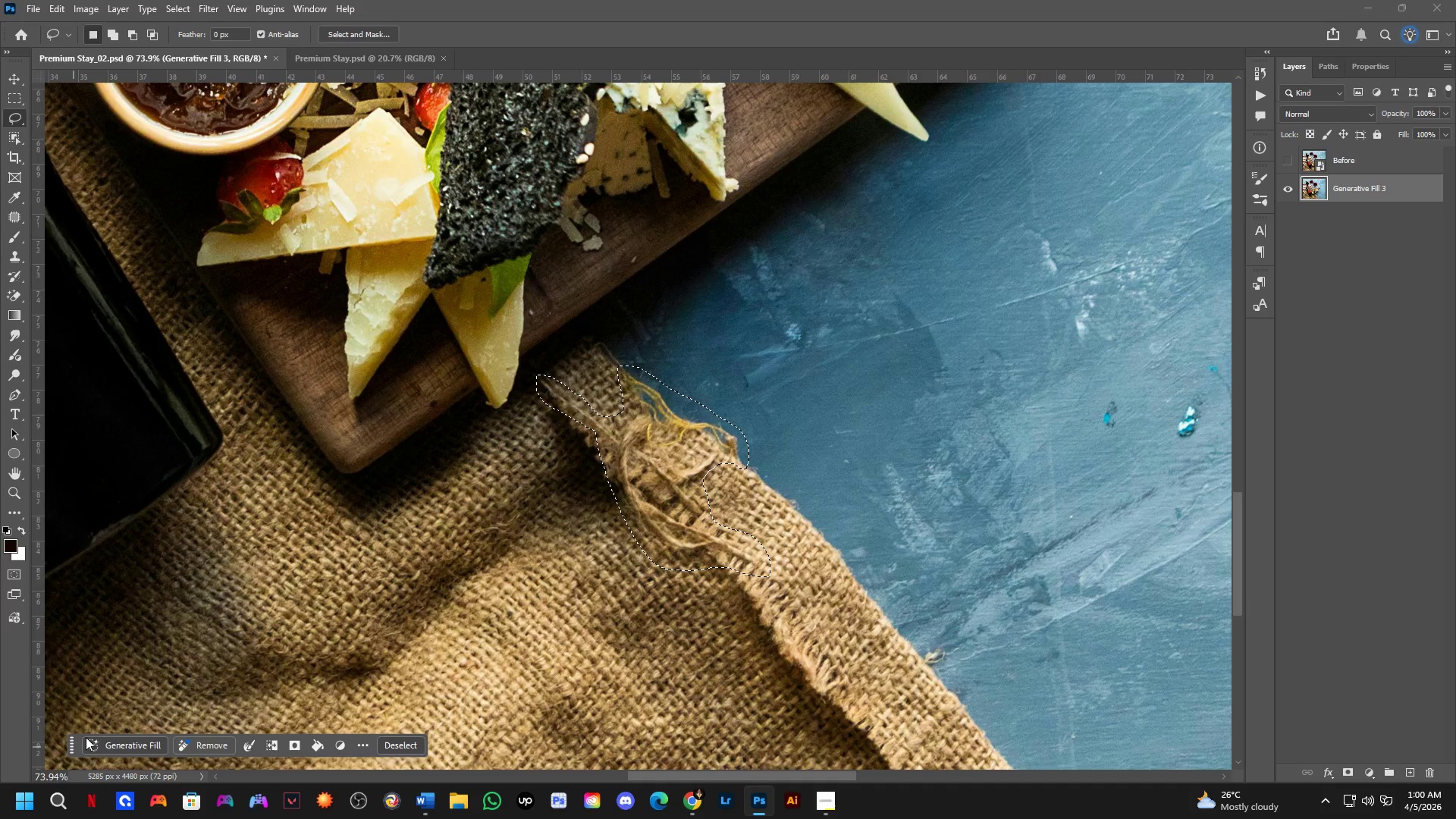 
left_click([130, 745])
 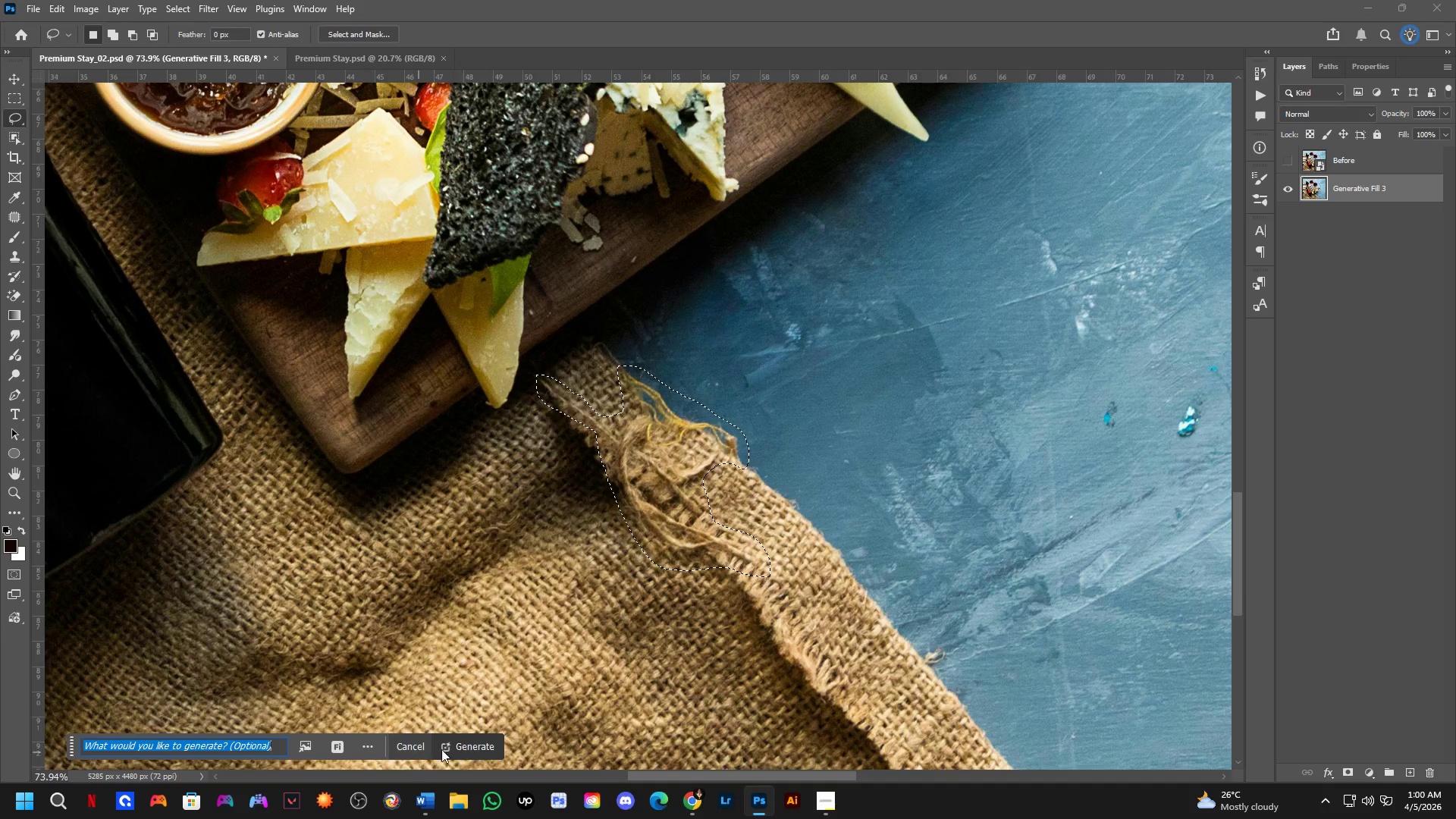 
left_click([465, 750])
 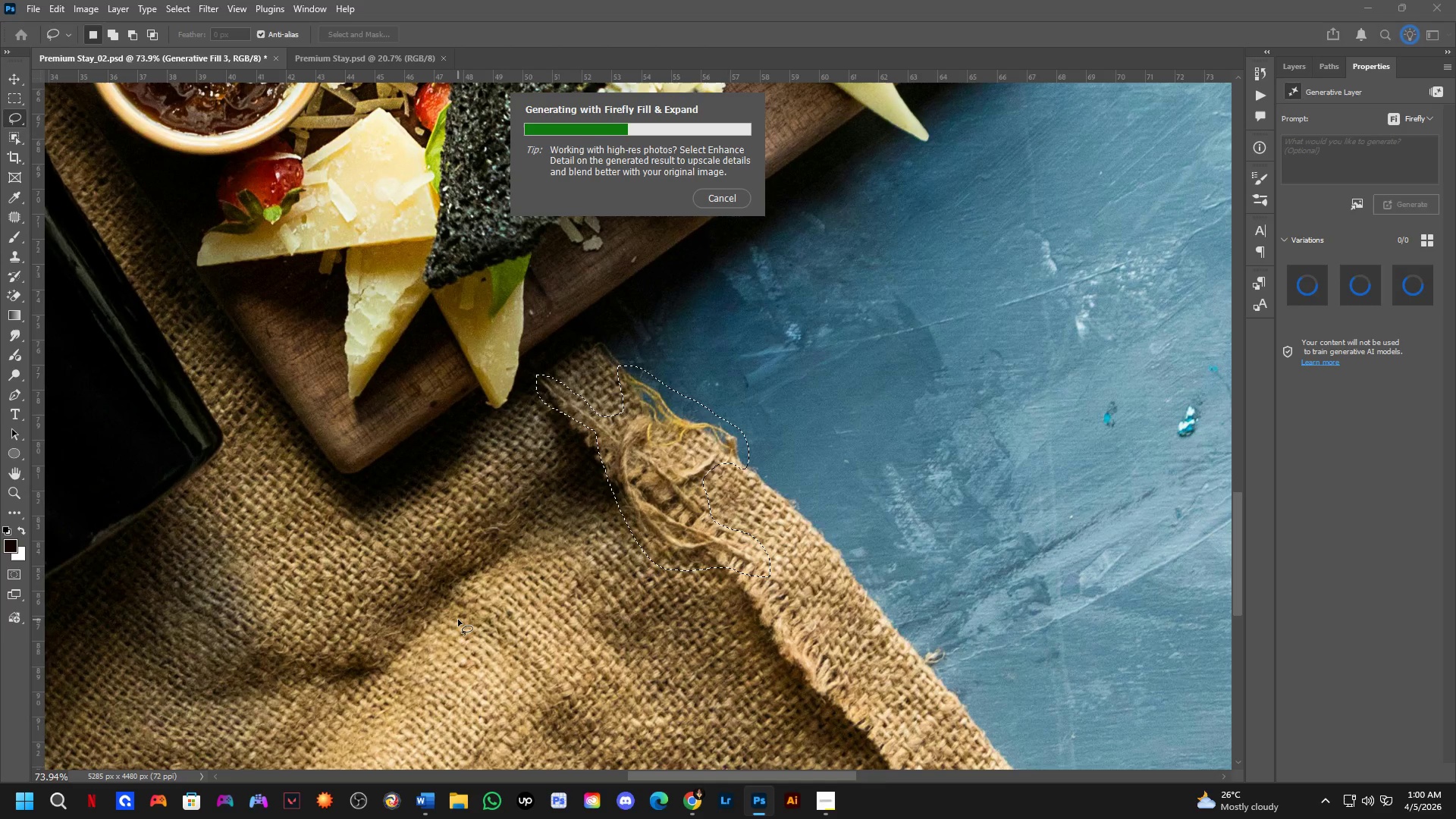 
wait(10.28)
 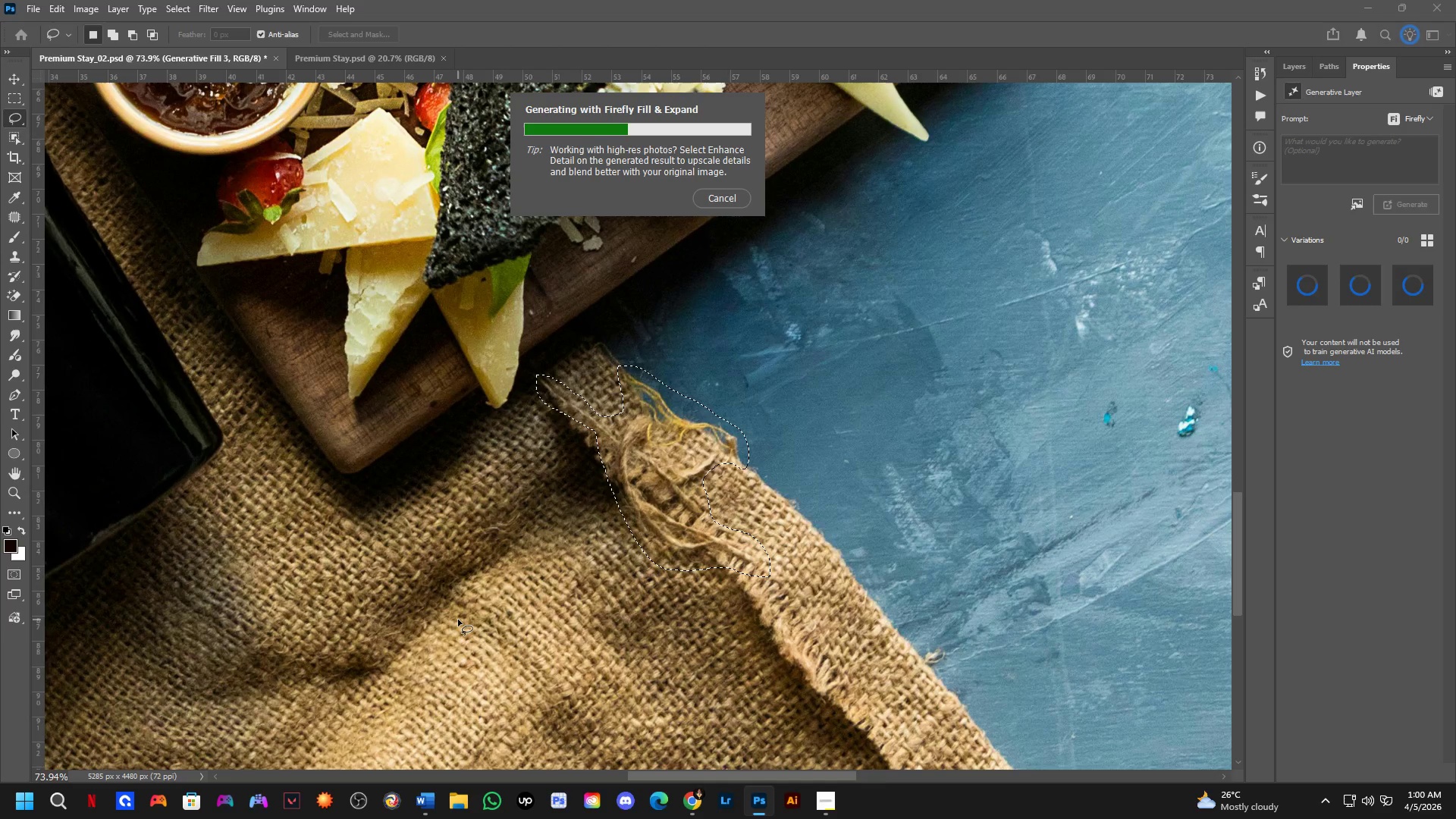 
scroll: coordinate [562, 491], scroll_direction: down, amount: 11.0
 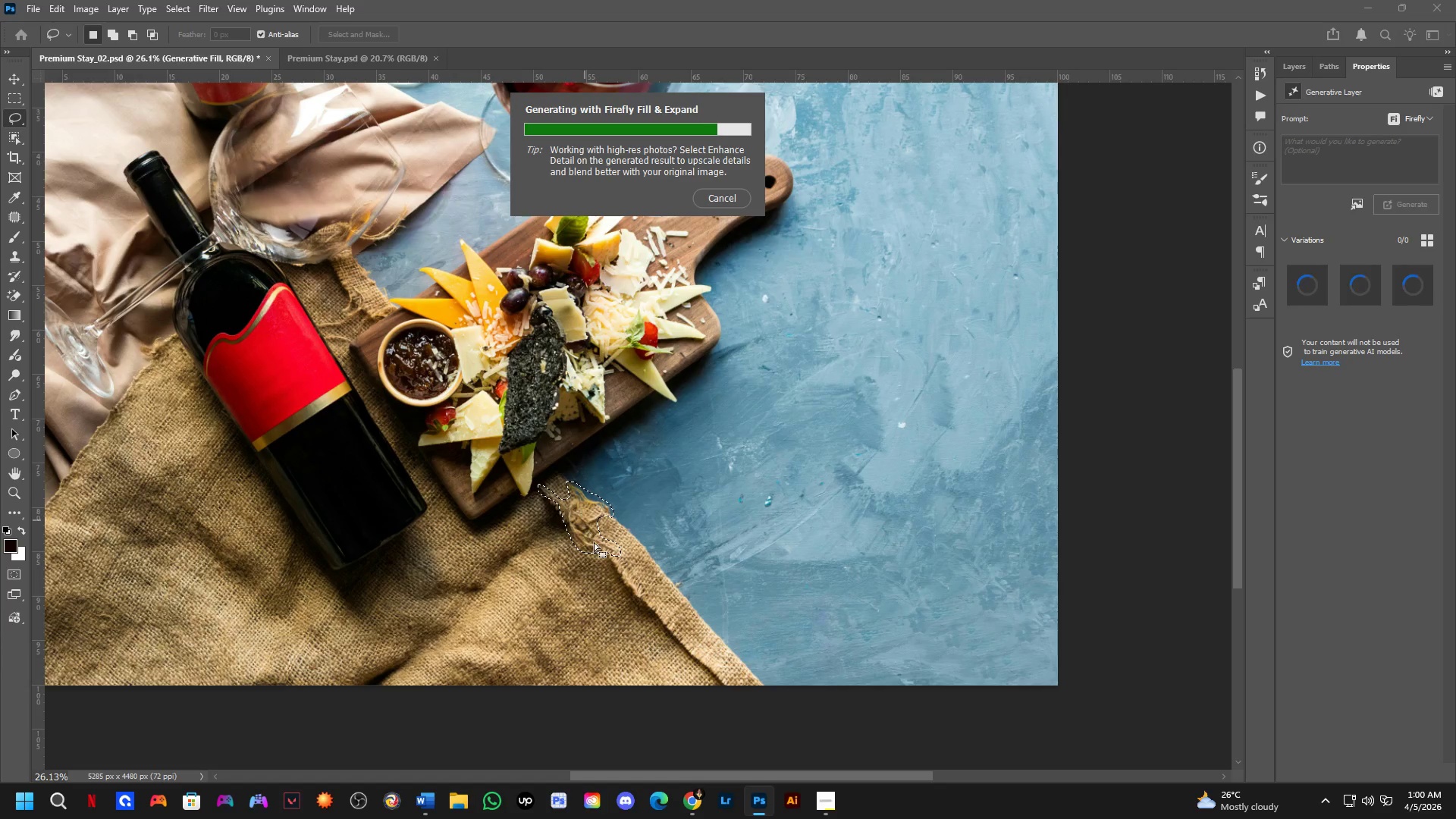 
scroll: coordinate [807, 456], scroll_direction: up, amount: 12.0
 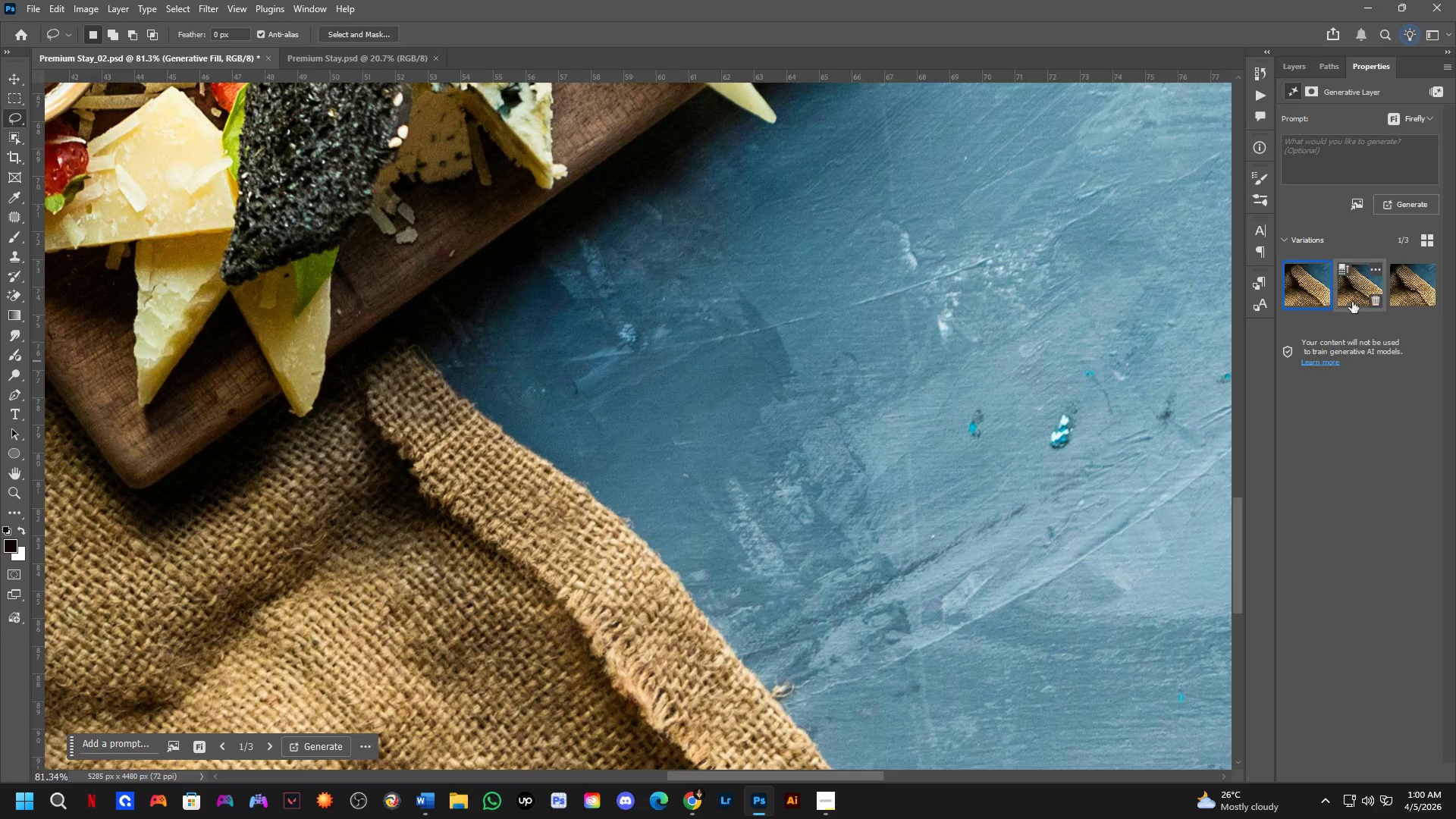 
left_click([1340, 294])
 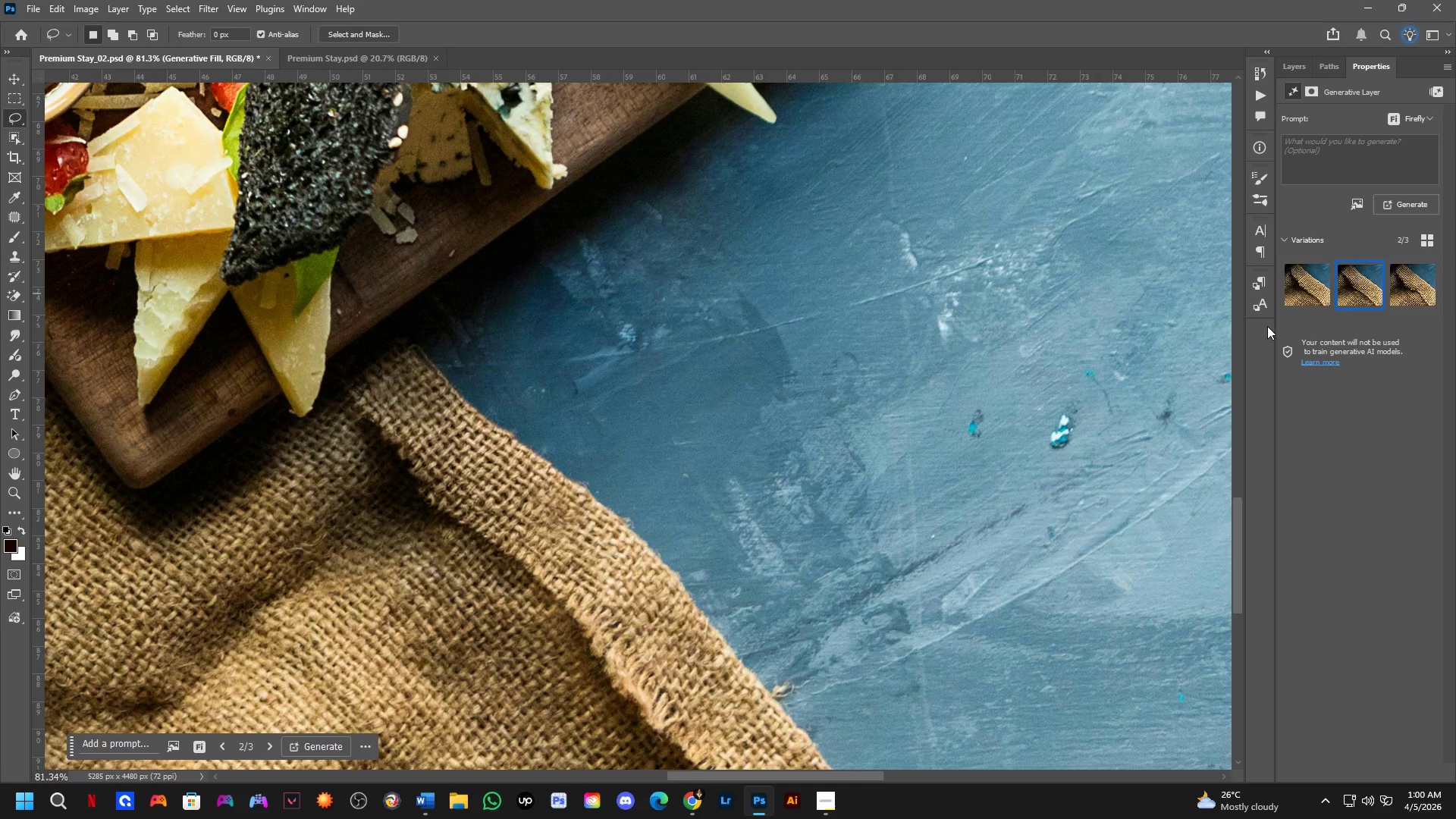 
scroll: coordinate [990, 425], scroll_direction: down, amount: 4.0
 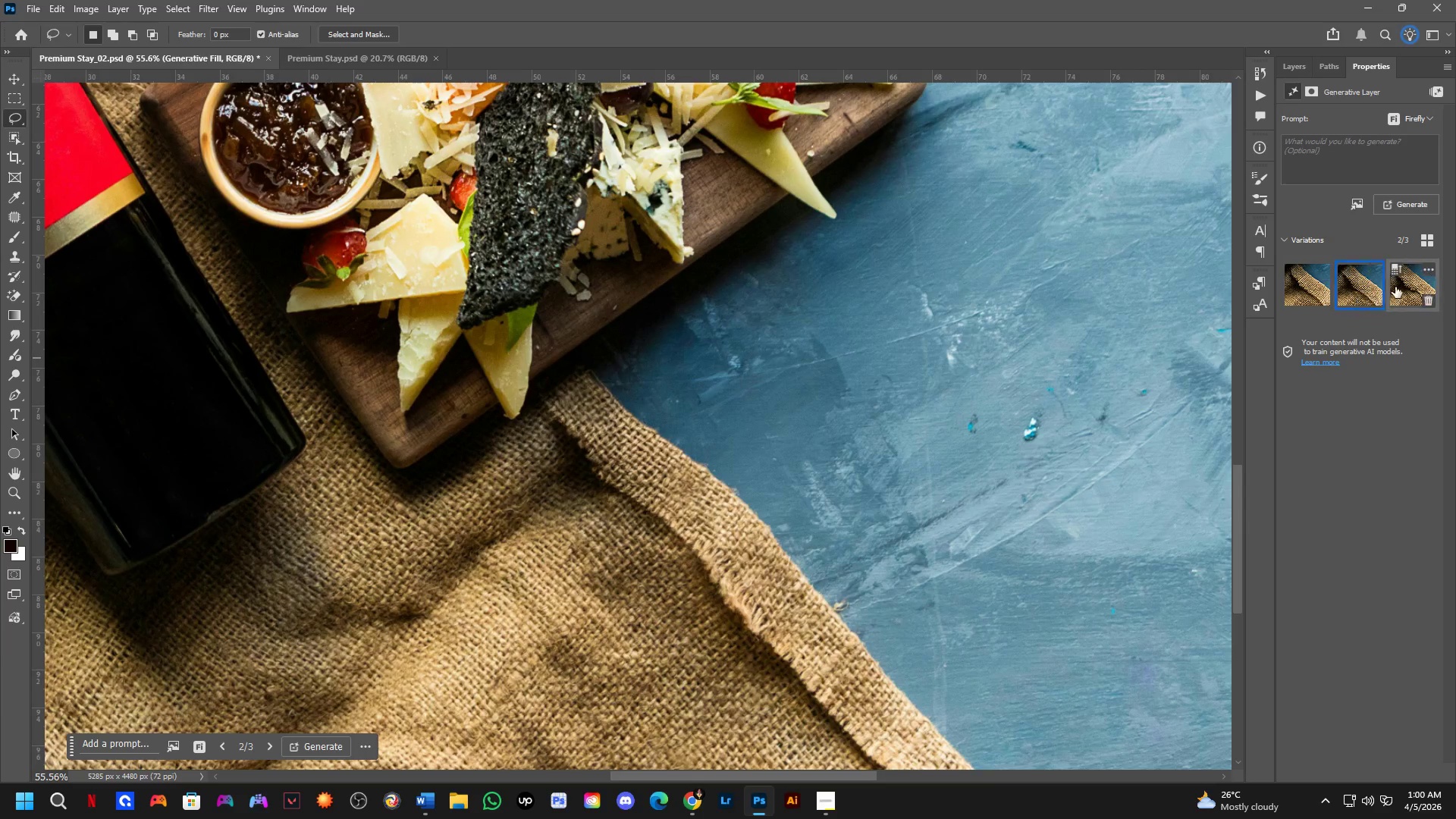 
left_click([1400, 287])
 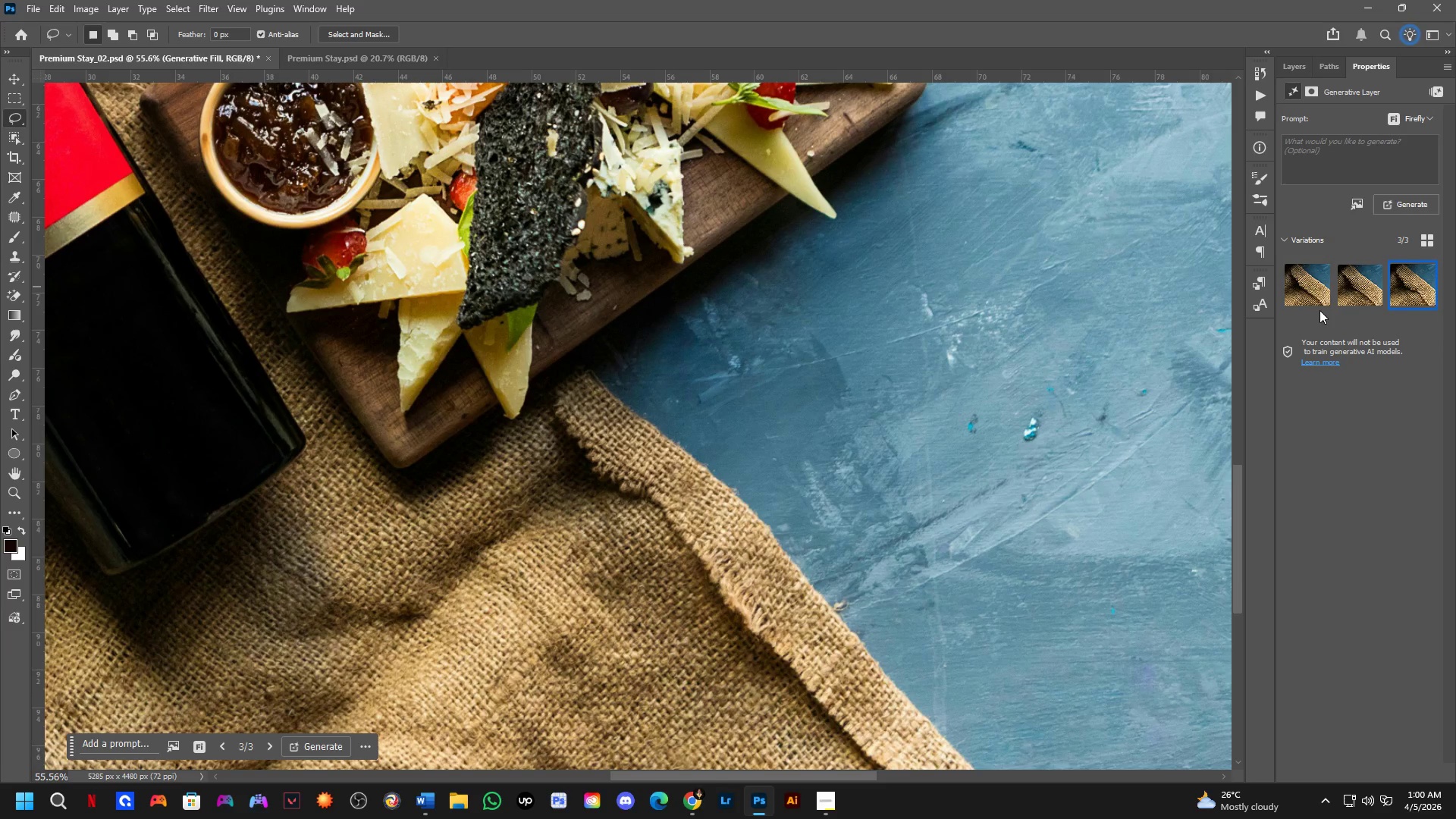 
left_click([1291, 294])
 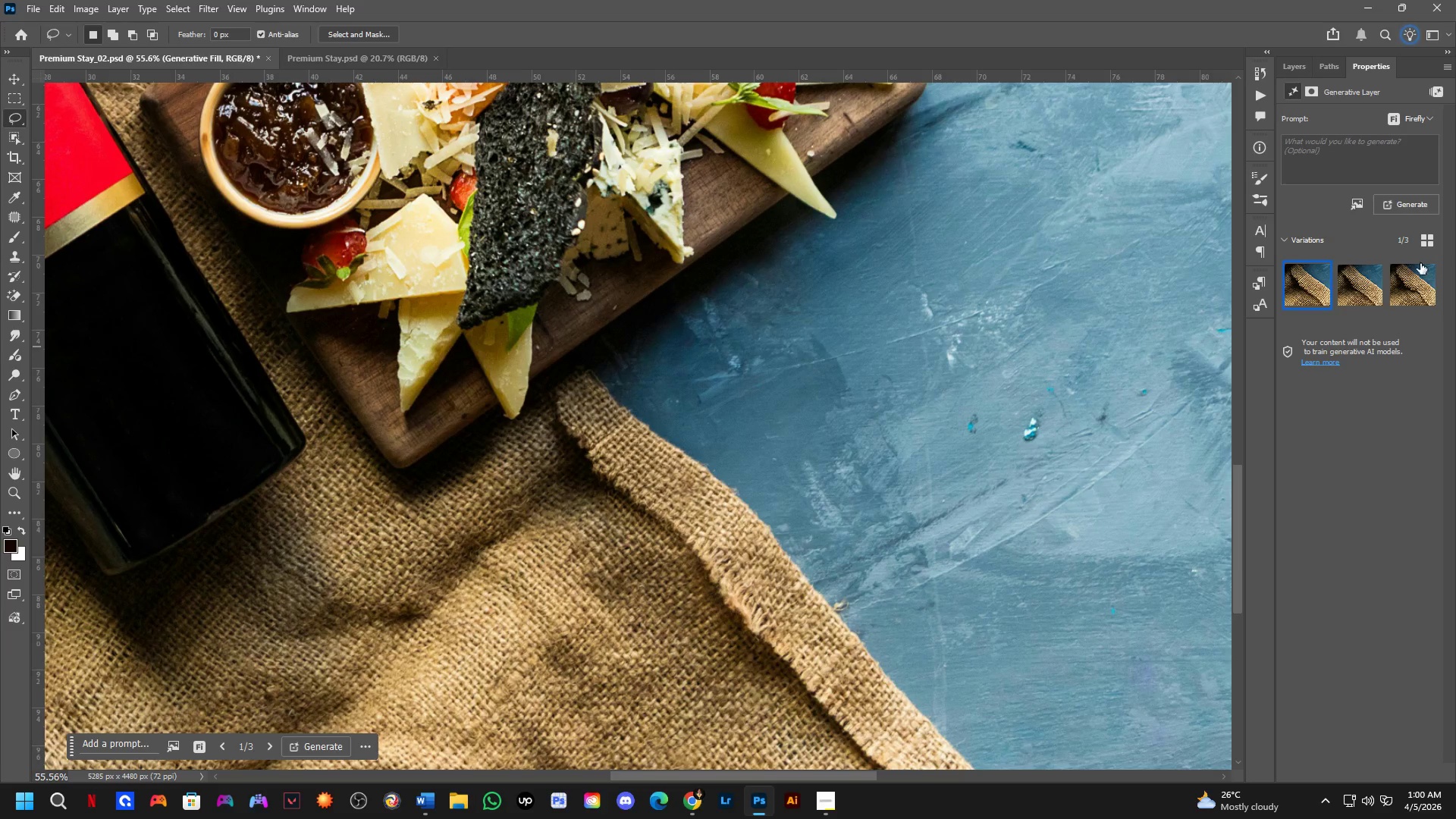 
left_click([1348, 301])
 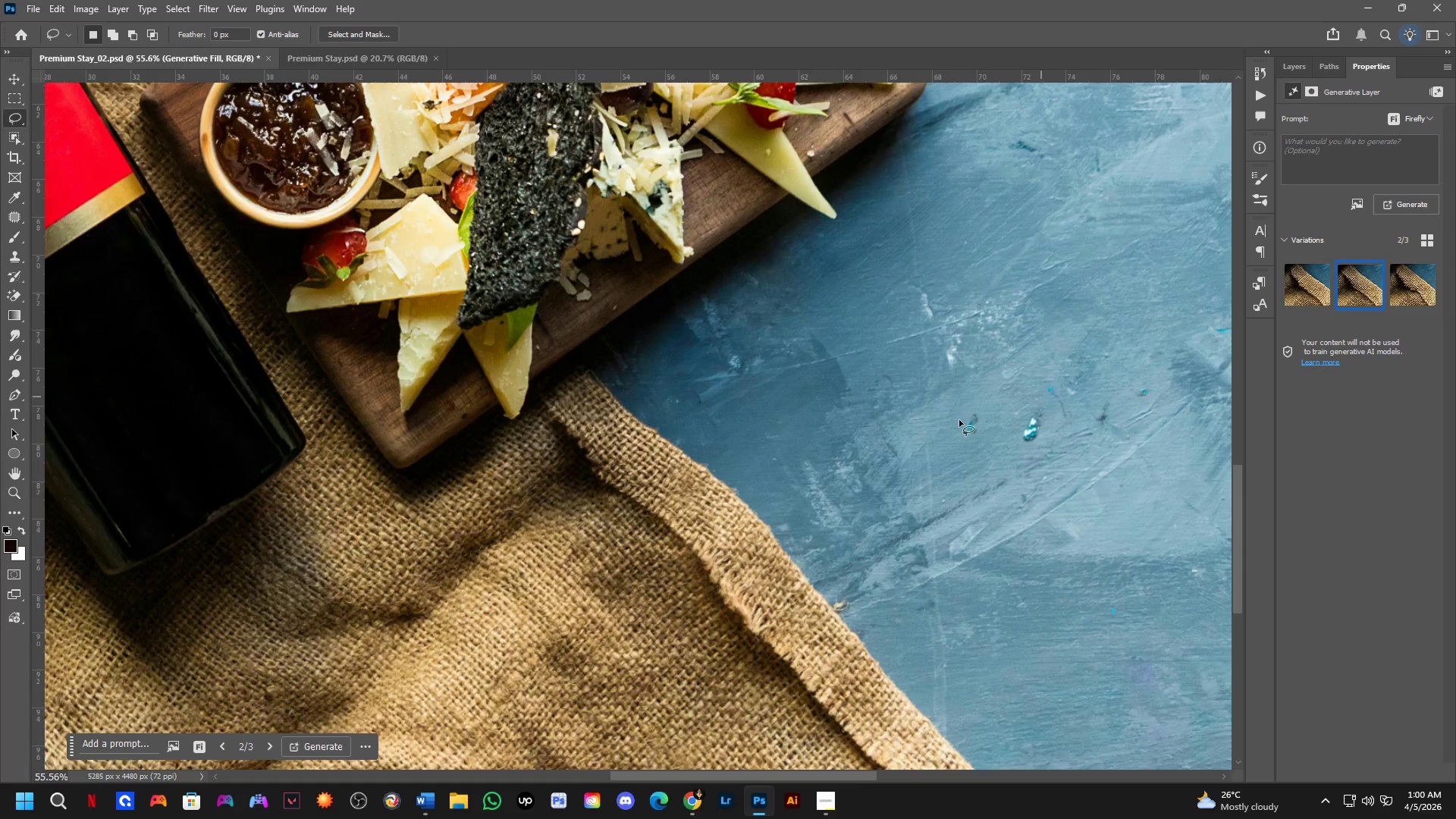 
scroll: coordinate [518, 572], scroll_direction: down, amount: 8.0
 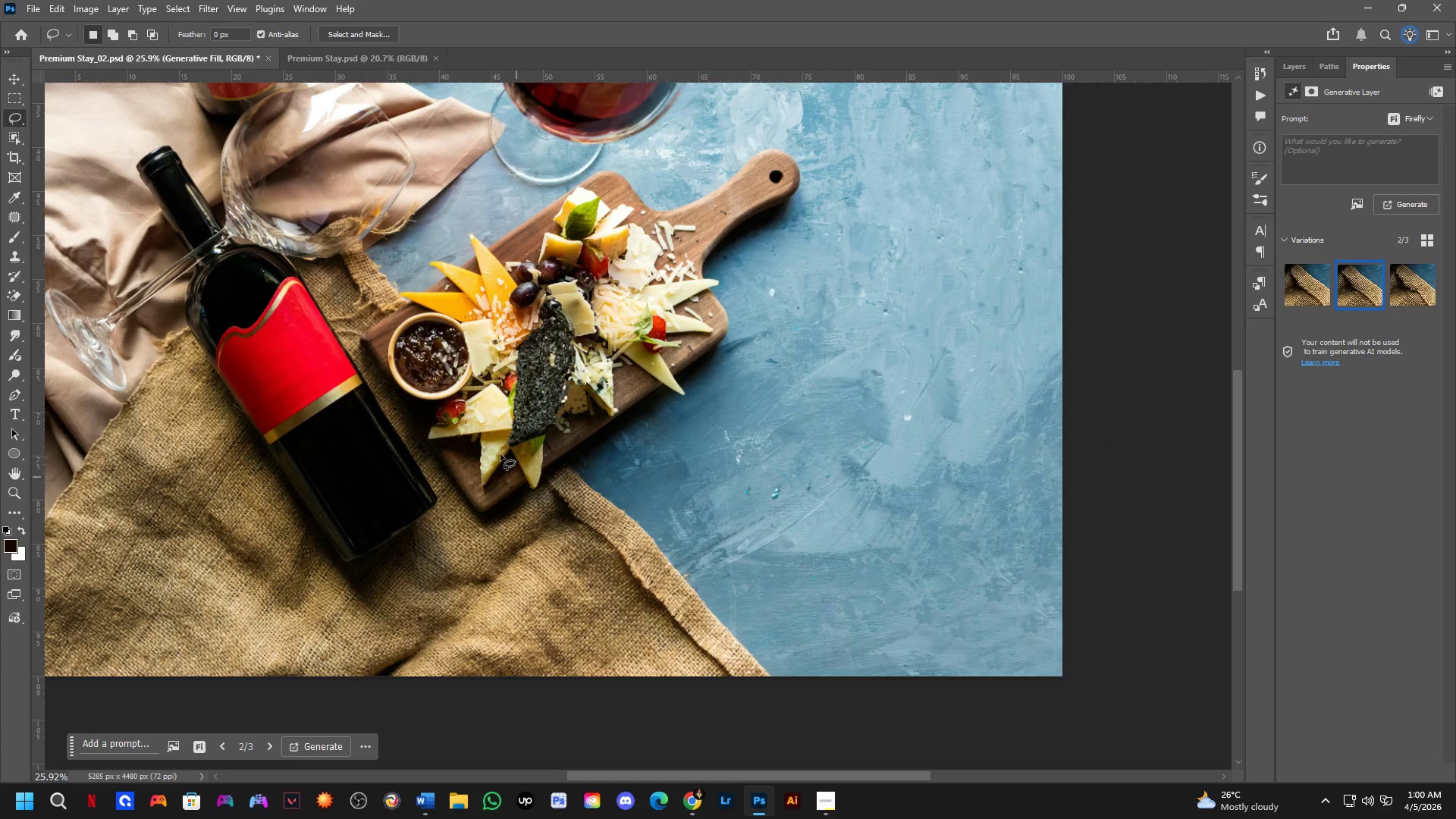 
scroll: coordinate [327, 314], scroll_direction: up, amount: 12.0
 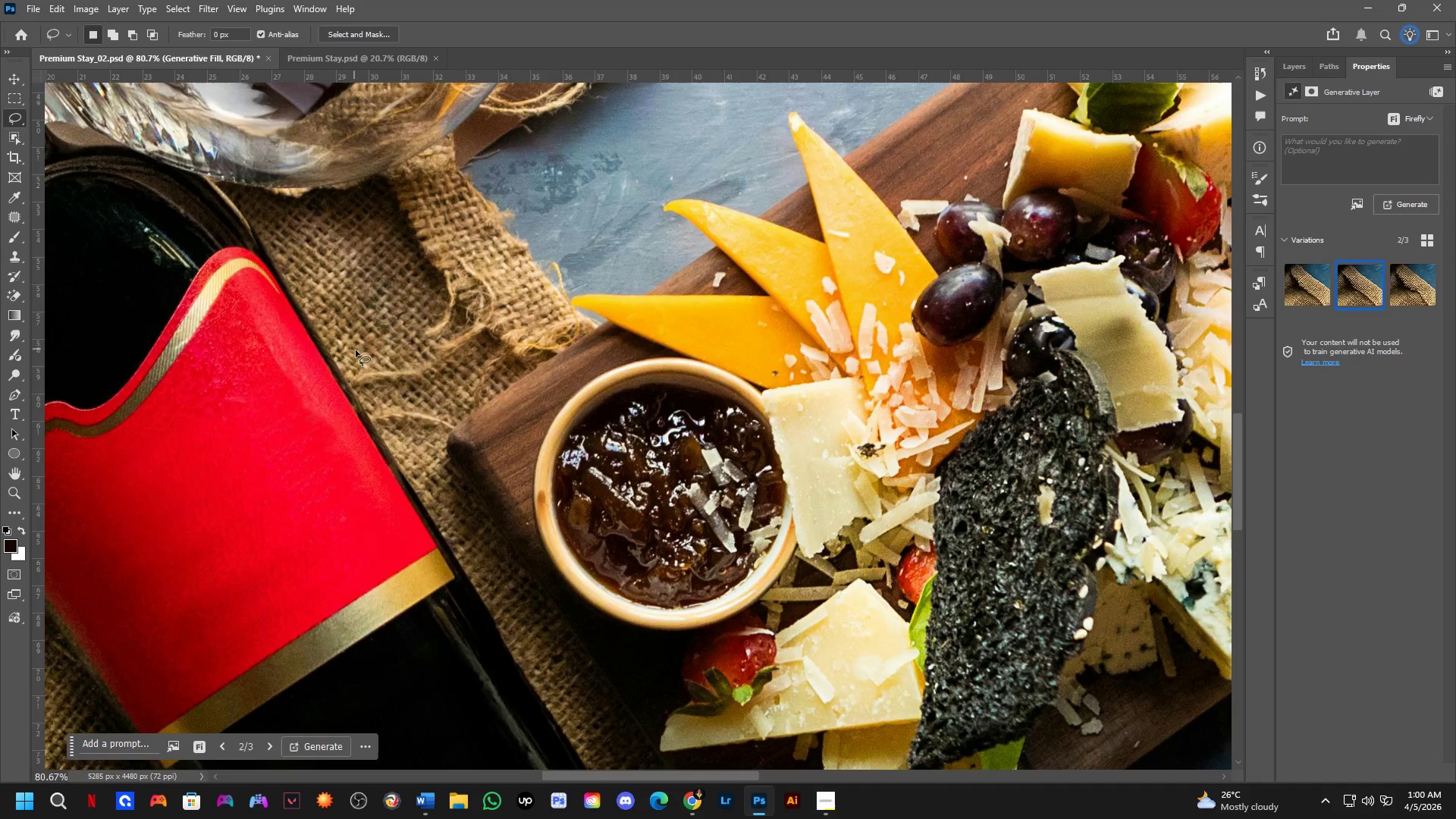 
left_click_drag(start_coordinate=[359, 355], to_coordinate=[391, 329])
 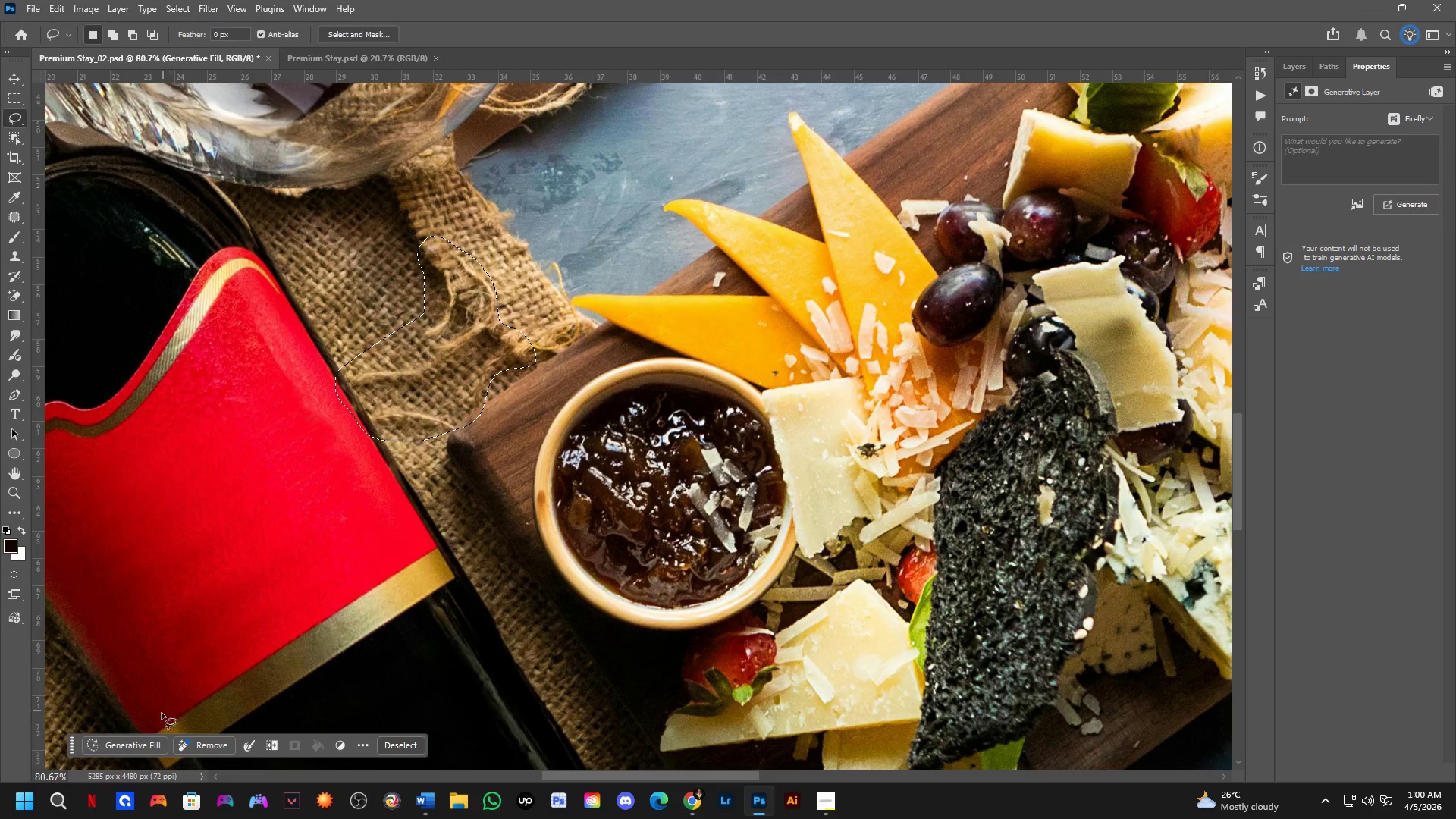 
left_click([148, 739])
 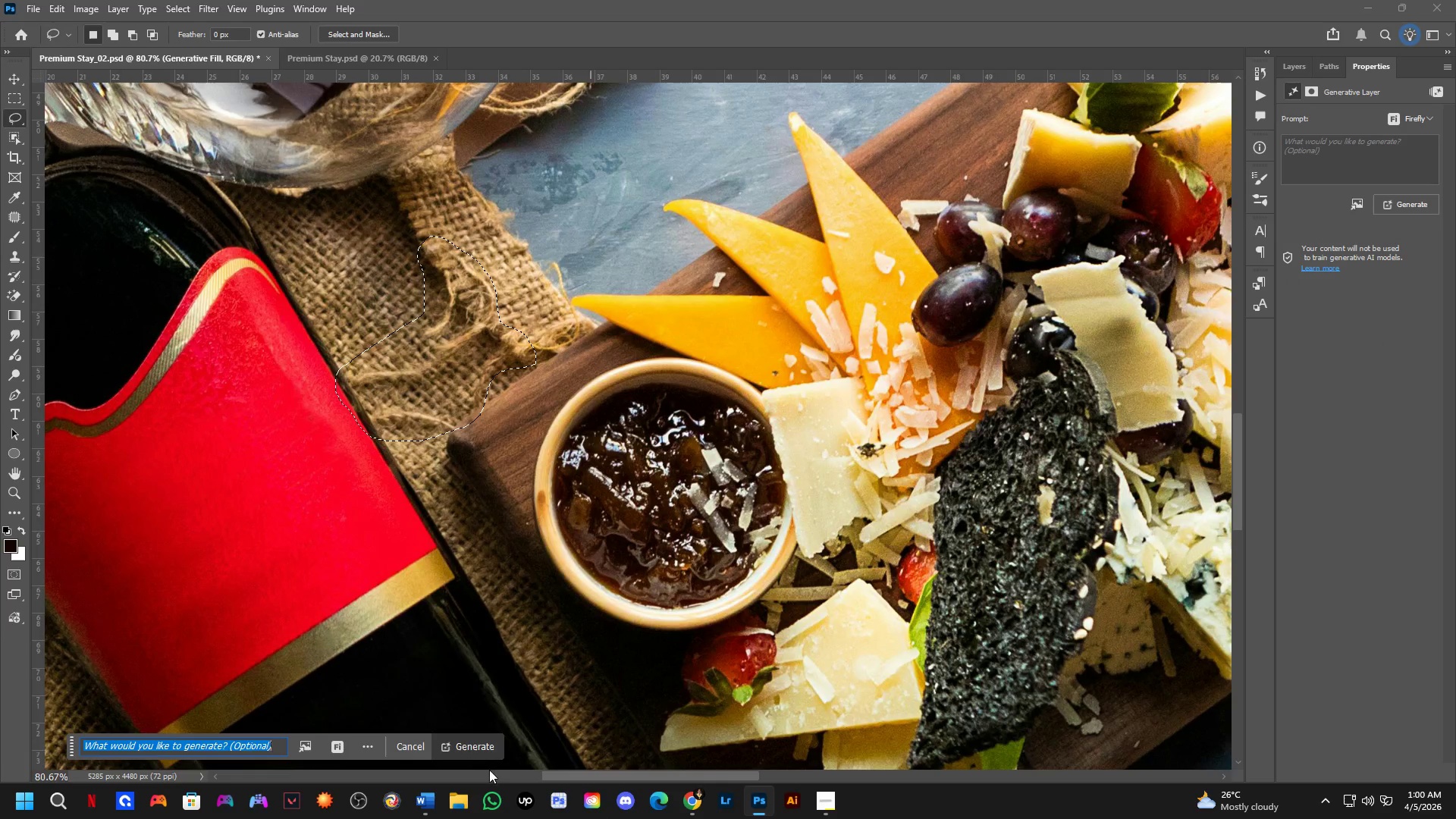 
left_click([470, 739])
 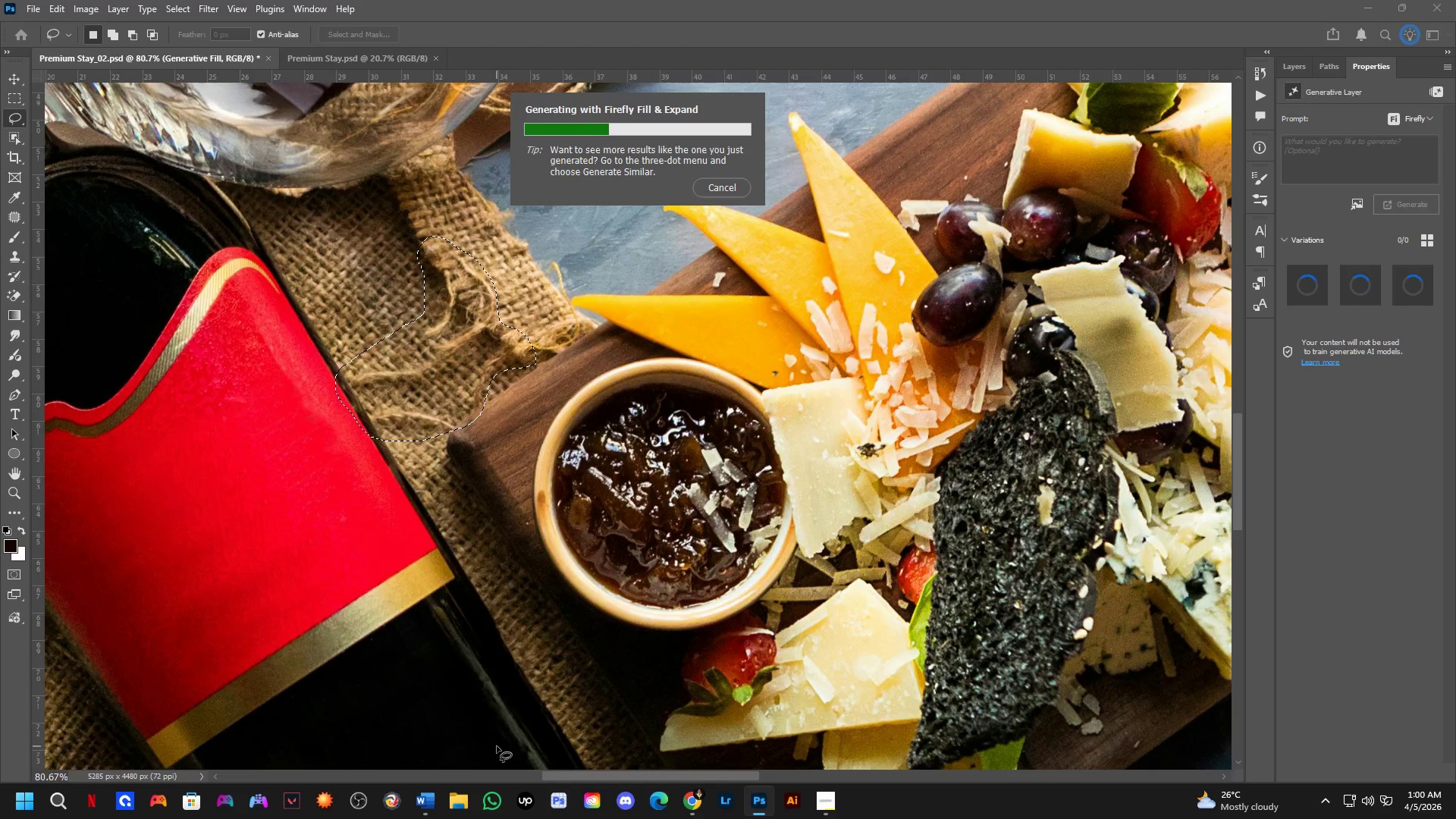 
wait(5.62)
 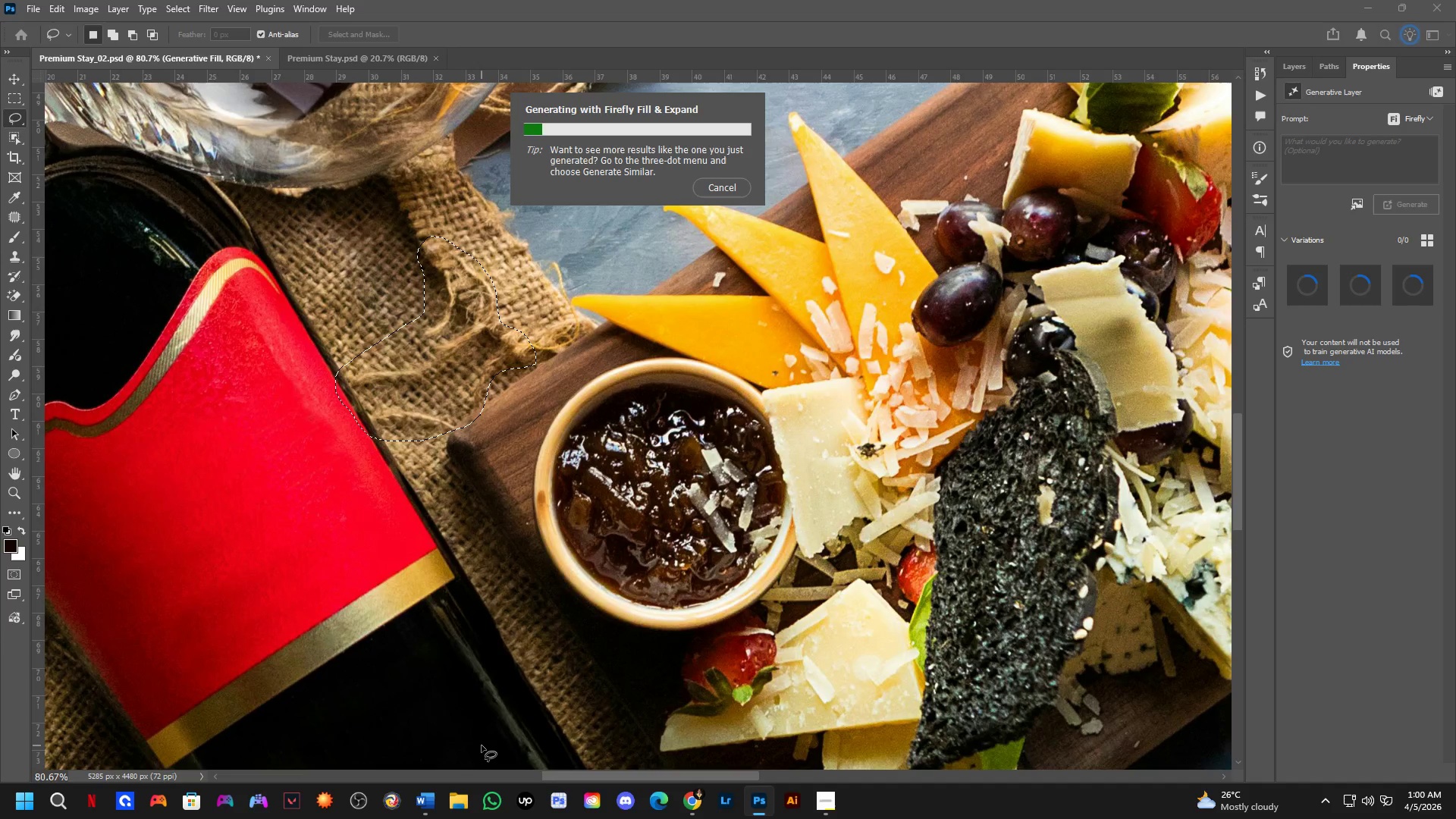 
scroll: coordinate [510, 679], scroll_direction: down, amount: 4.0
 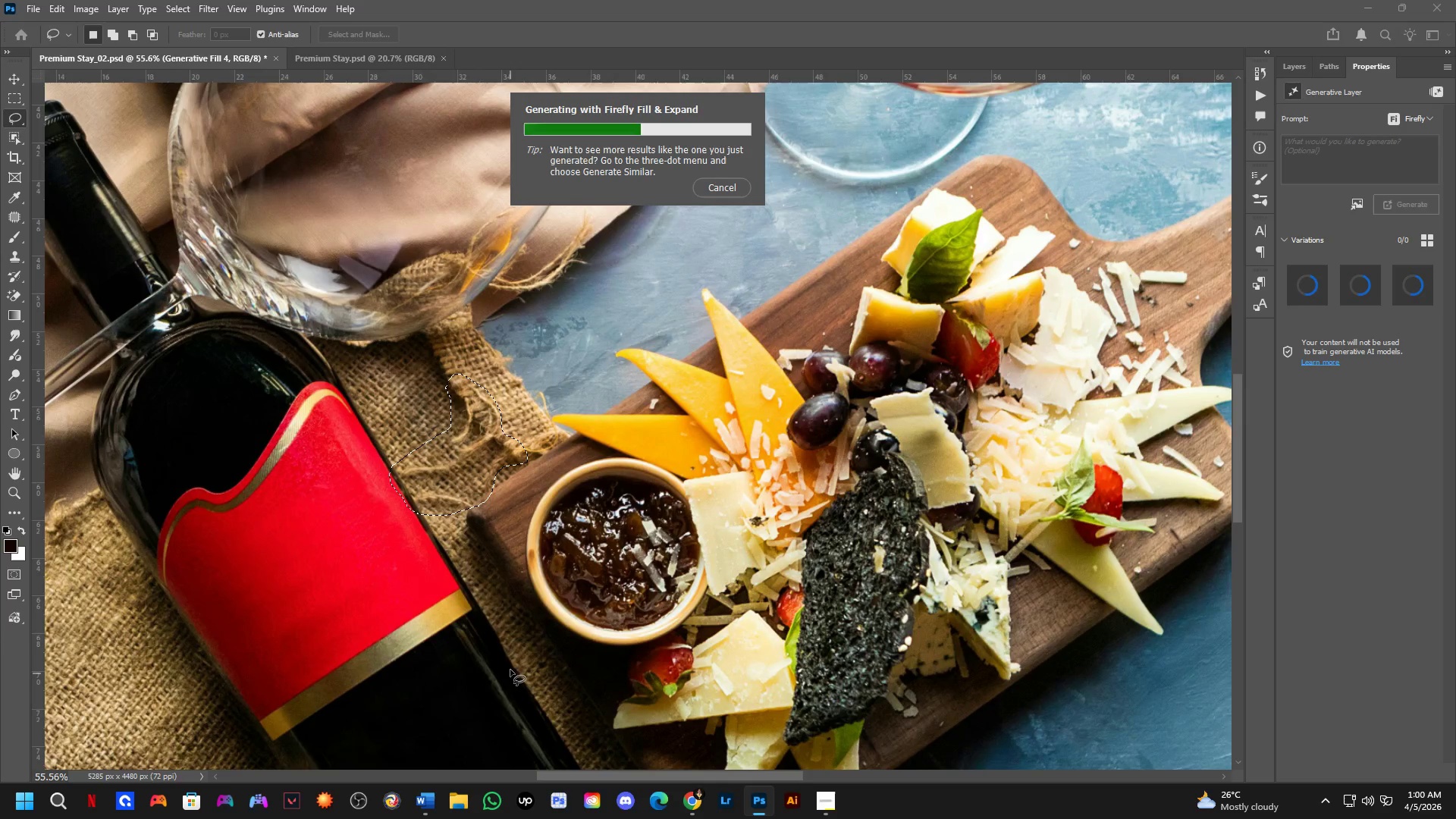 
mouse_move([509, 651])
 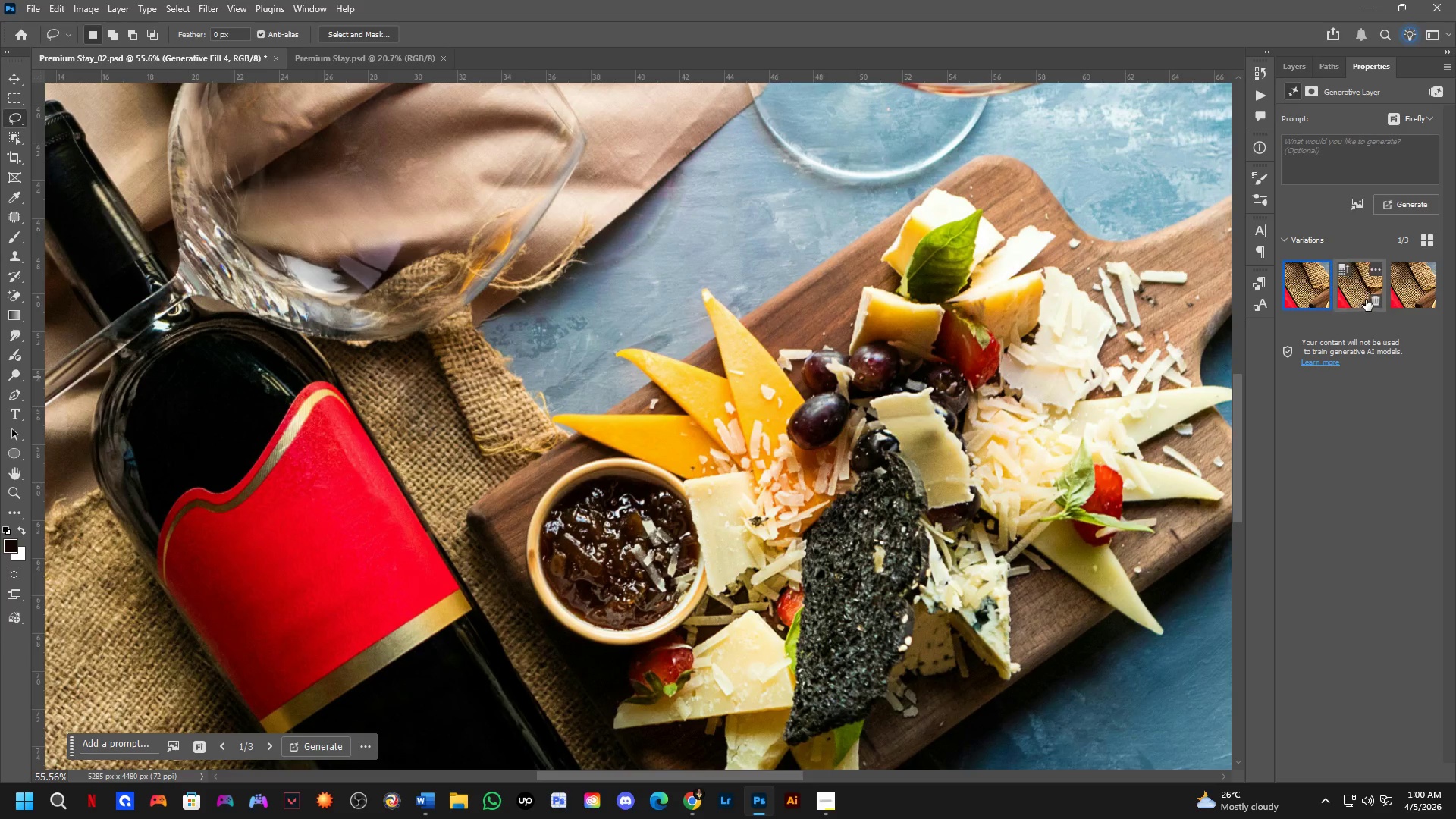 
left_click([1354, 293])
 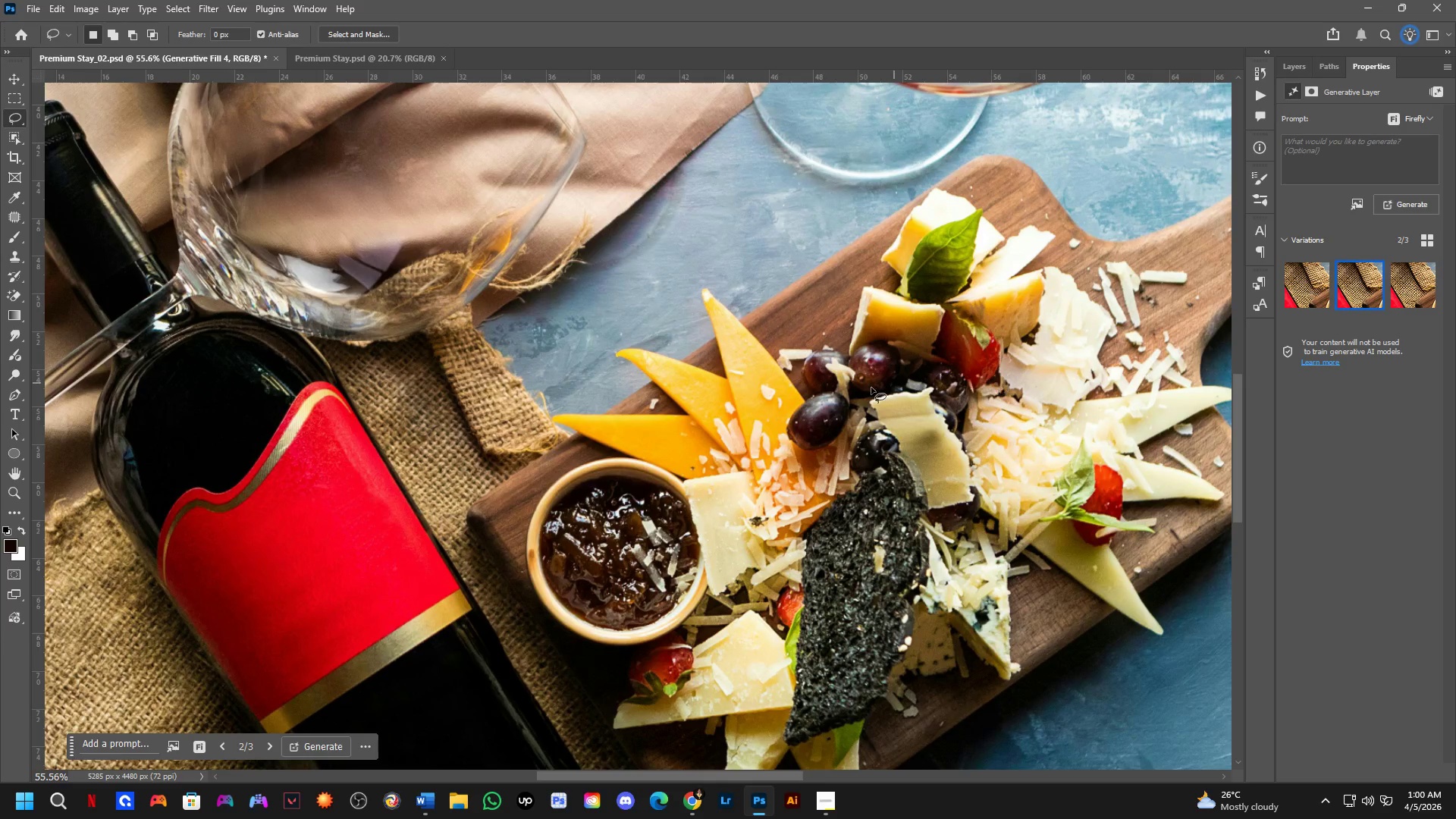 
scroll: coordinate [523, 445], scroll_direction: up, amount: 7.0
 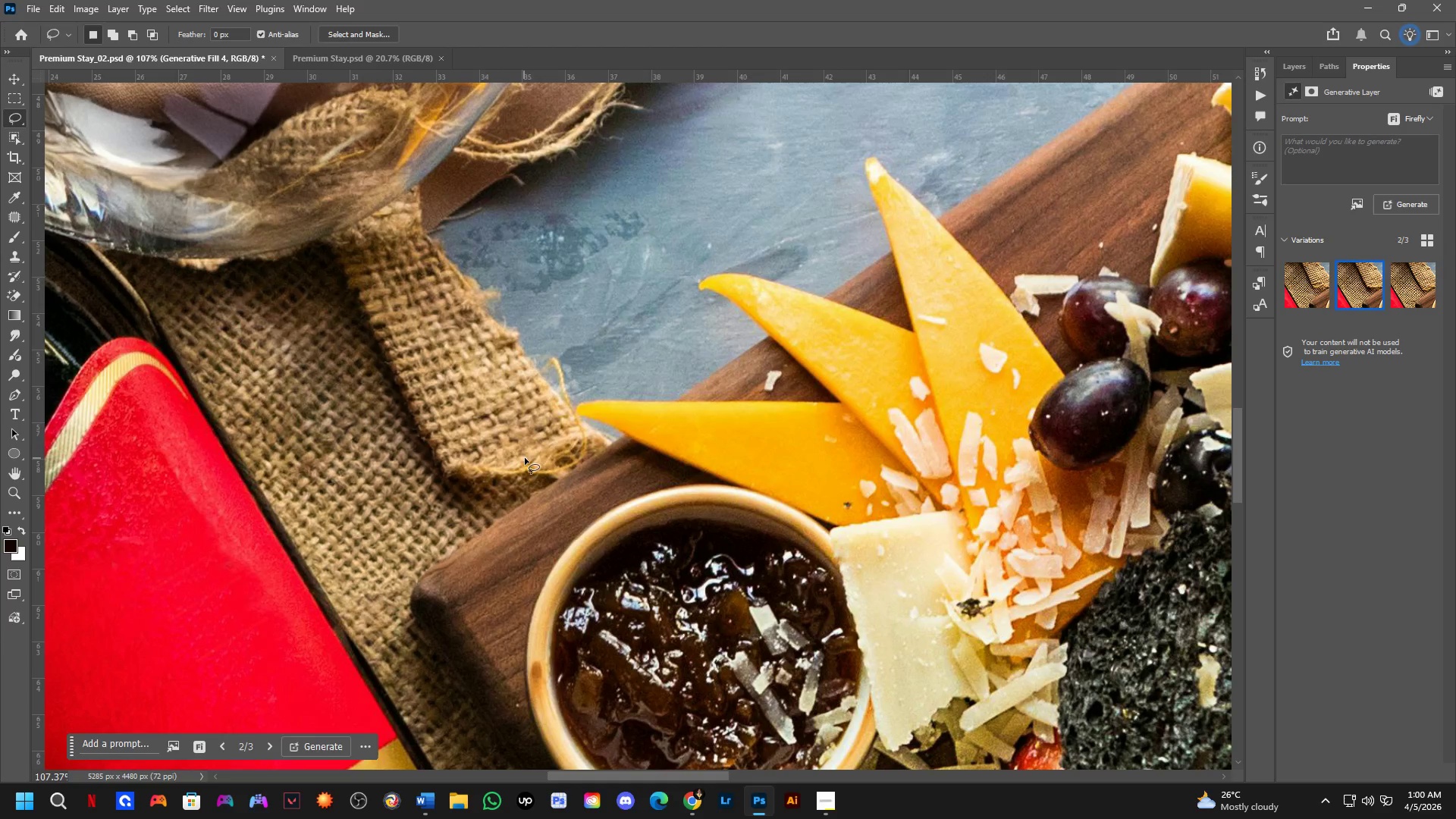 
left_click_drag(start_coordinate=[522, 460], to_coordinate=[528, 453])
 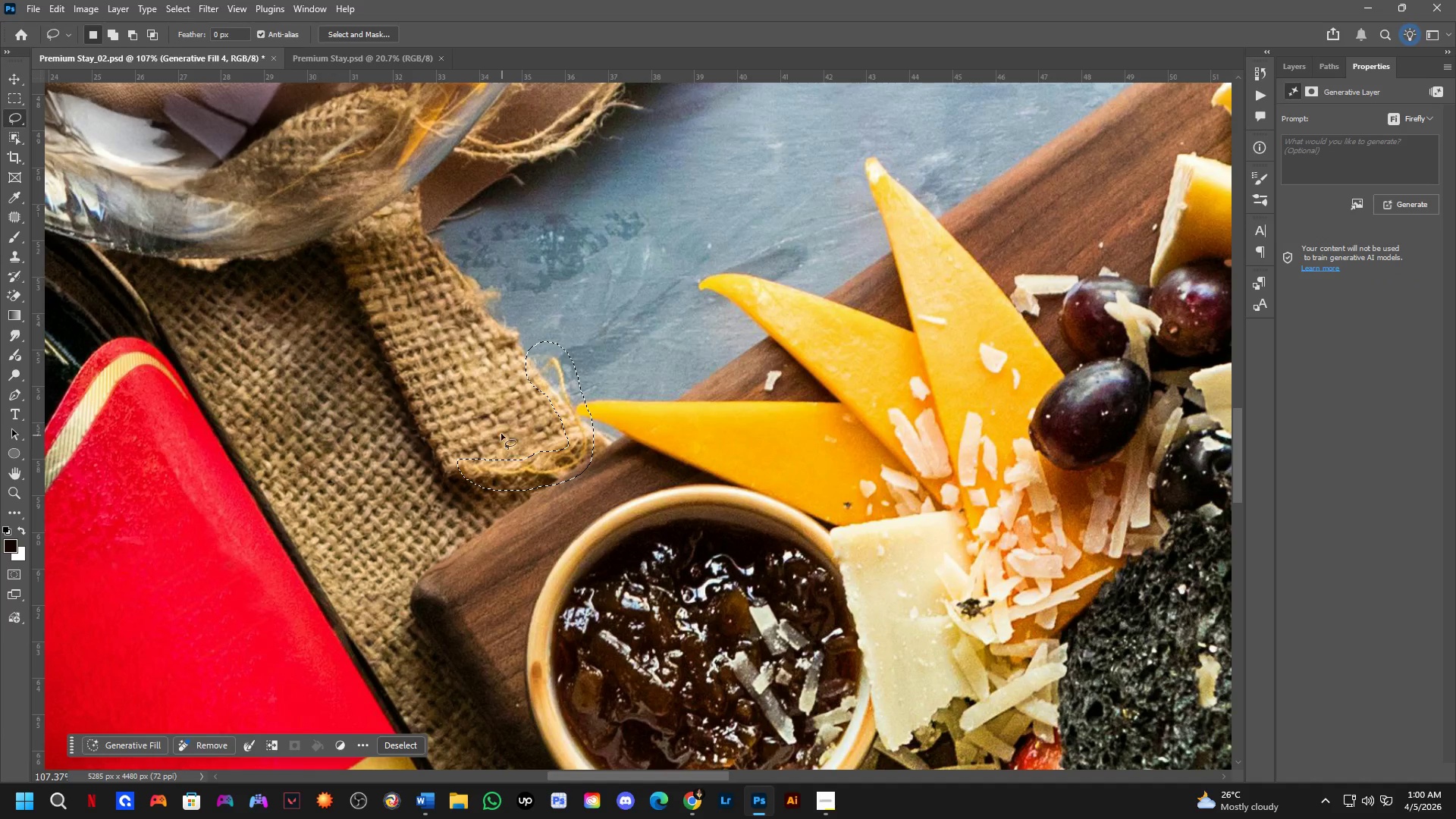 
scroll: coordinate [498, 428], scroll_direction: down, amount: 4.0
 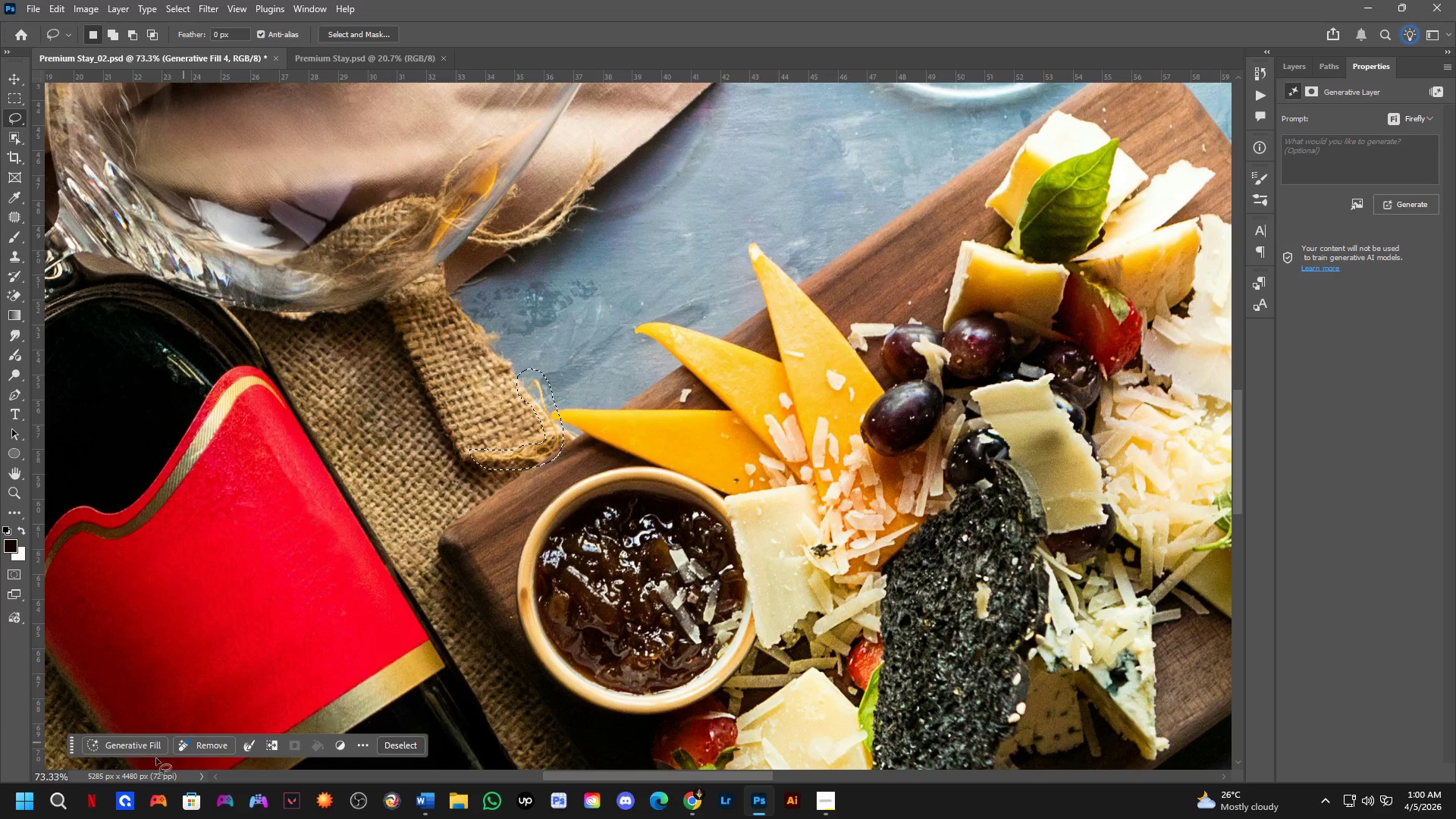 
left_click([140, 750])
 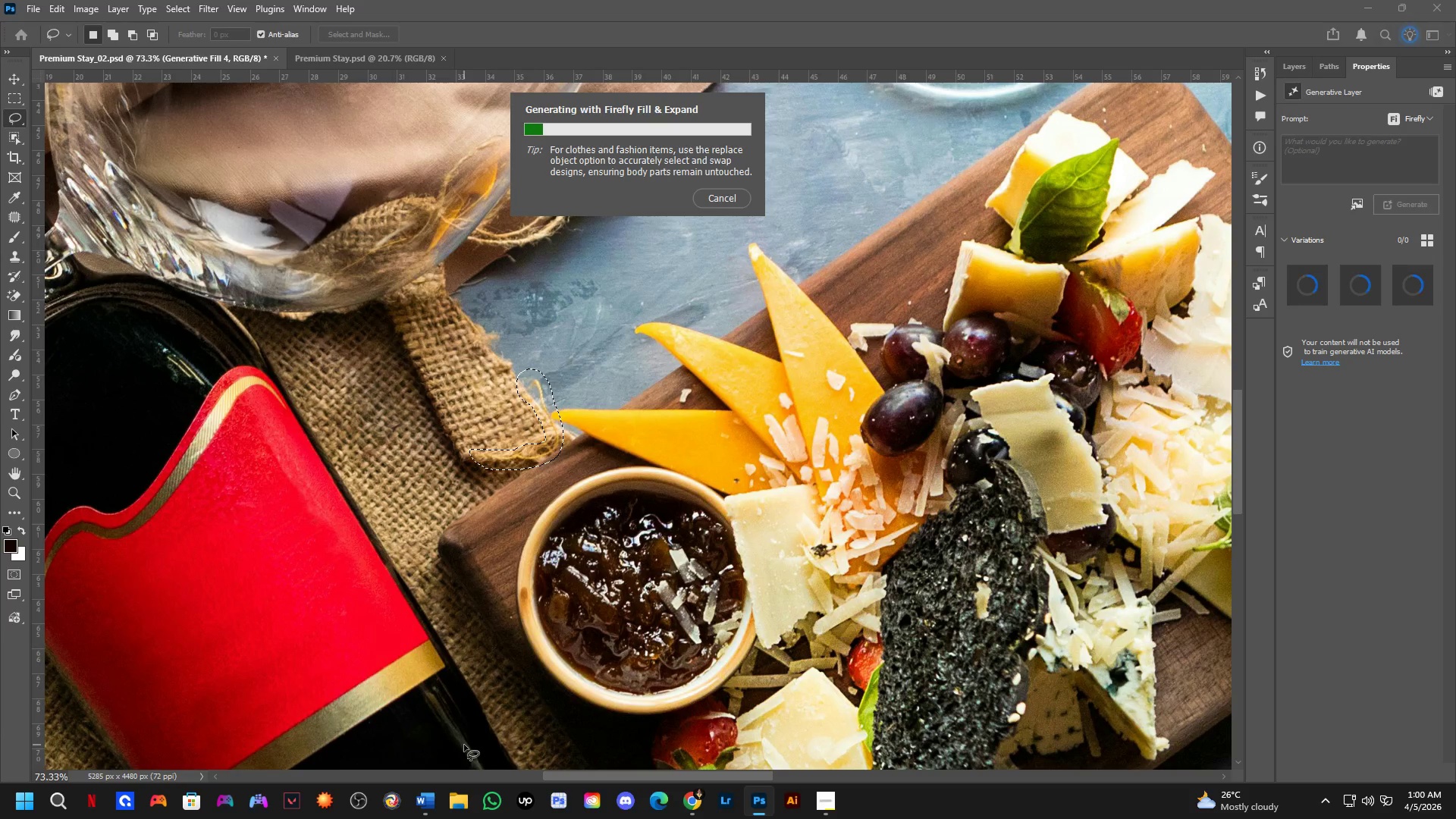 
scroll: coordinate [500, 650], scroll_direction: down, amount: 4.0
 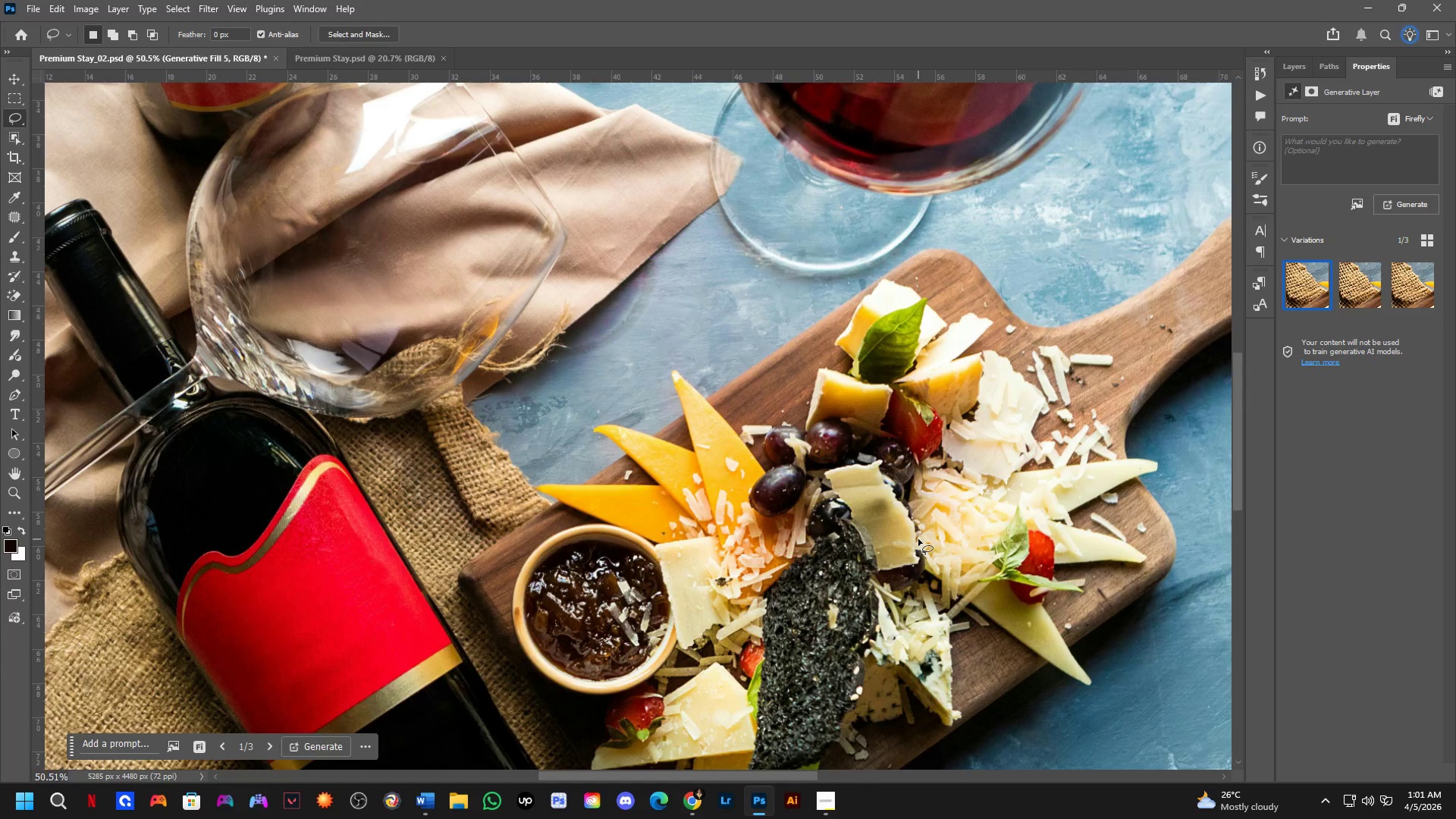 
wait(18.52)
 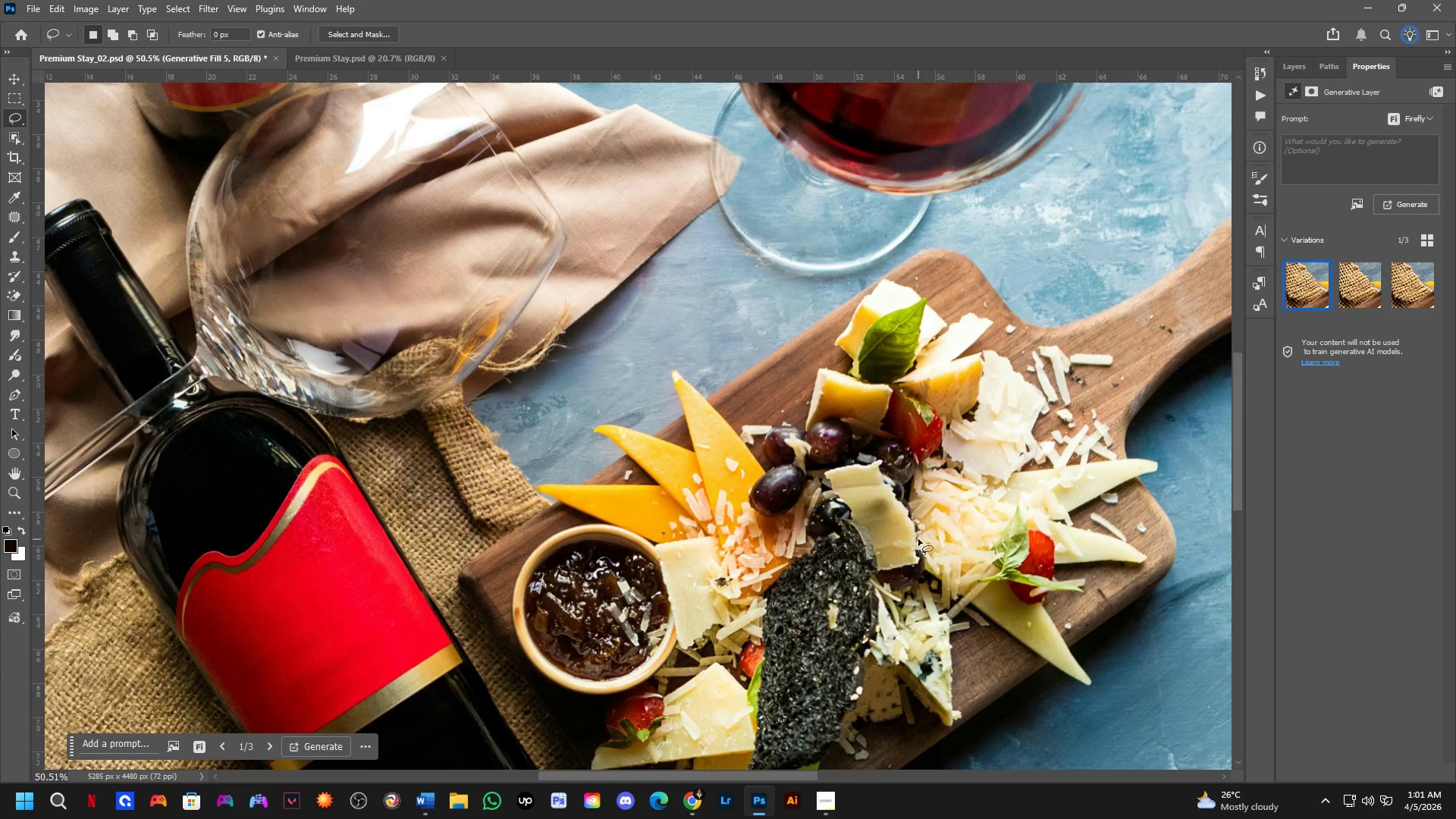 
left_click([1407, 299])
 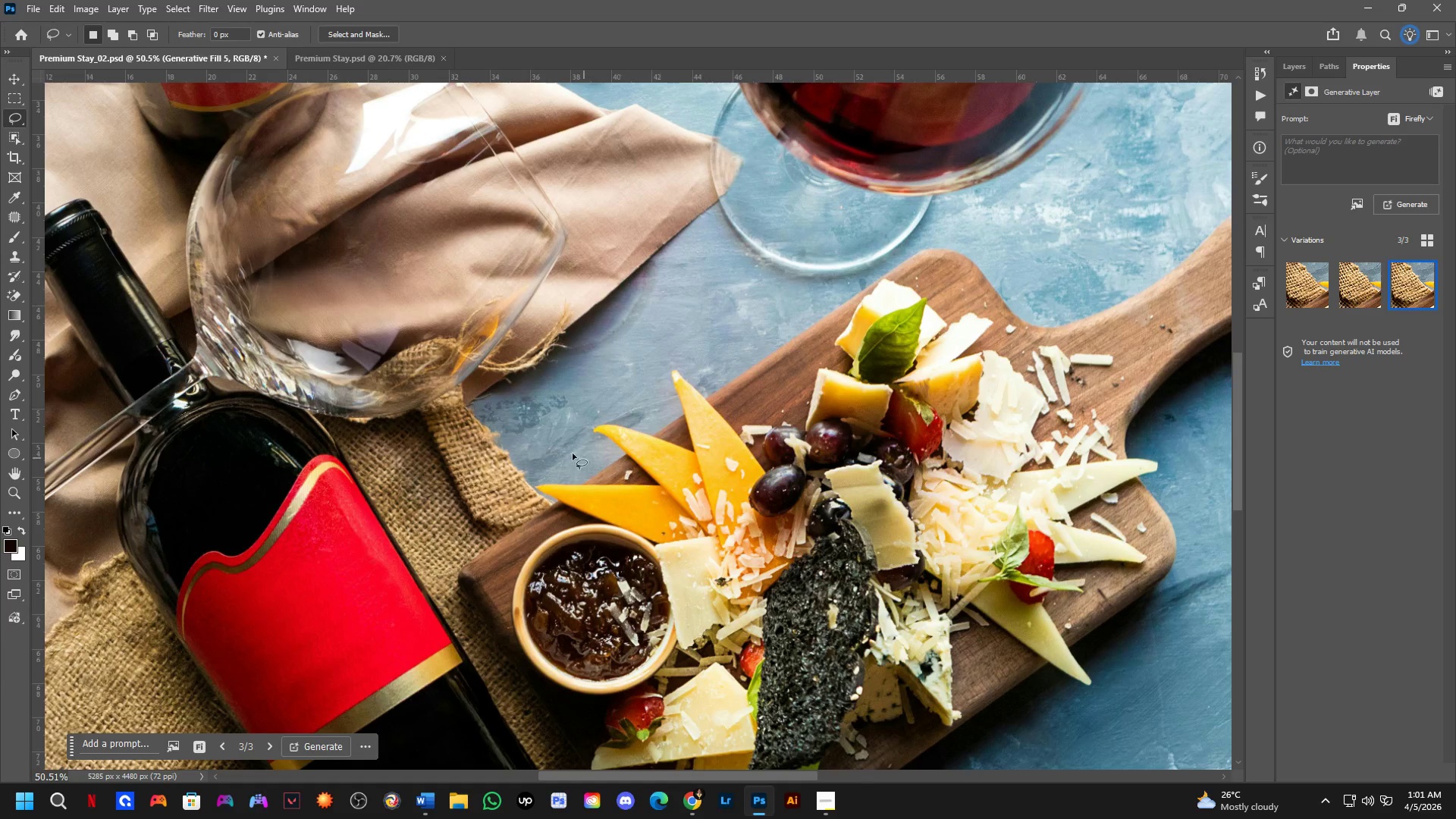 
scroll: coordinate [457, 337], scroll_direction: up, amount: 8.0
 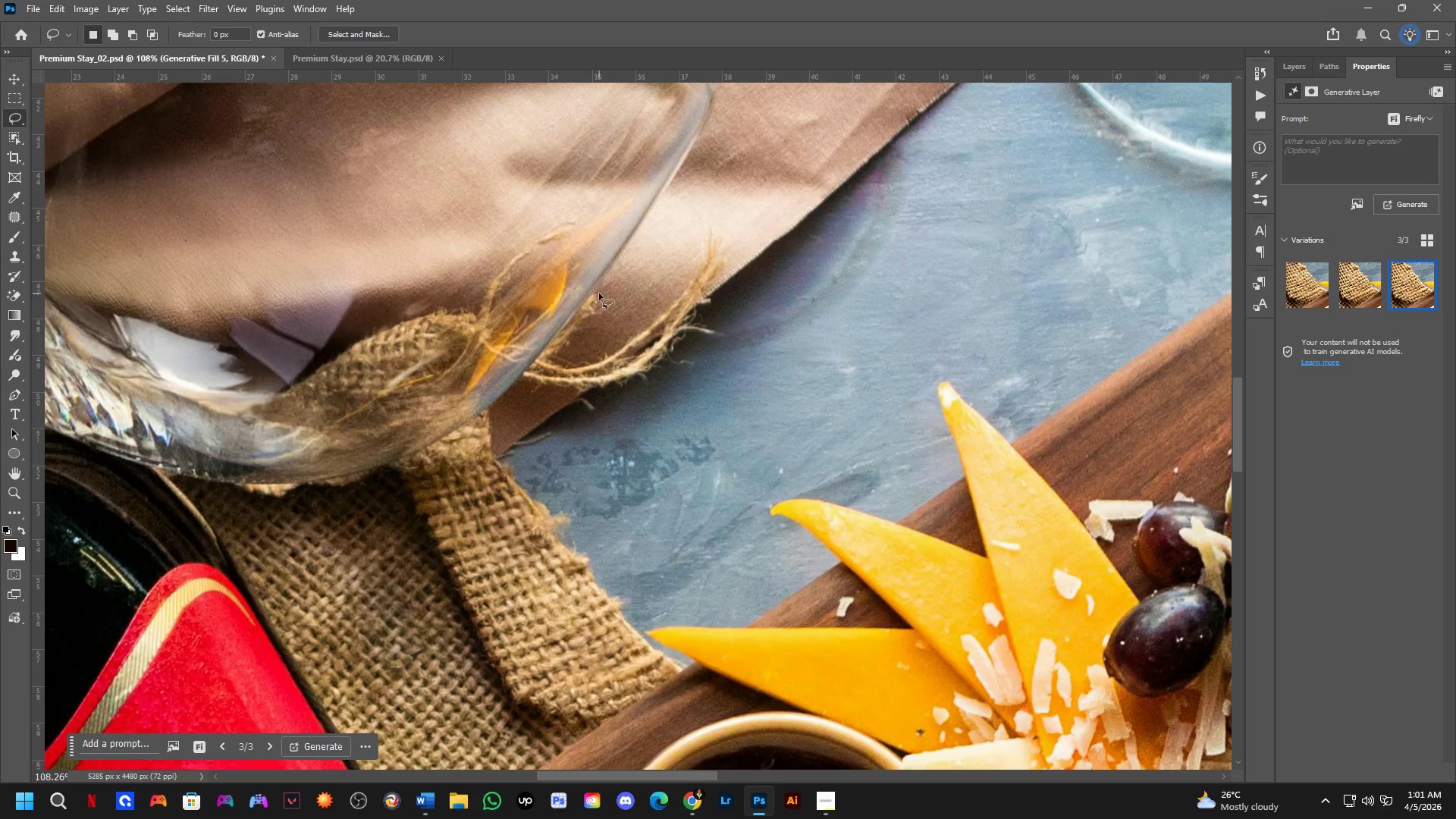 
left_click_drag(start_coordinate=[601, 288], to_coordinate=[604, 284])
 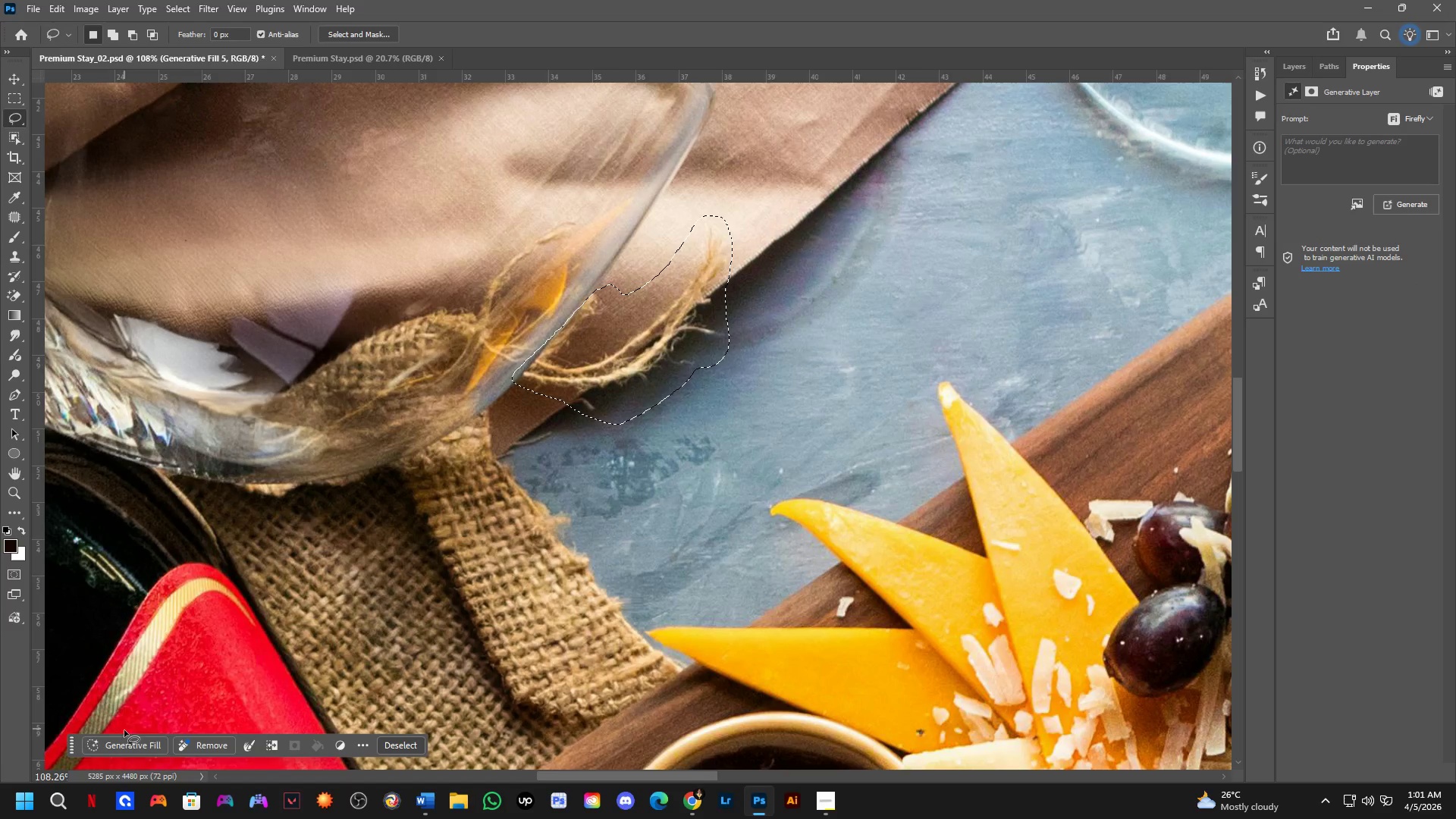 
left_click([121, 742])
 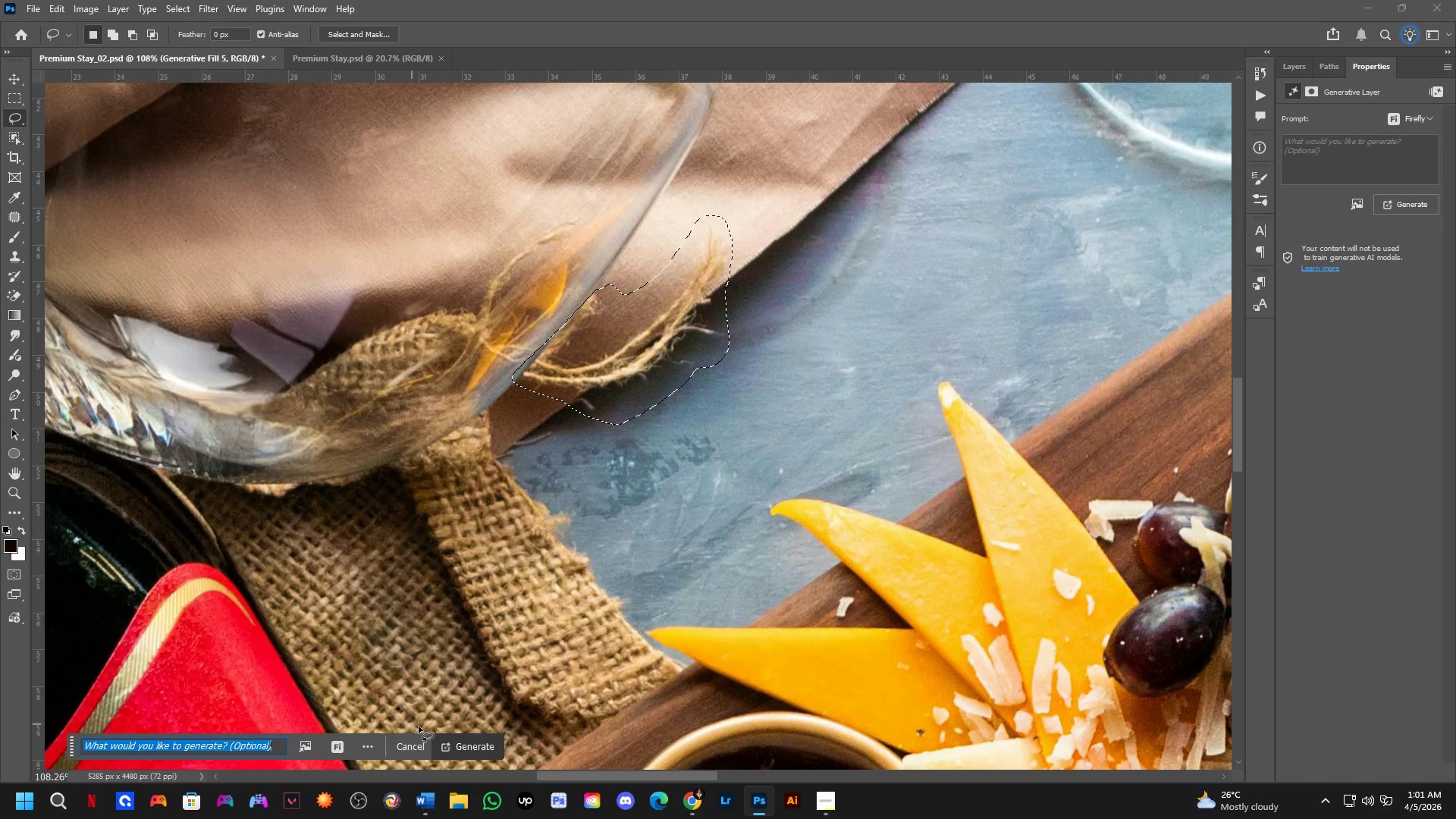 
left_click([450, 742])
 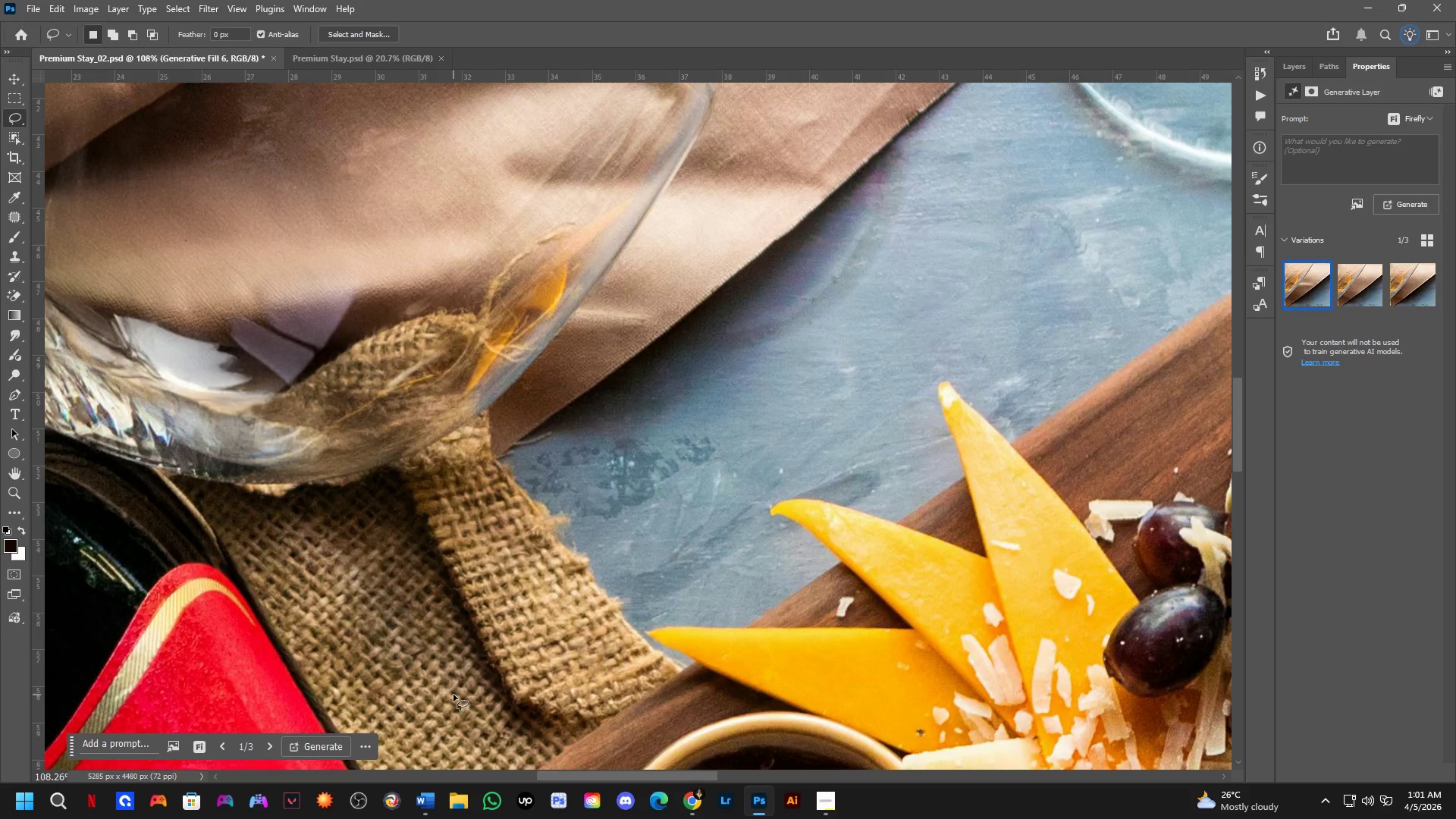 
wait(16.03)
 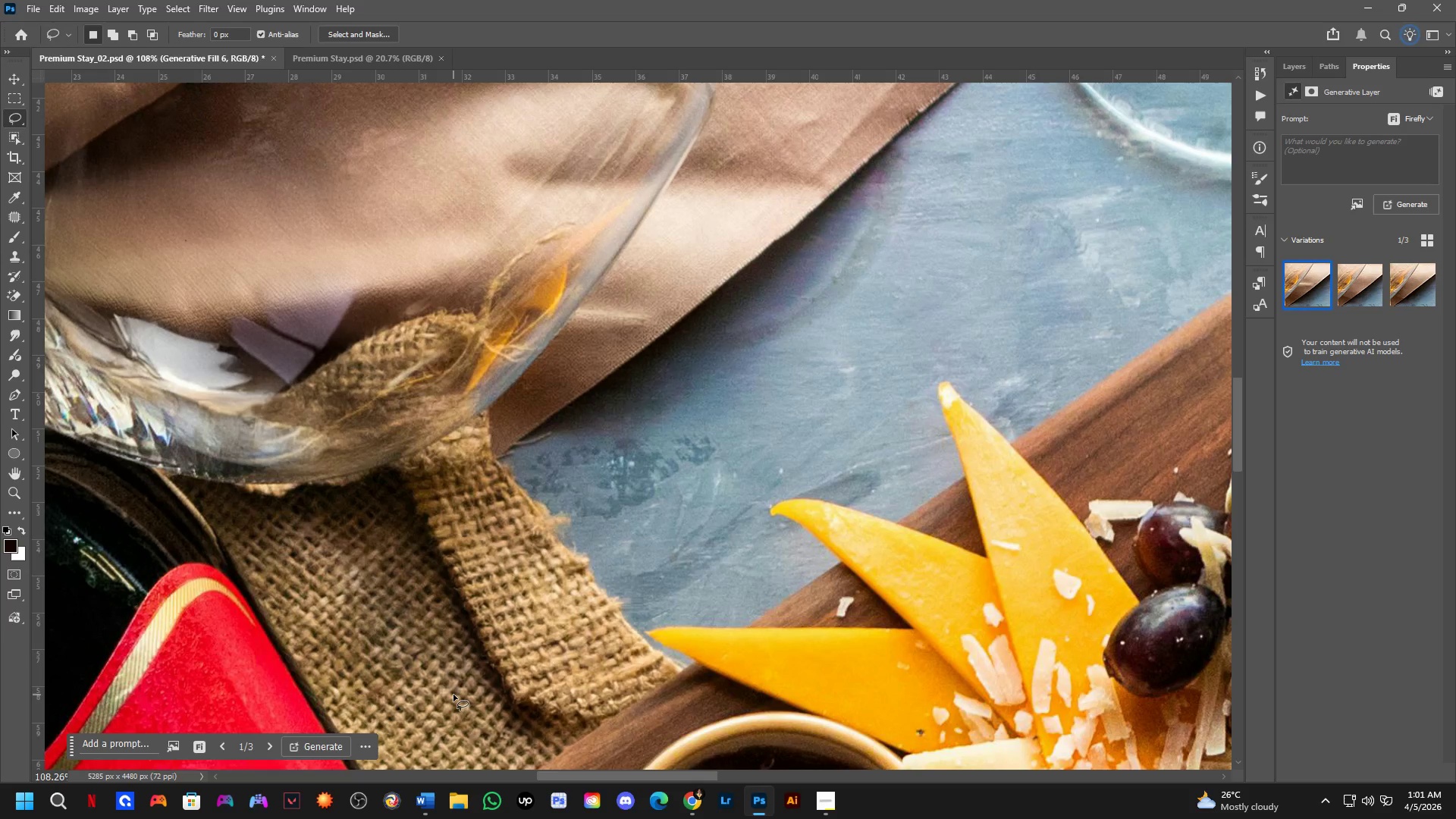 
scroll: coordinate [559, 569], scroll_direction: down, amount: 4.0
 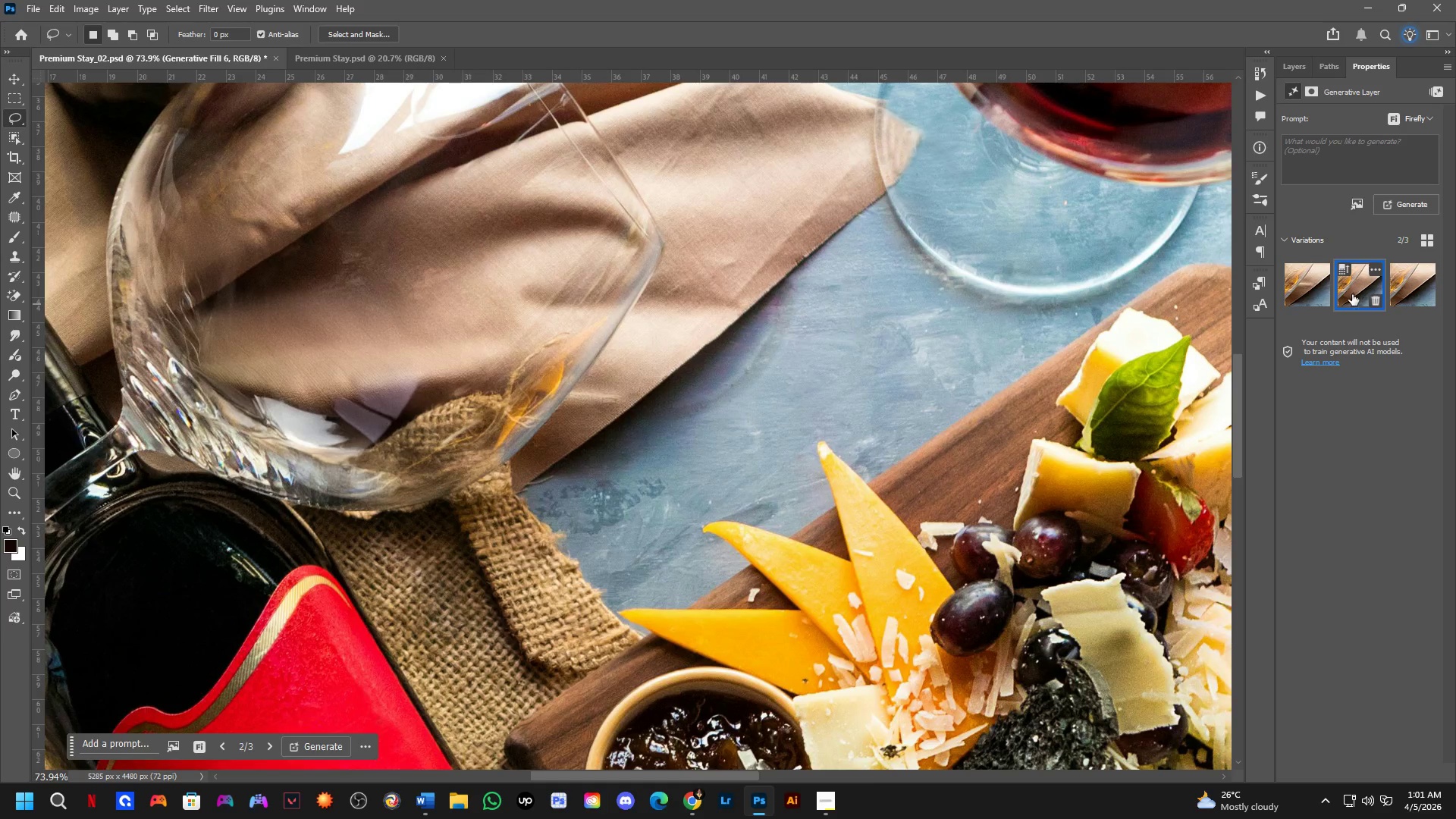 
scroll: coordinate [1314, 309], scroll_direction: up, amount: 4.0
 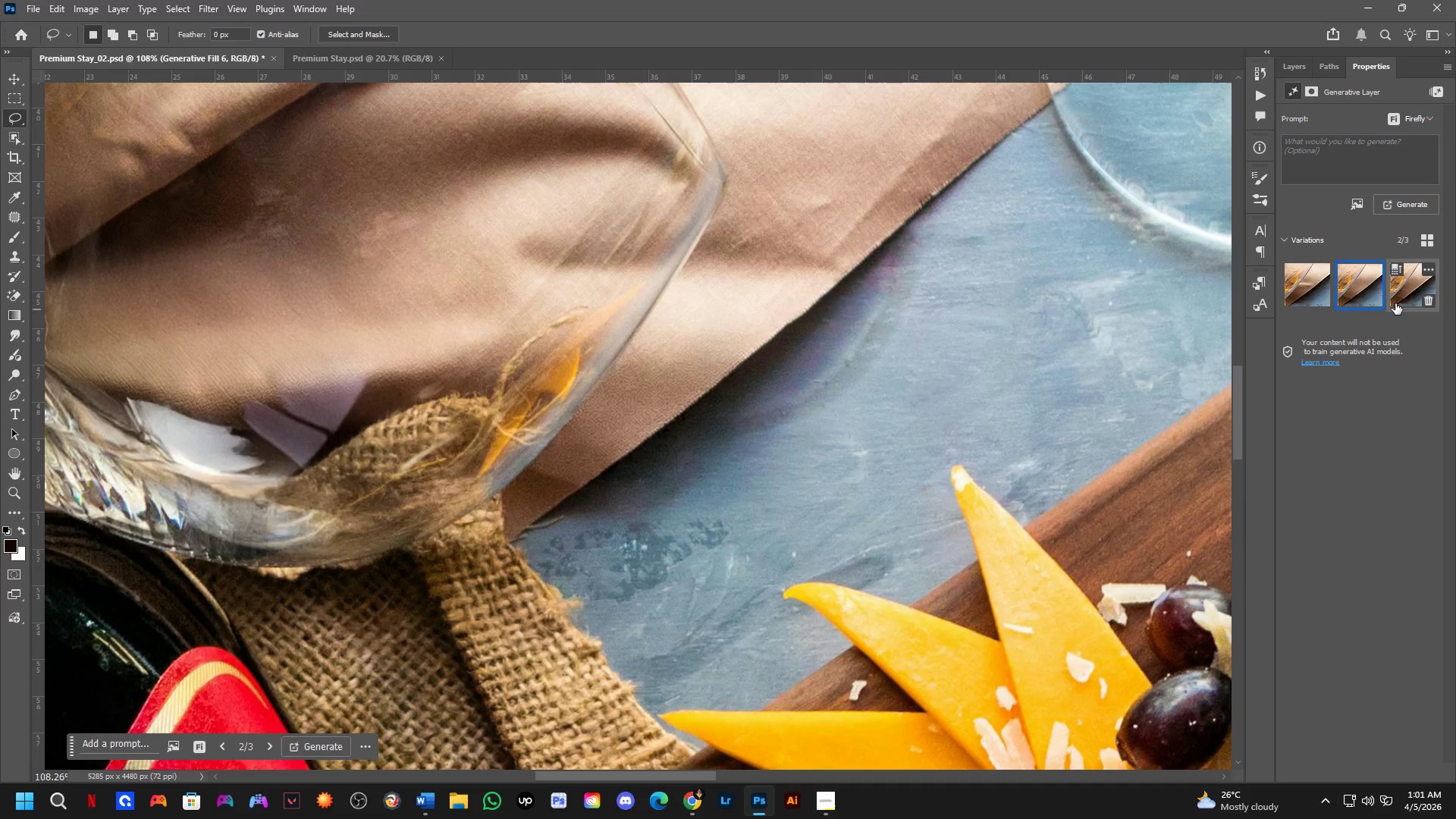 
left_click([1408, 293])
 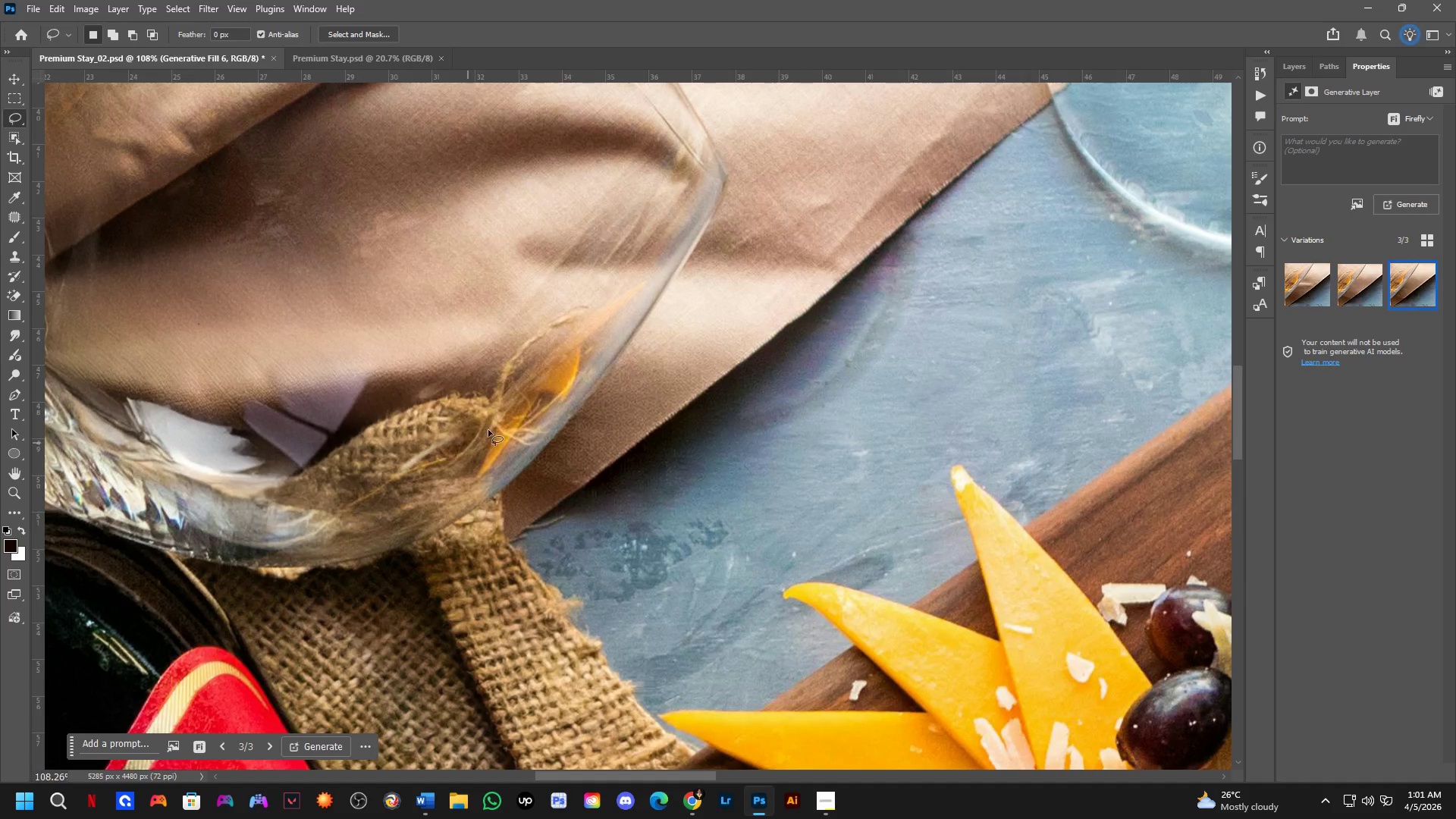 
scroll: coordinate [546, 444], scroll_direction: down, amount: 1.0
 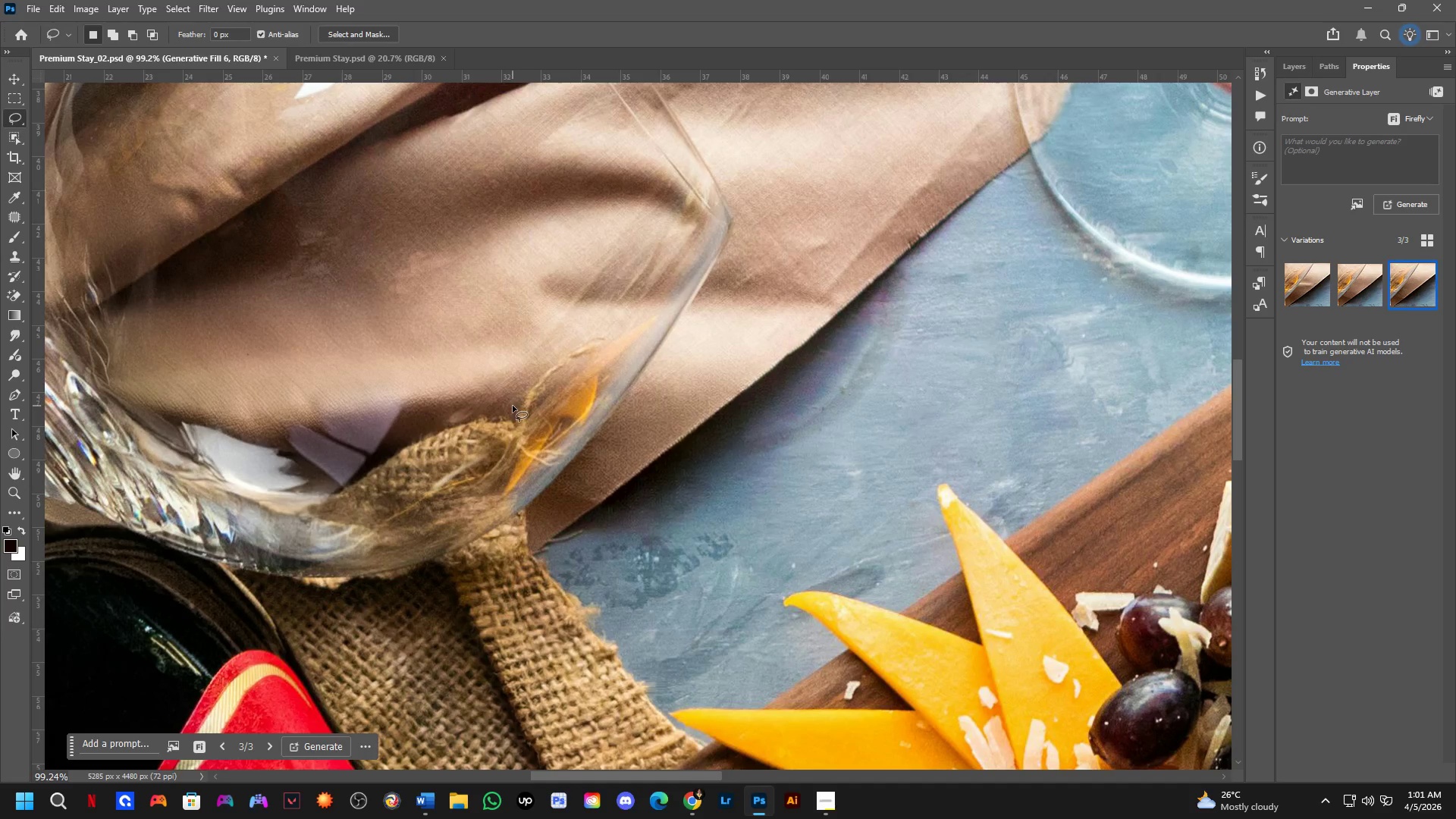 
left_click_drag(start_coordinate=[509, 405], to_coordinate=[488, 478])
 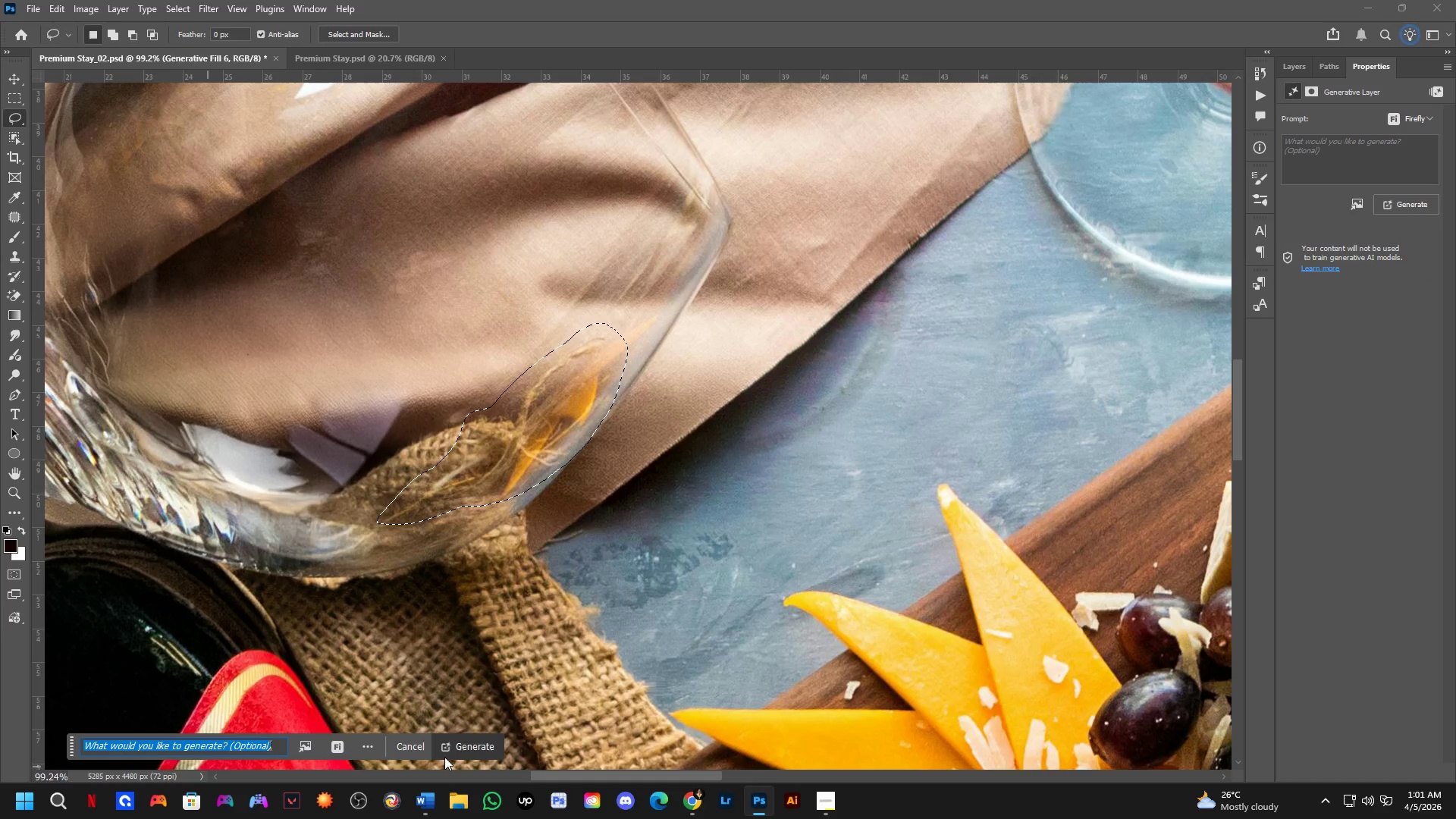 
left_click([475, 739])
 